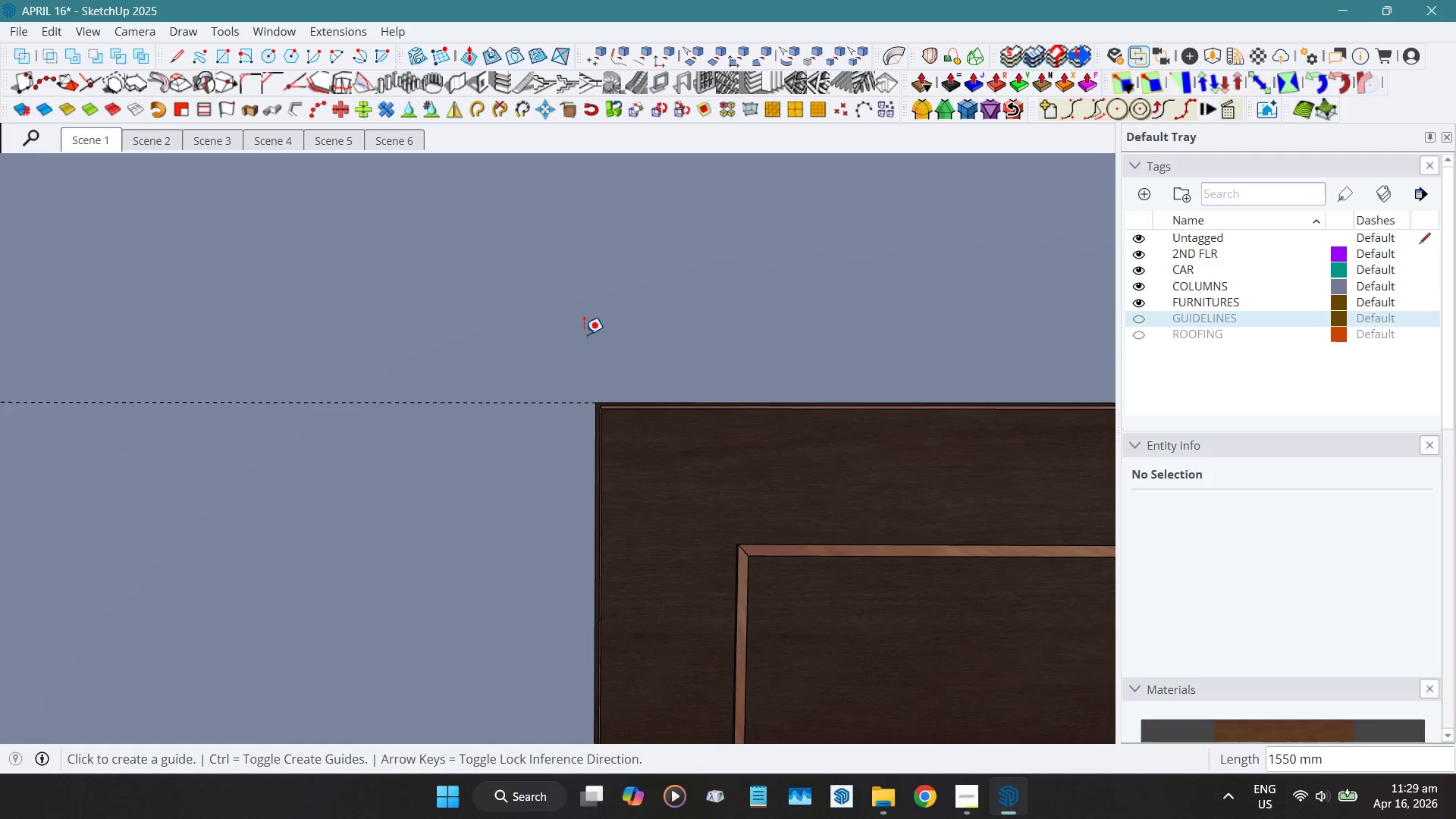 
key(Space)
 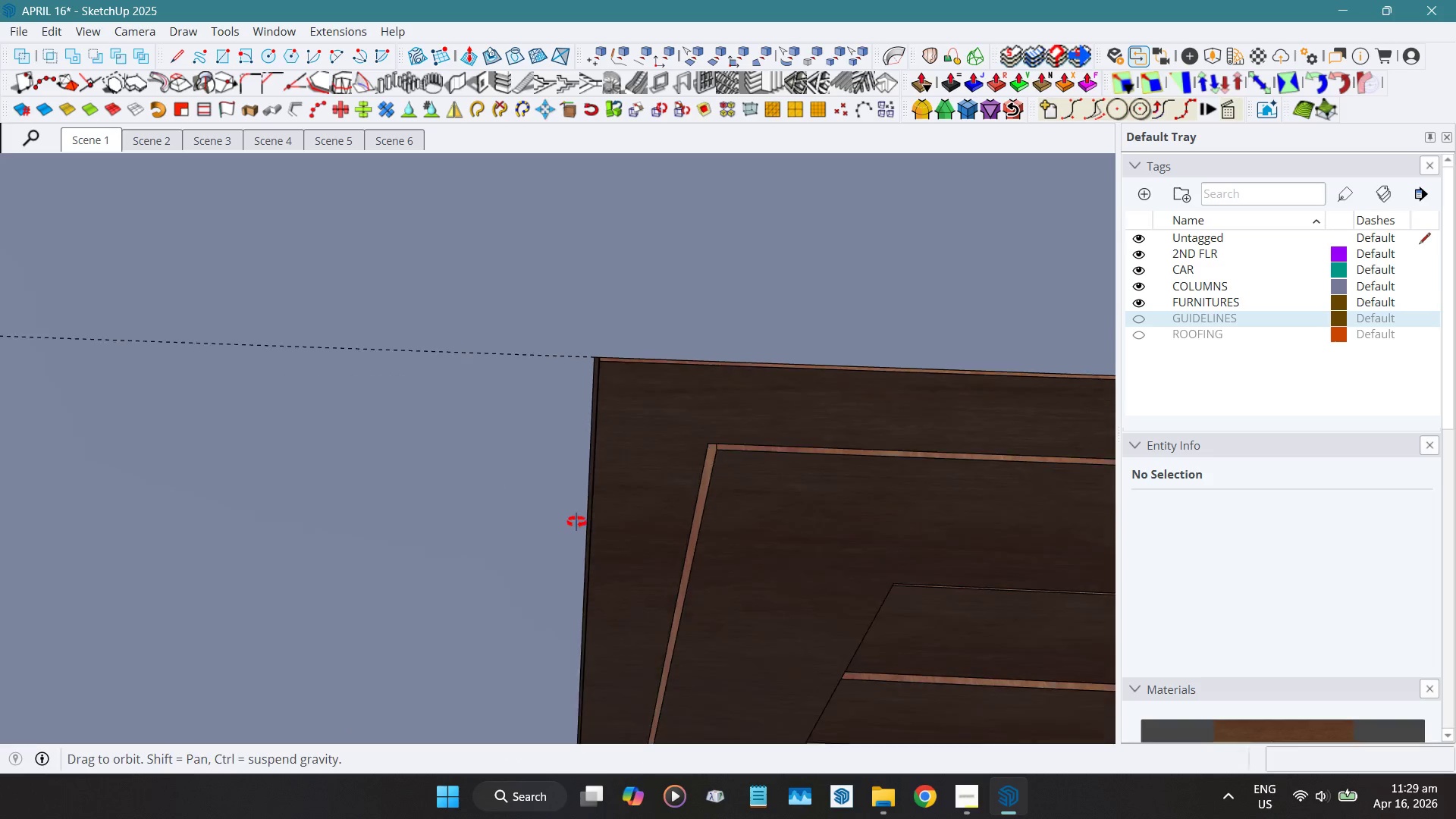 
scroll: coordinate [827, 359], scroll_direction: down, amount: 22.0
 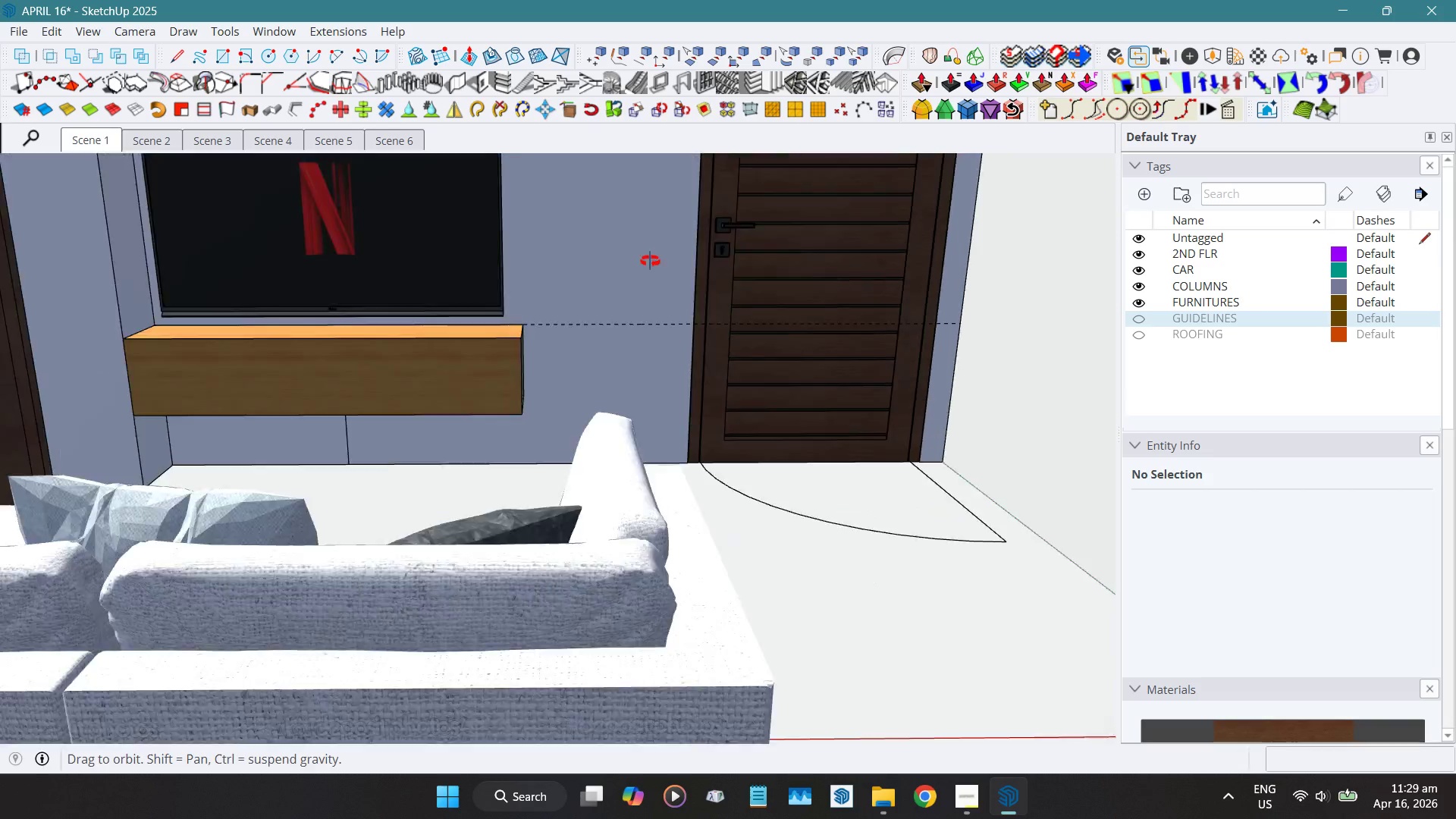 
hold_key(key=ShiftLeft, duration=0.59)
 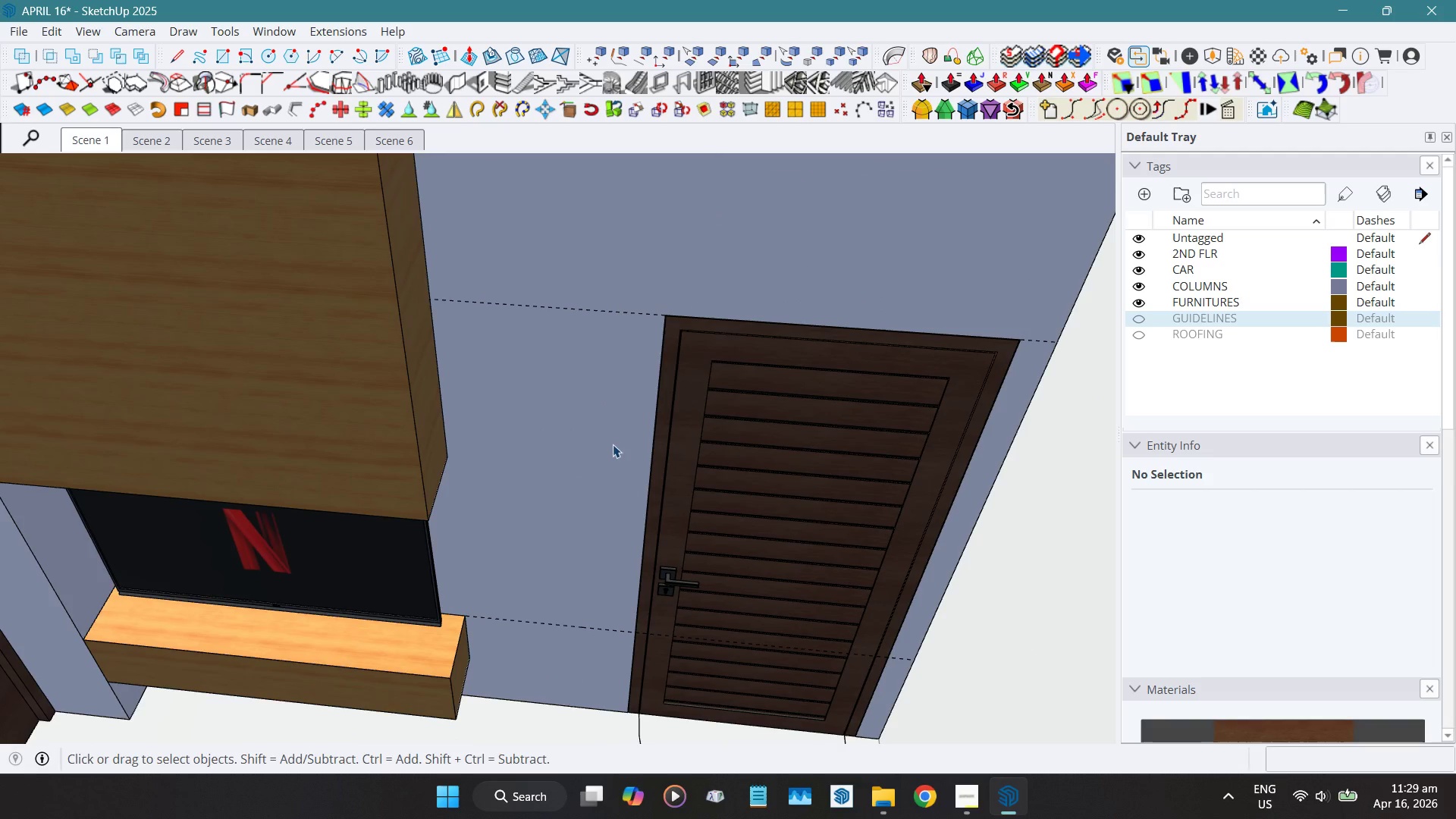 
scroll: coordinate [650, 303], scroll_direction: up, amount: 25.0
 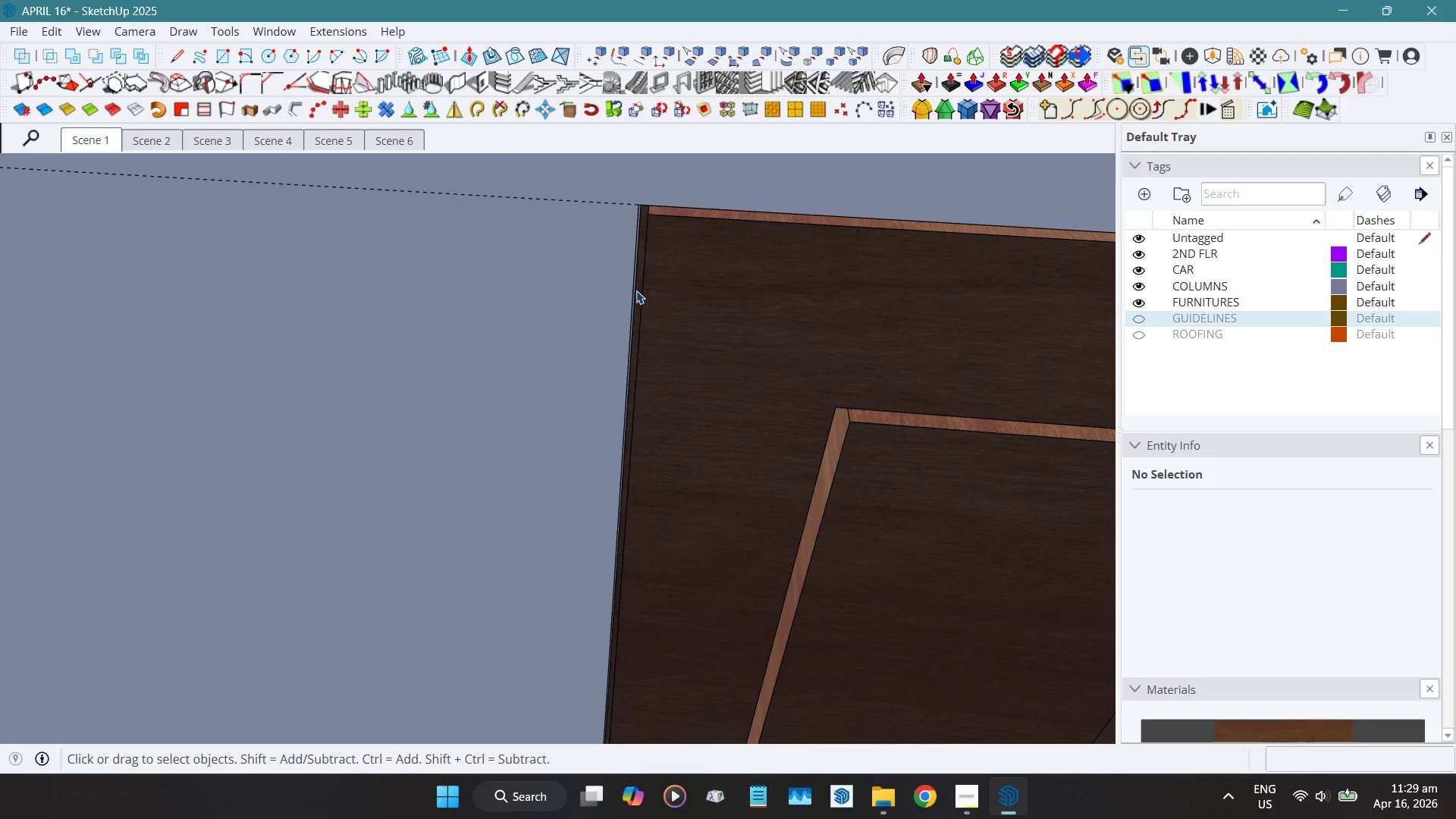 
key(T)
 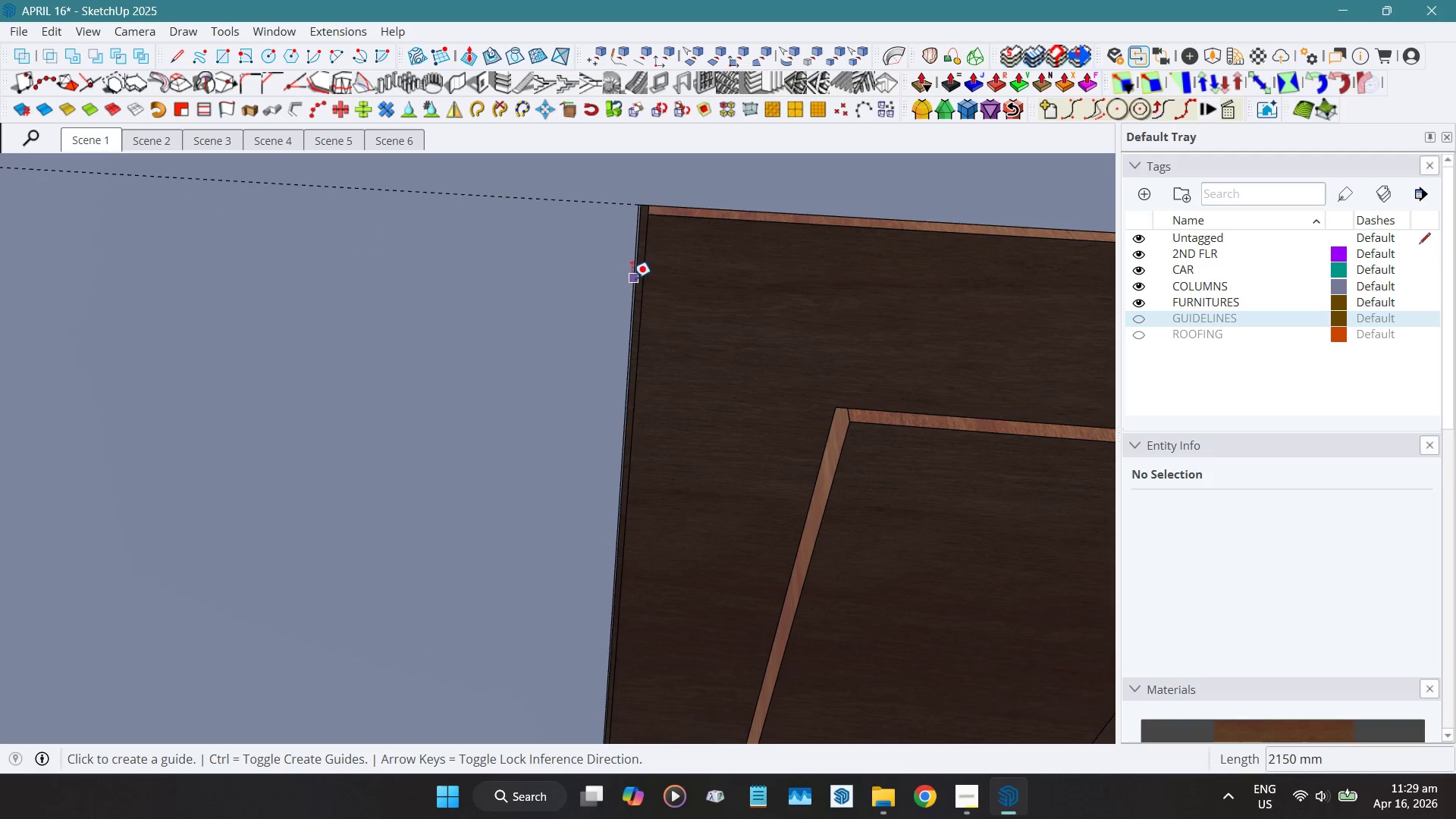 
left_click([632, 278])
 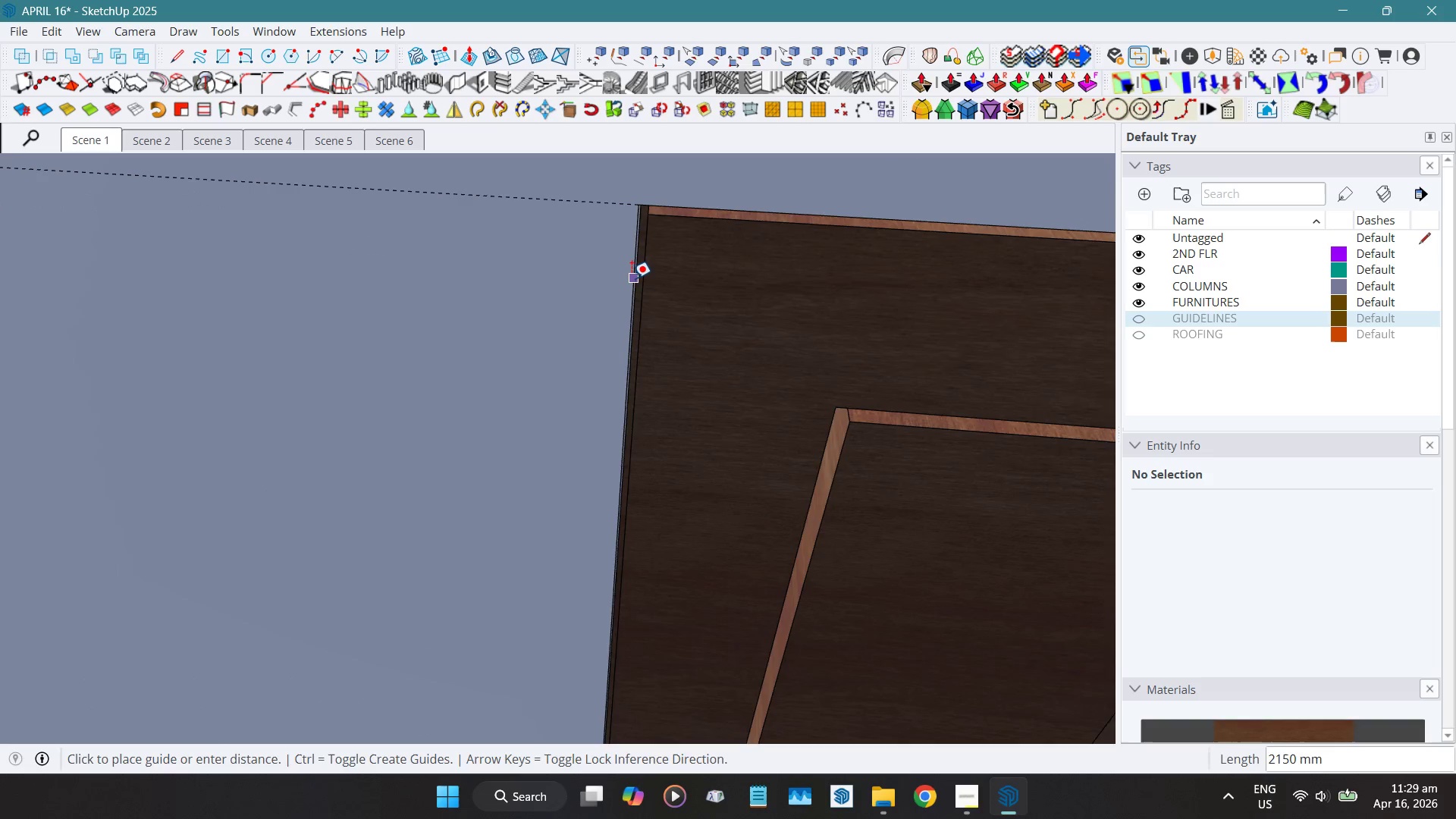 
scroll: coordinate [632, 278], scroll_direction: down, amount: 7.0
 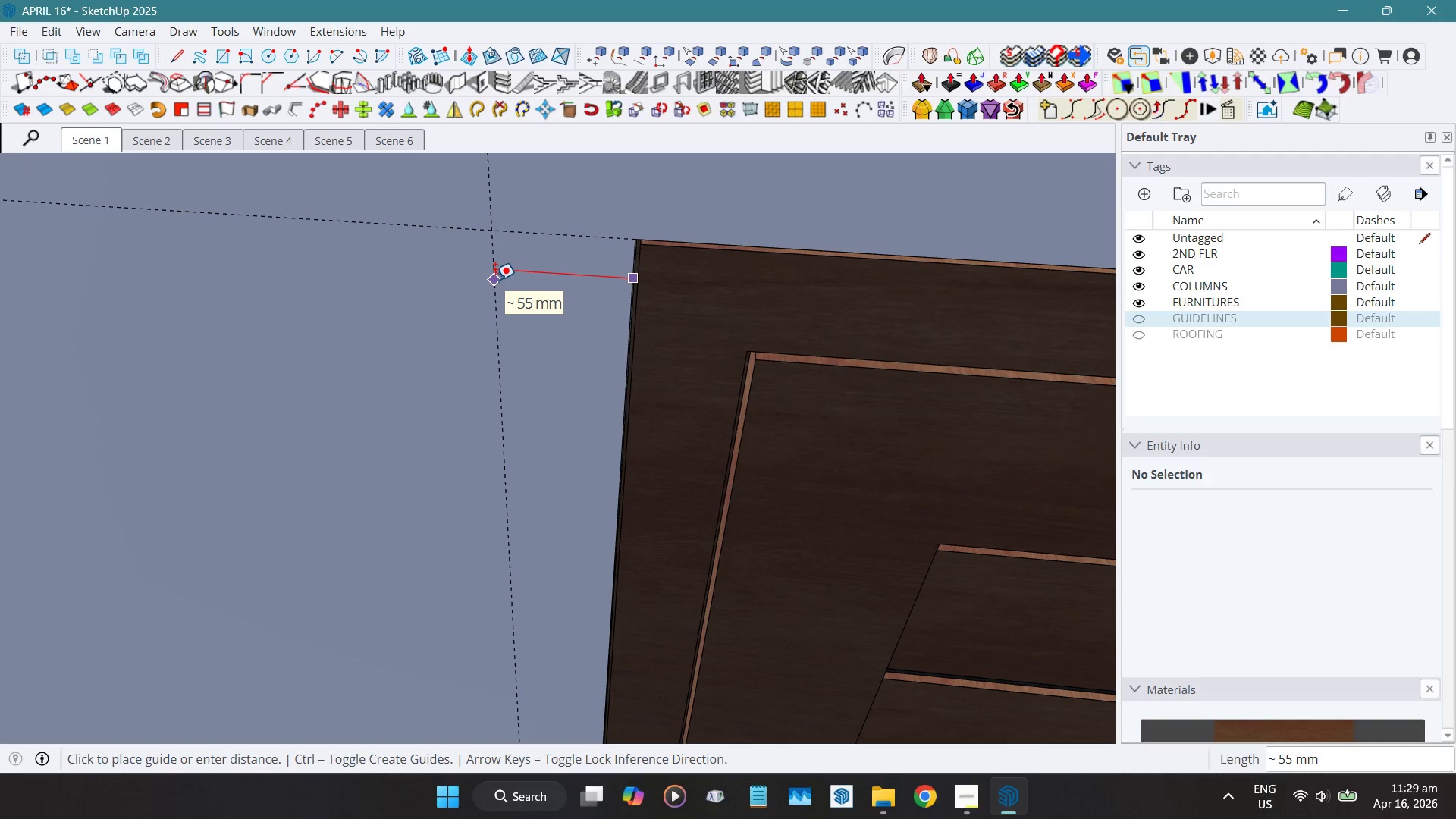 
key(Numpad2)
 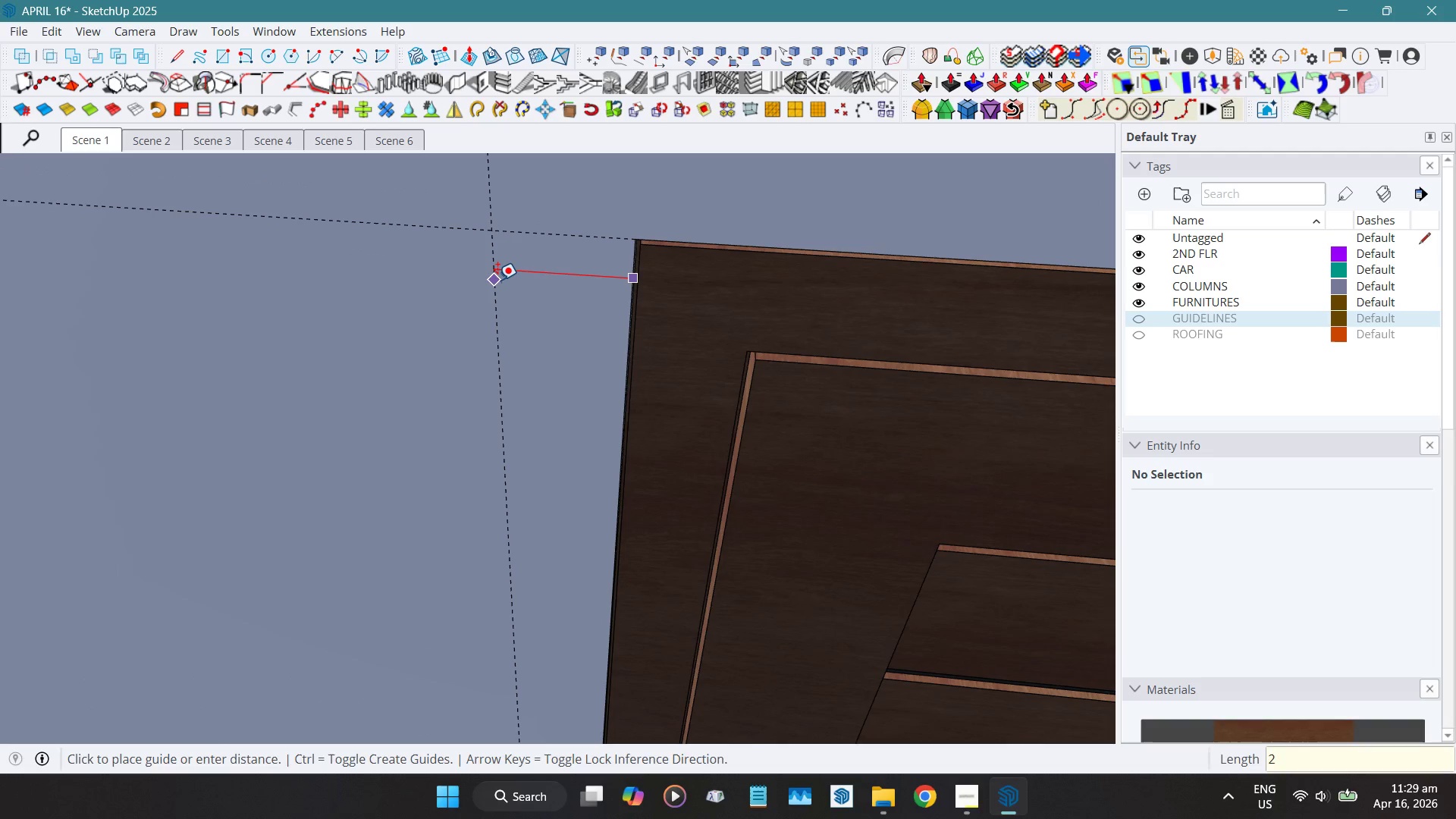 
key(Numpad0)
 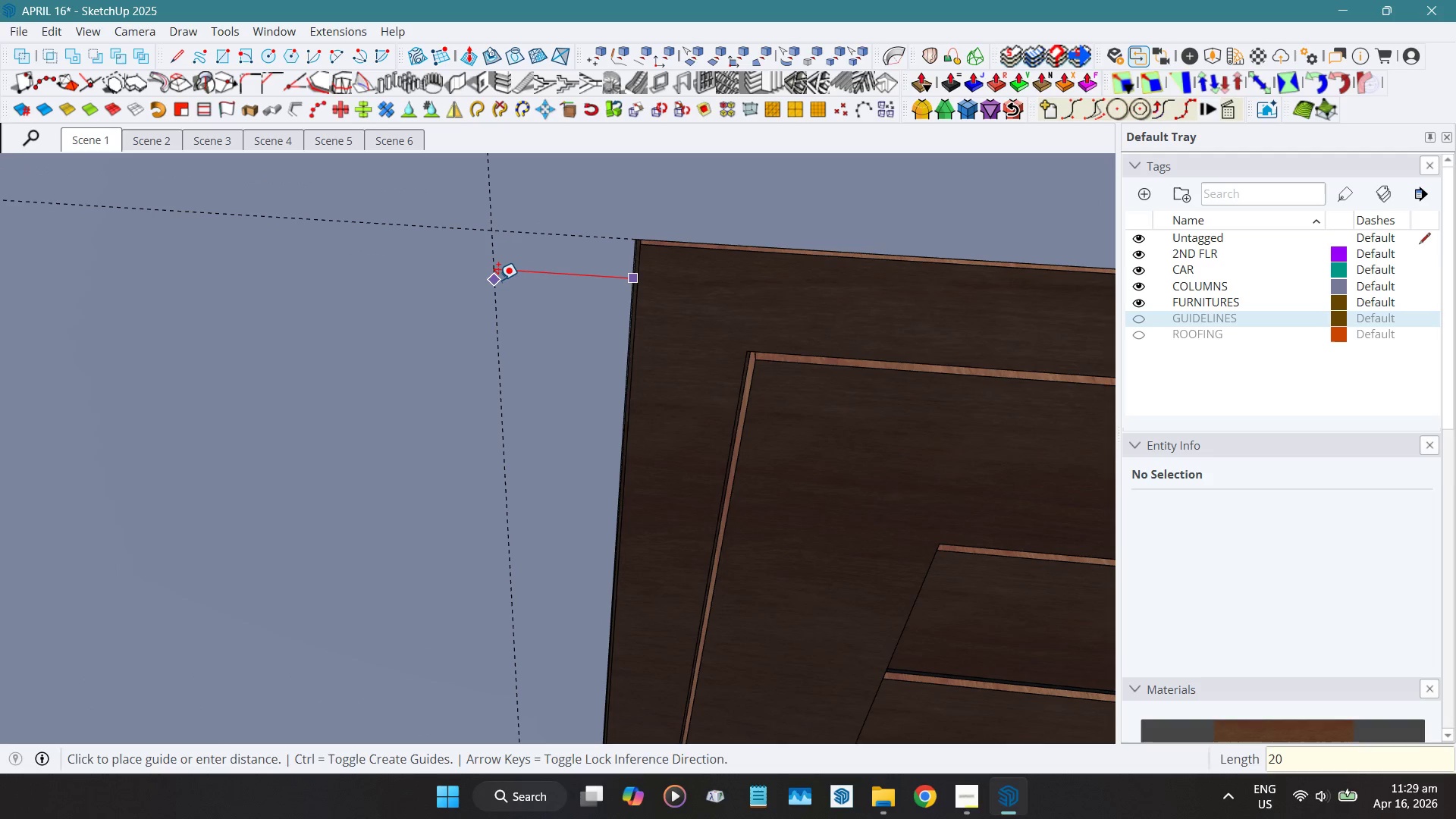 
key(Numpad0)
 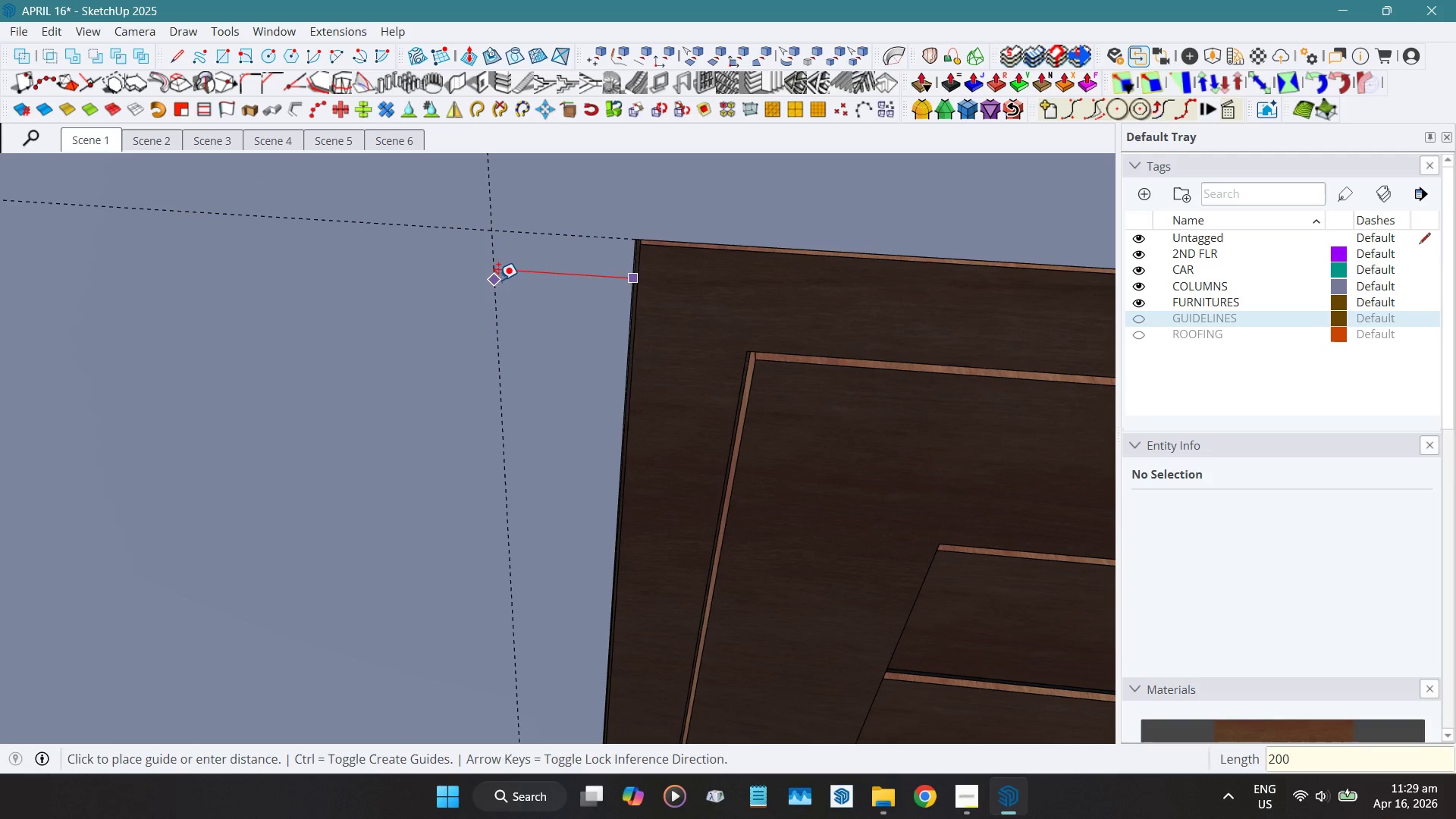 
key(NumpadEnter)
 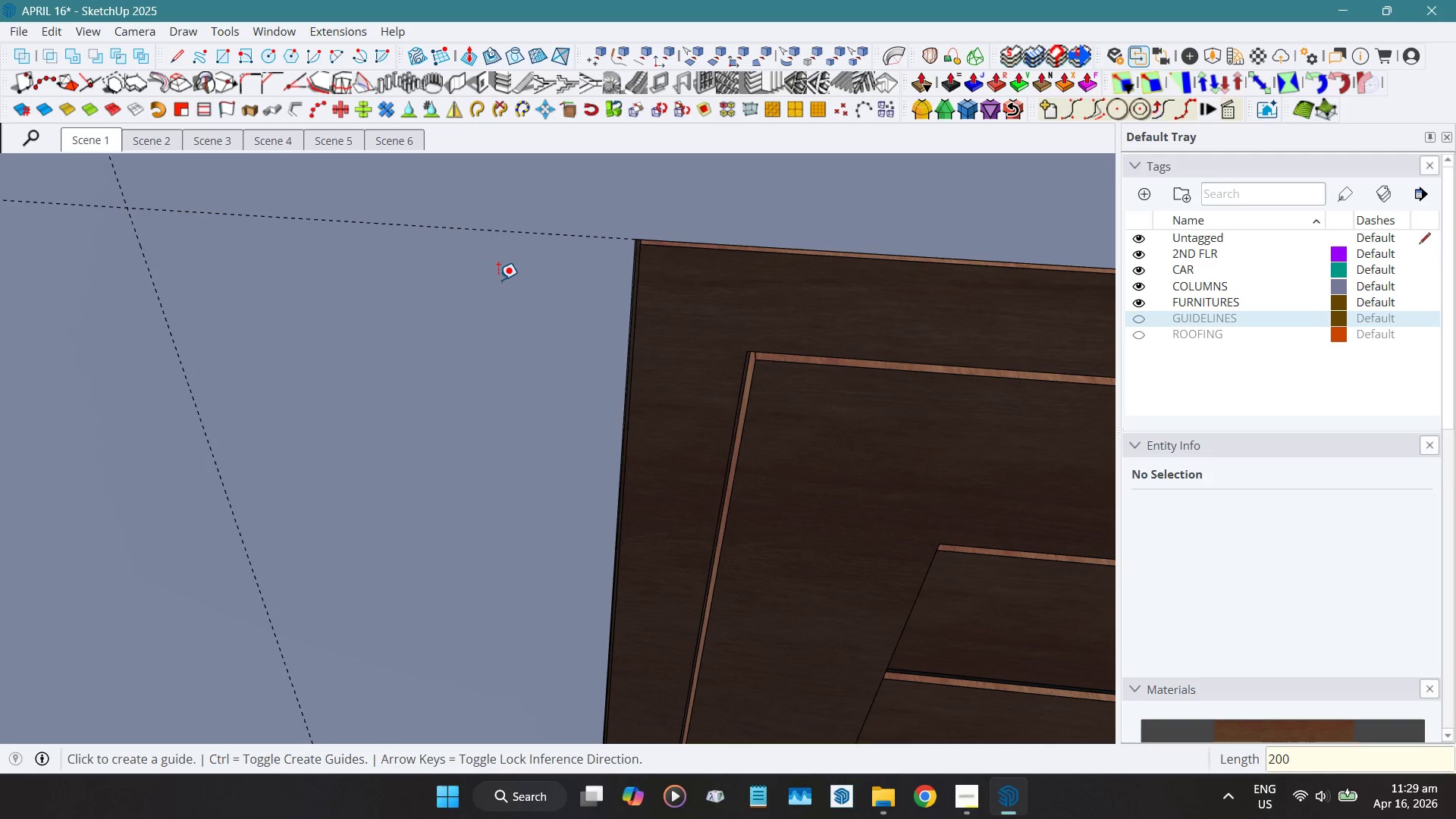 
key(Space)
 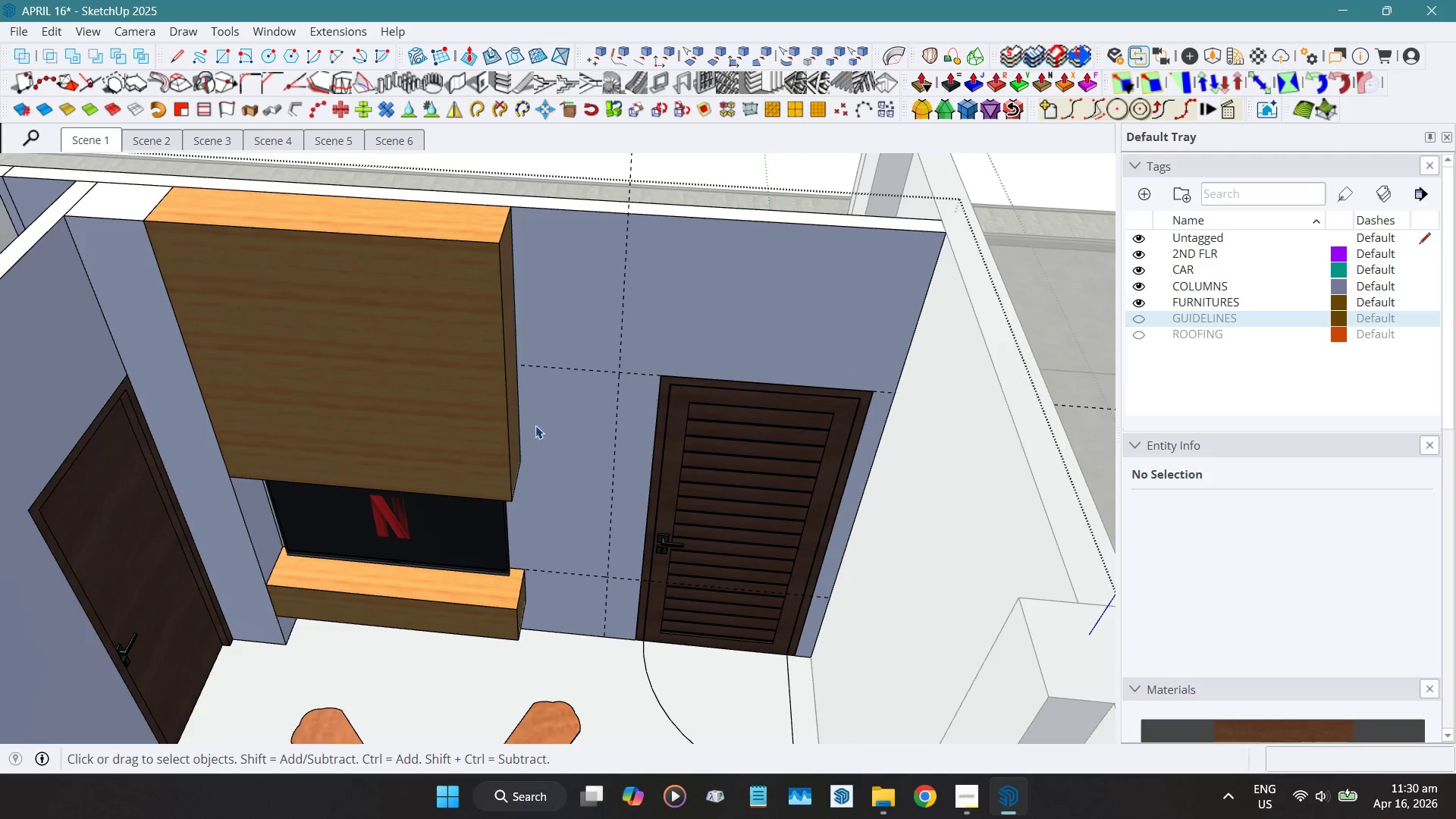 
scroll: coordinate [714, 436], scroll_direction: down, amount: 44.0
 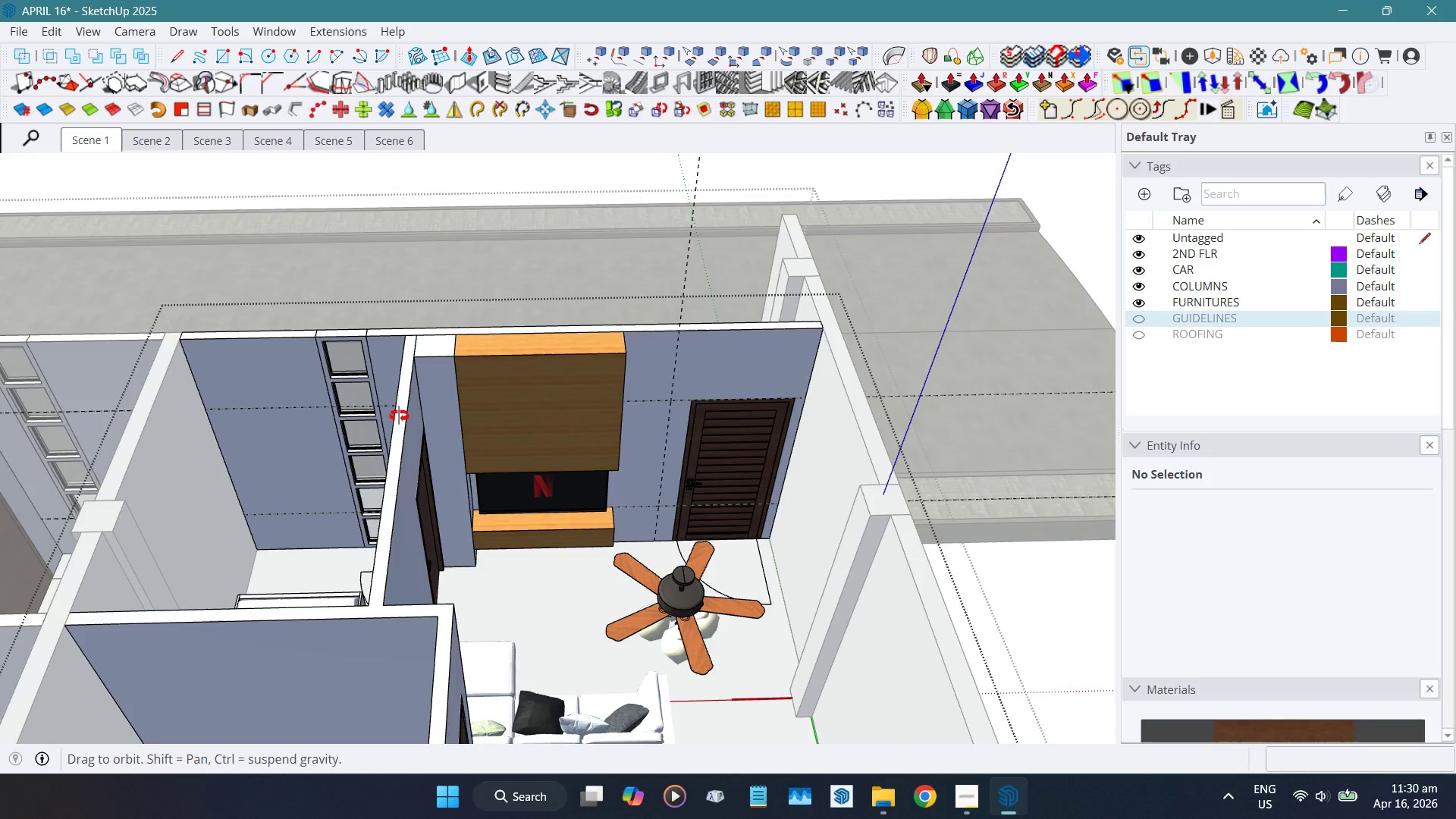 
scroll: coordinate [472, 451], scroll_direction: up, amount: 2.0
 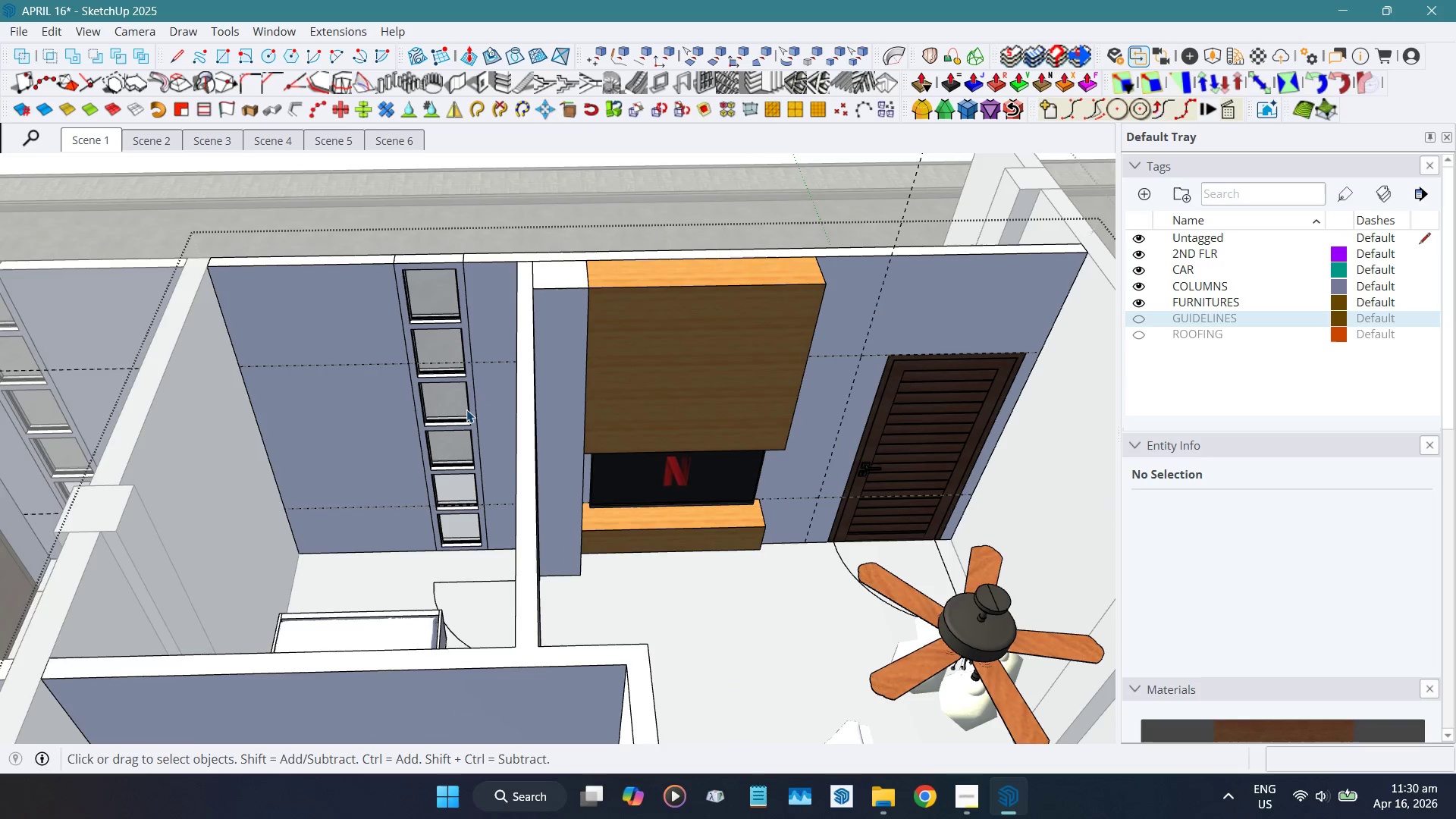 
left_click([466, 410])
 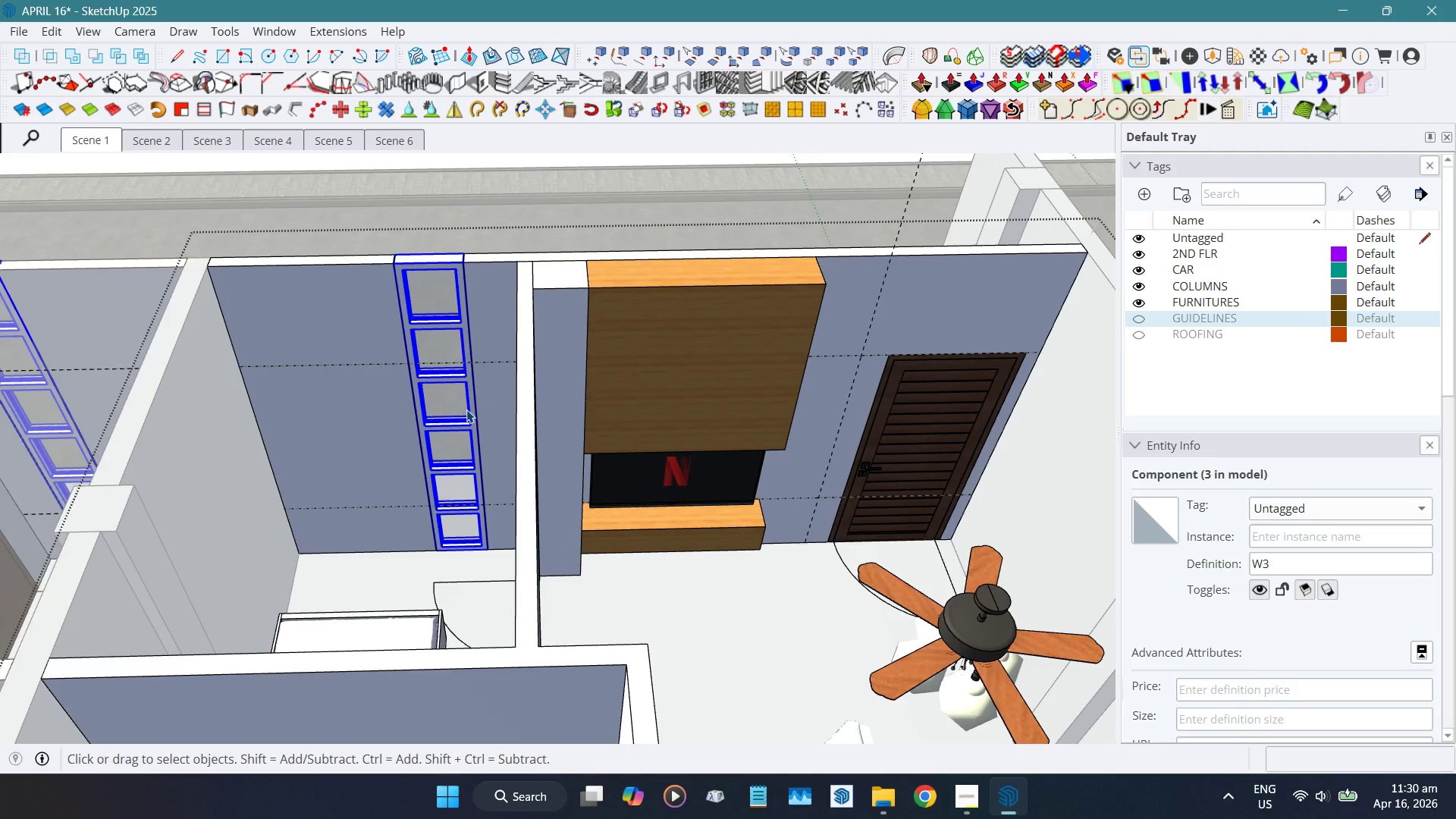 
key(Delete)
 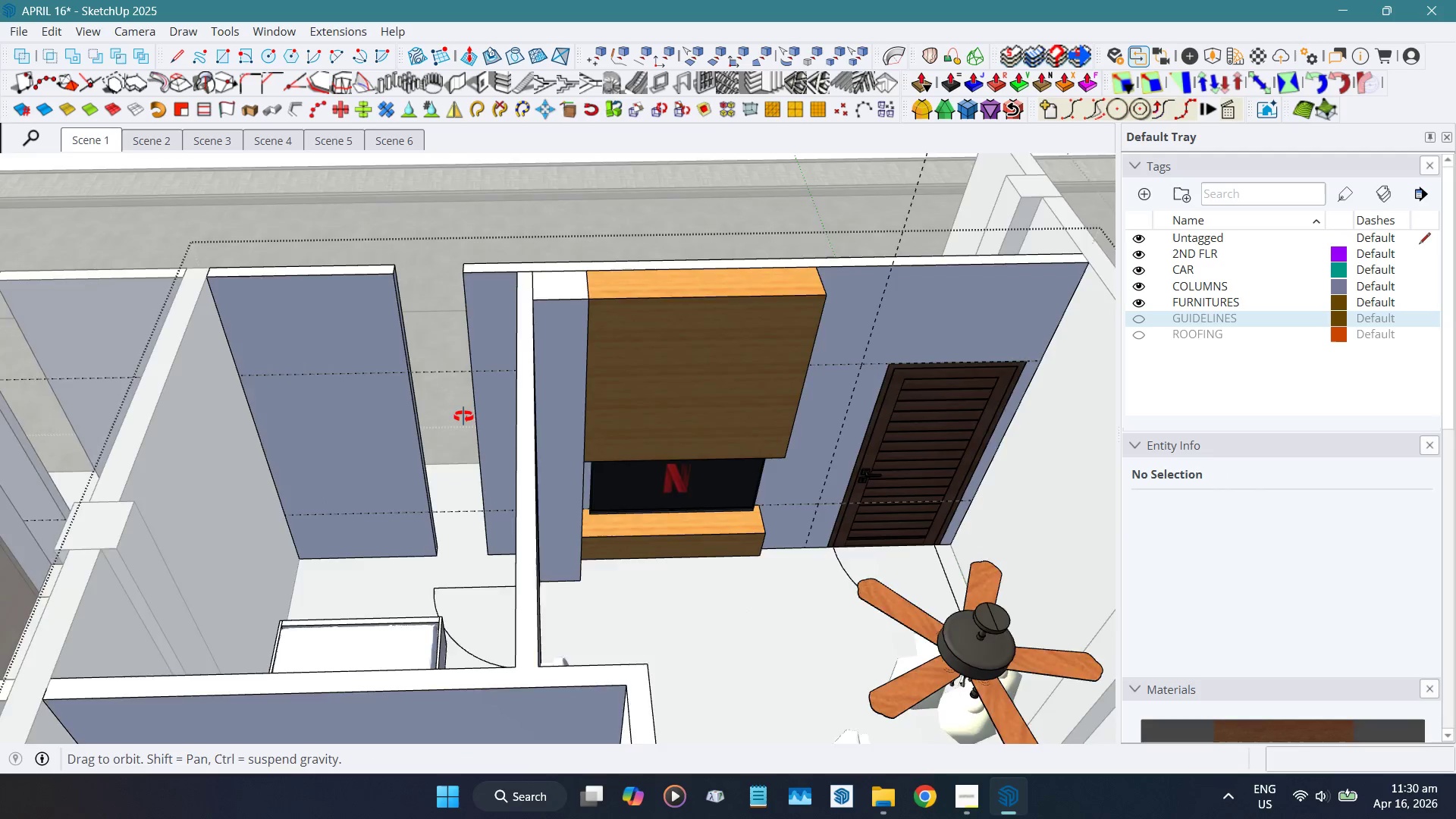 
hold_key(key=ShiftLeft, duration=1.36)
 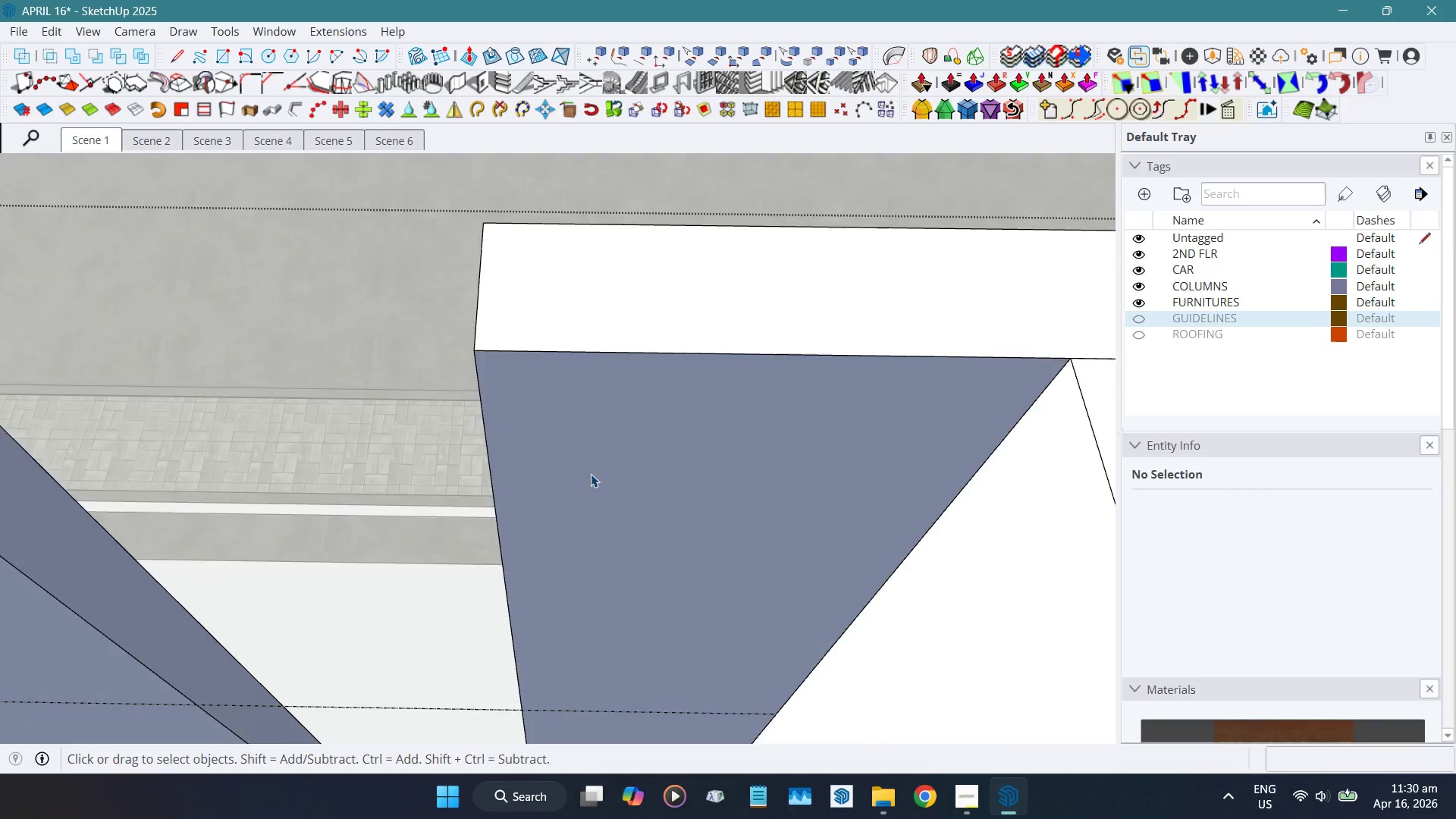 
scroll: coordinate [444, 507], scroll_direction: up, amount: 5.0
 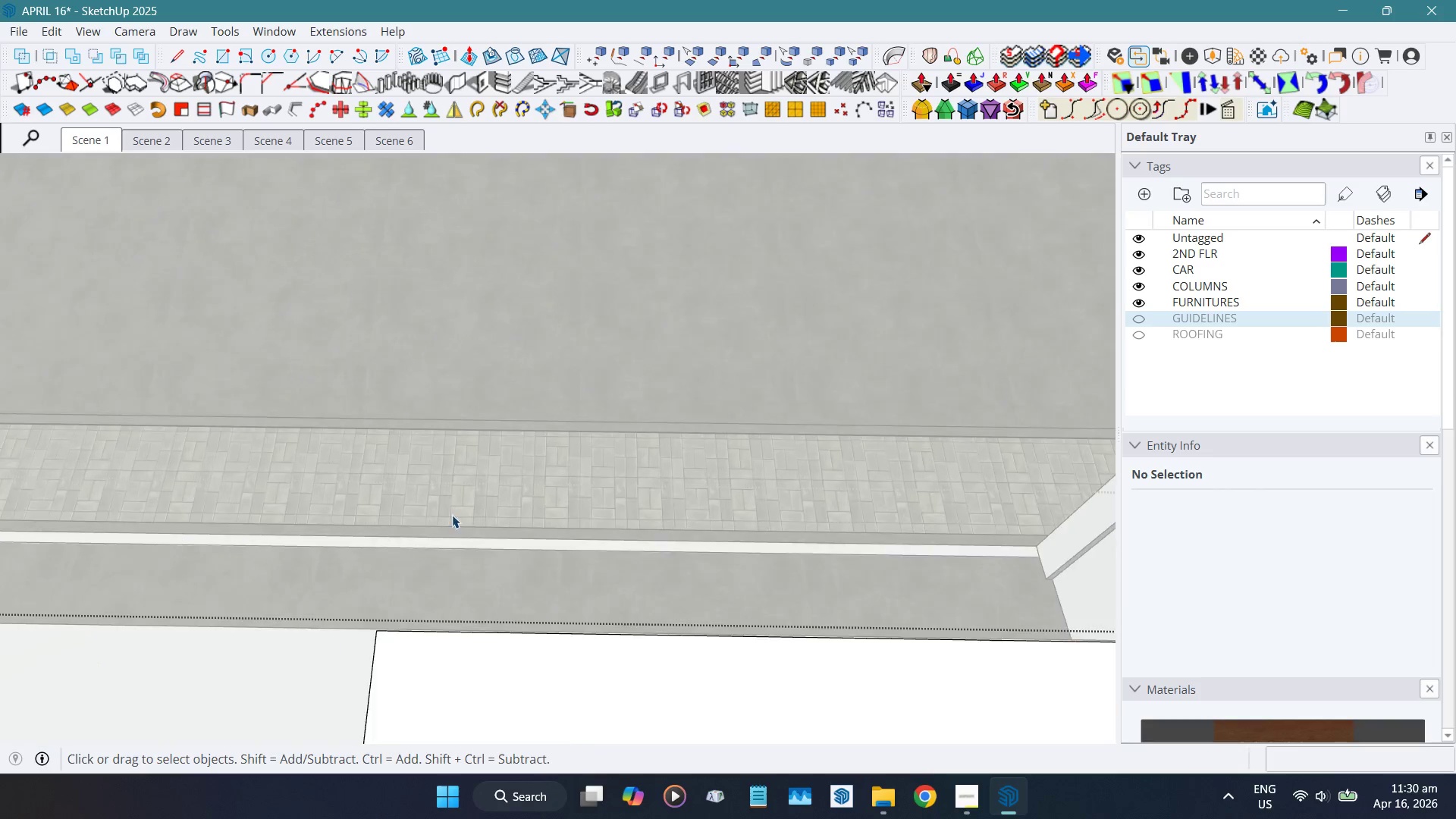 
hold_key(key=ShiftLeft, duration=0.64)
 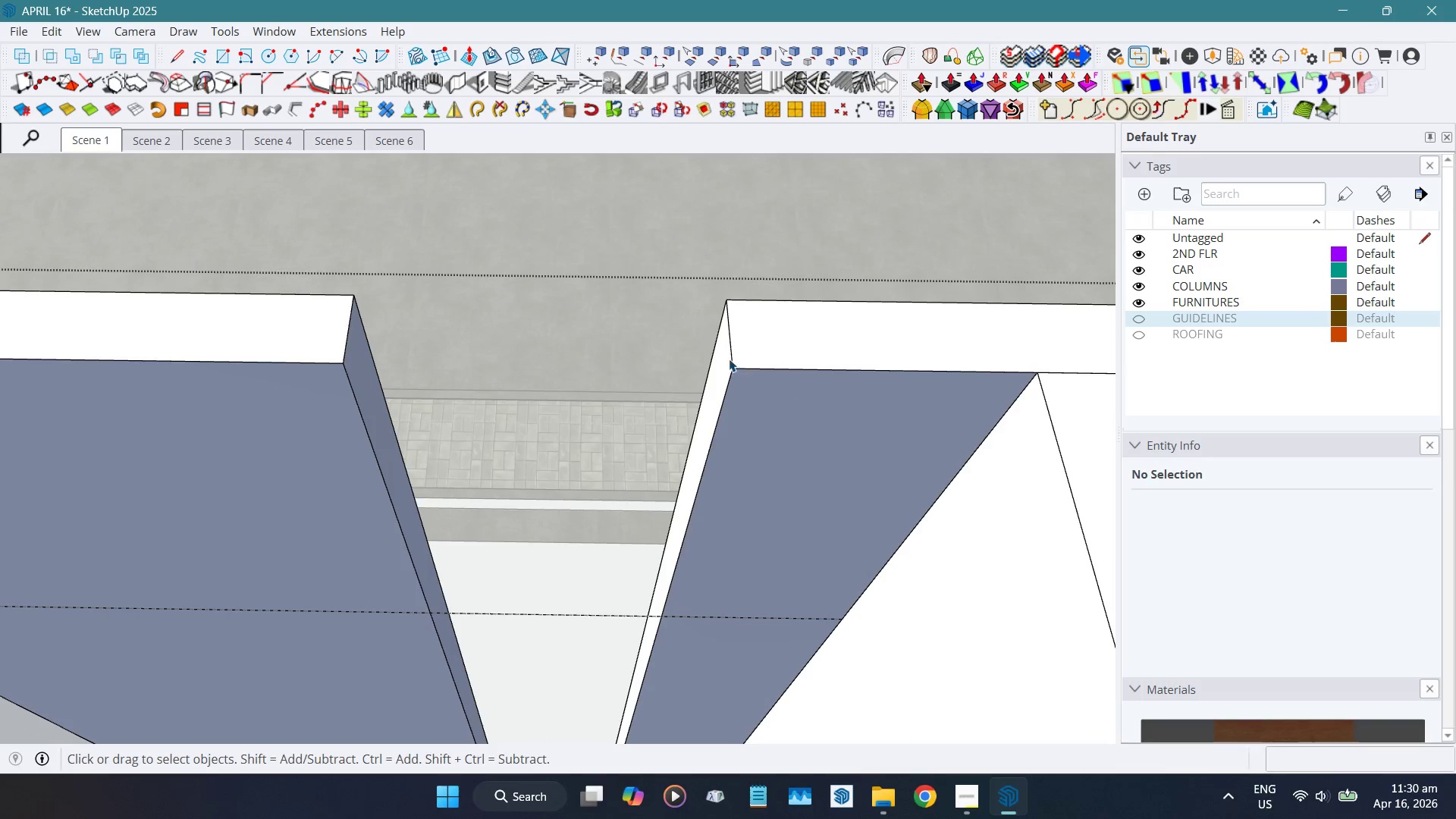 
scroll: coordinate [592, 476], scroll_direction: down, amount: 6.0
 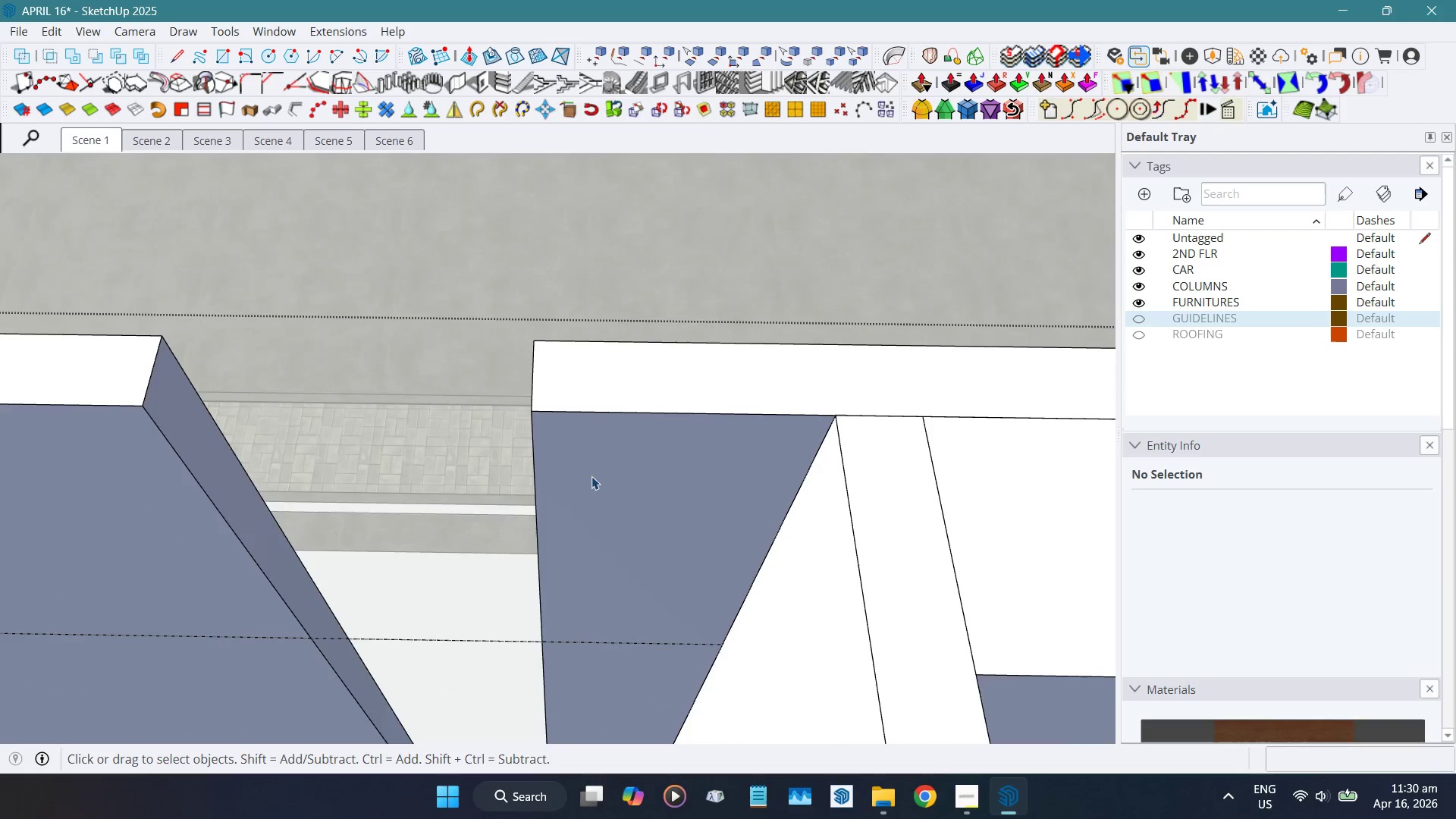 
left_click([724, 354])
 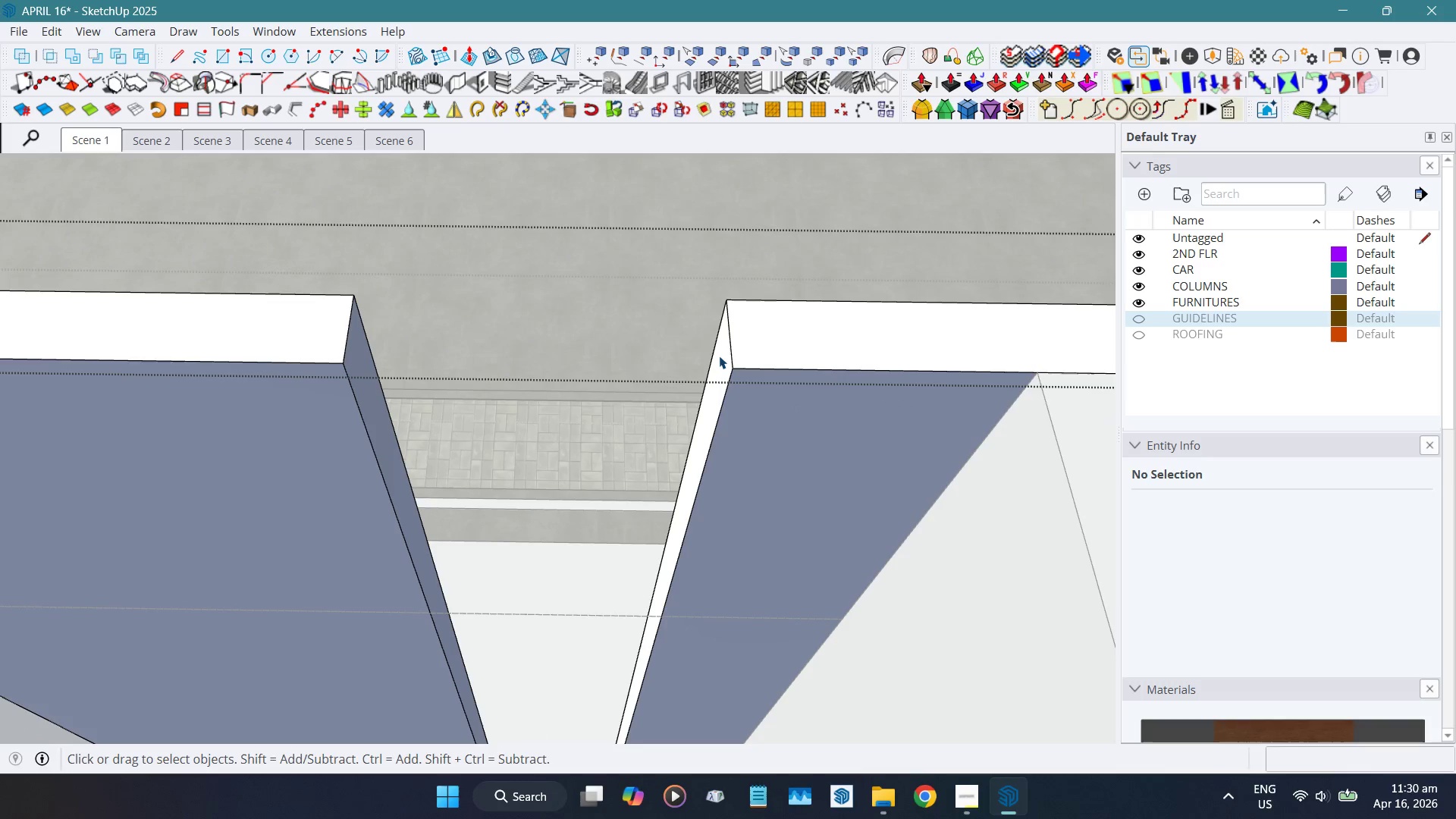 
left_click([719, 356])
 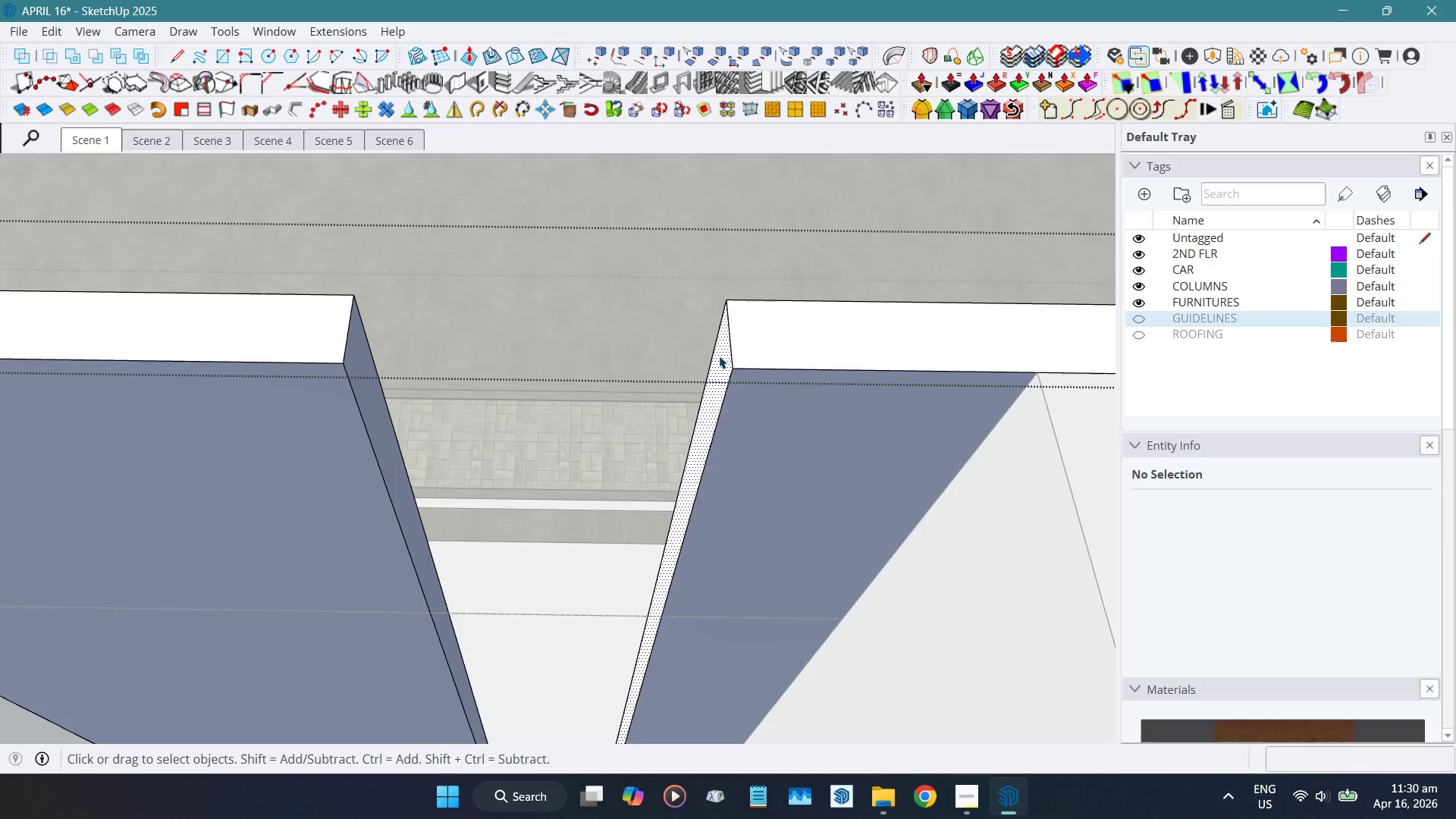 
key(Shift+D)
 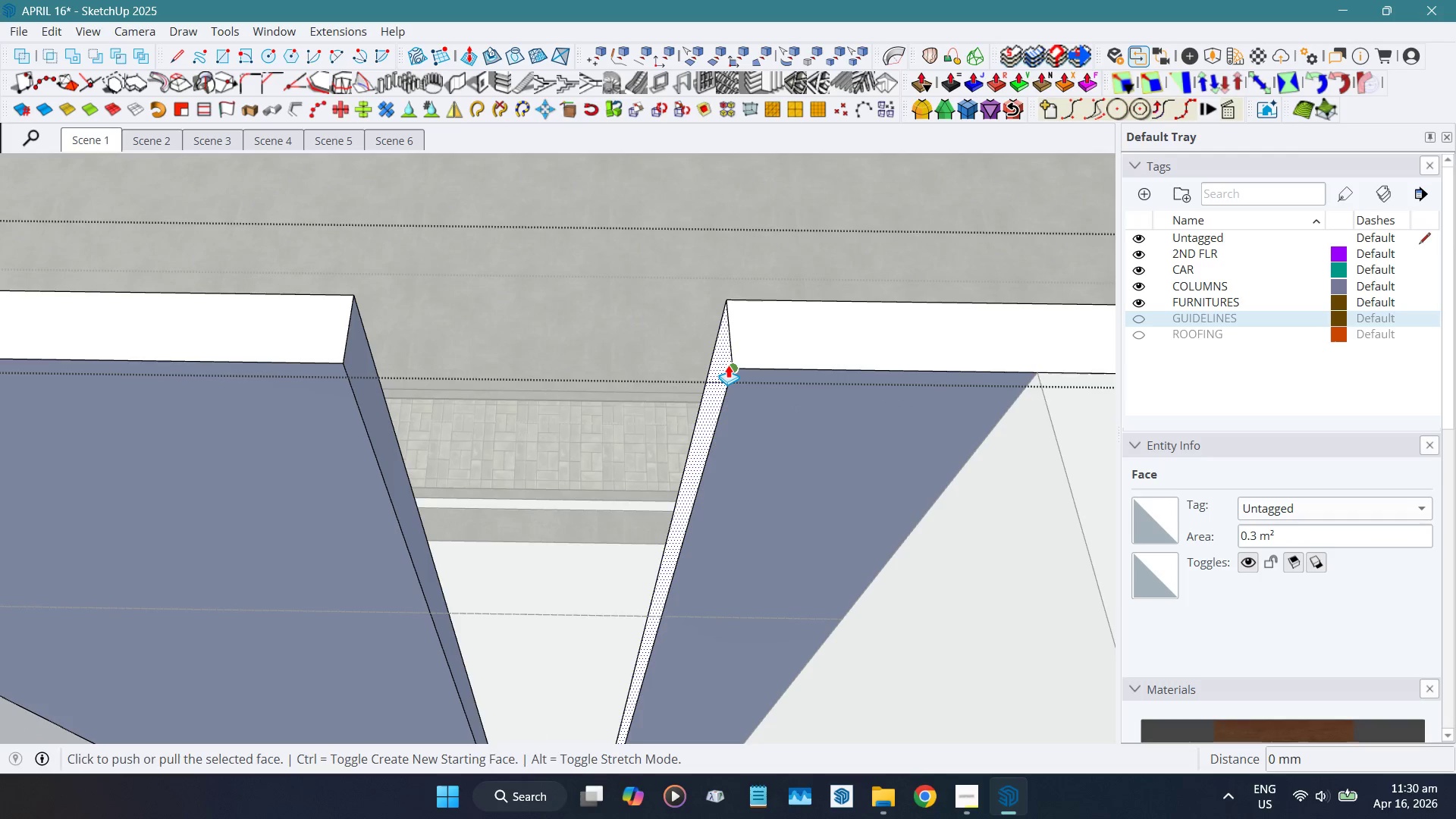 
left_click([728, 365])
 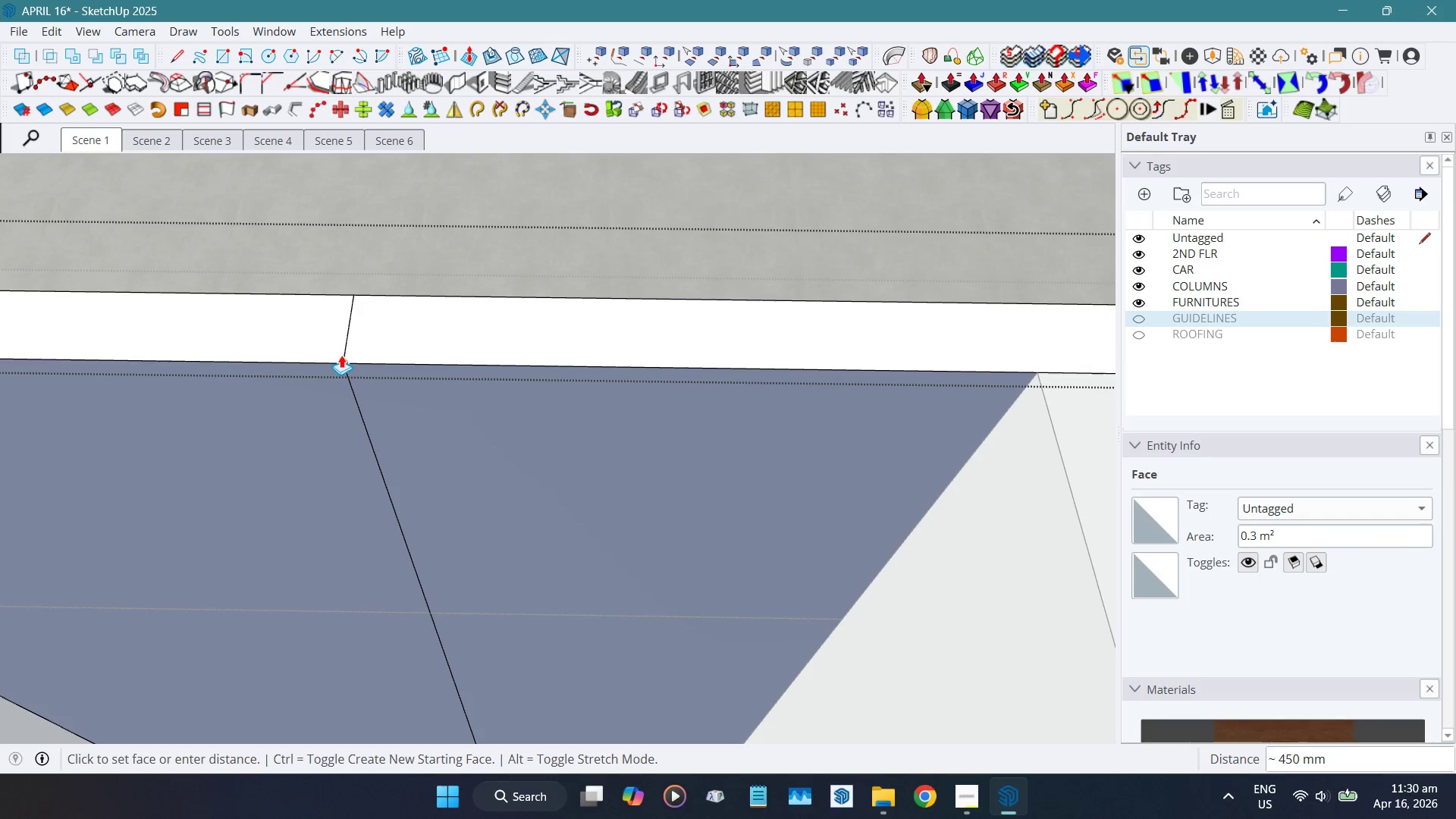 
left_click([342, 359])
 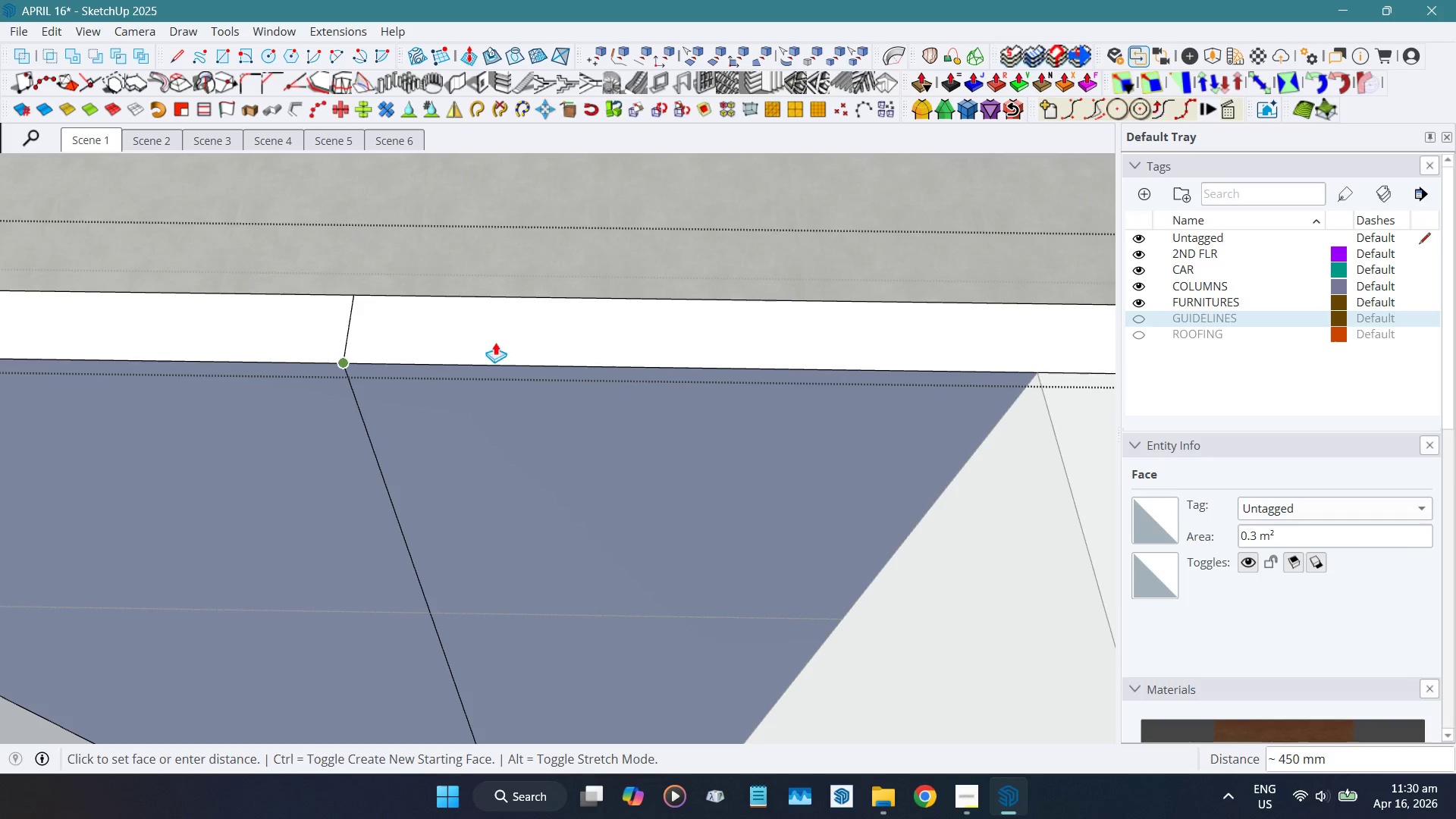 
key(Space)
 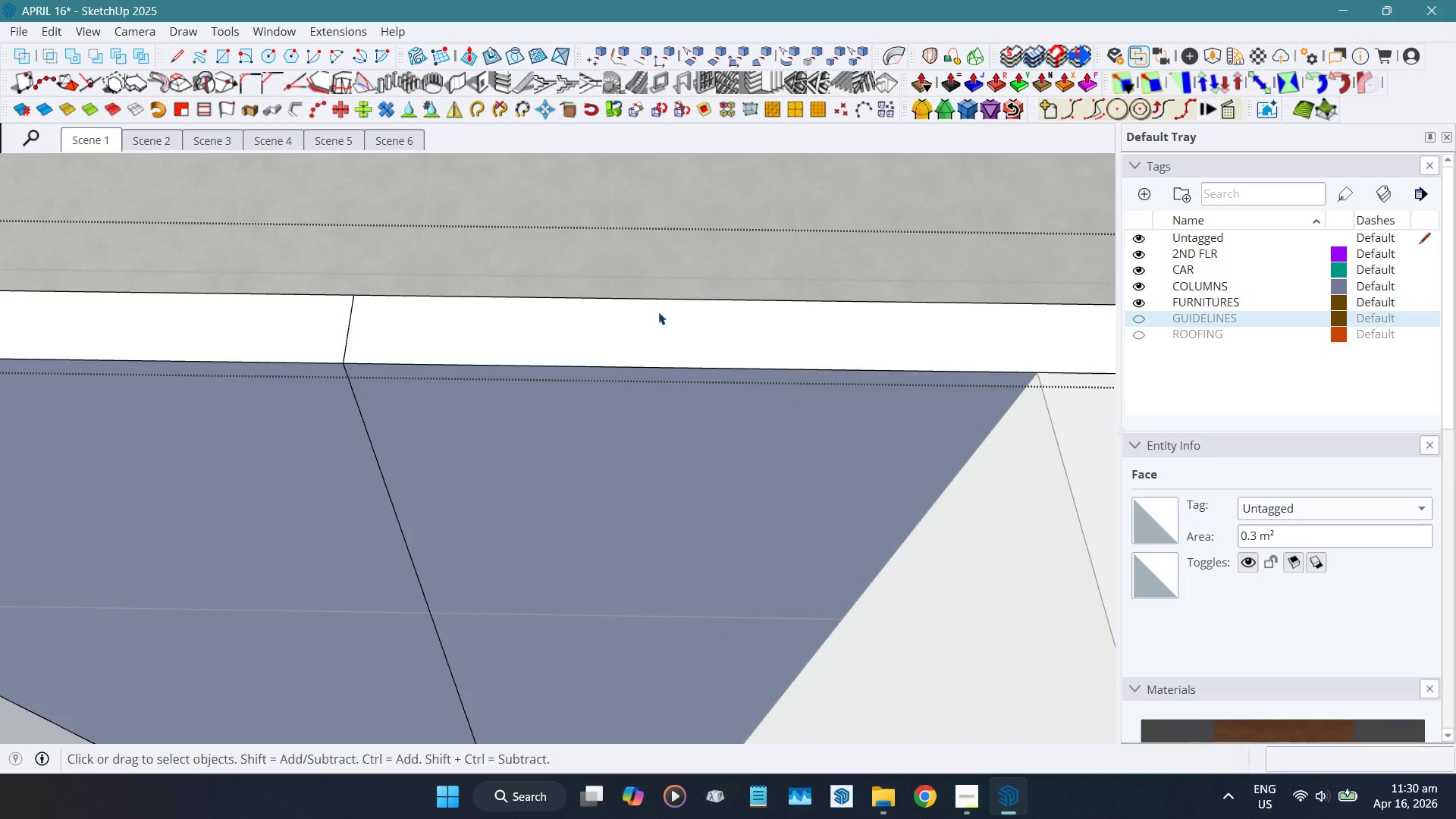 
left_click_drag(start_coordinate=[506, 254], to_coordinate=[623, 684])
 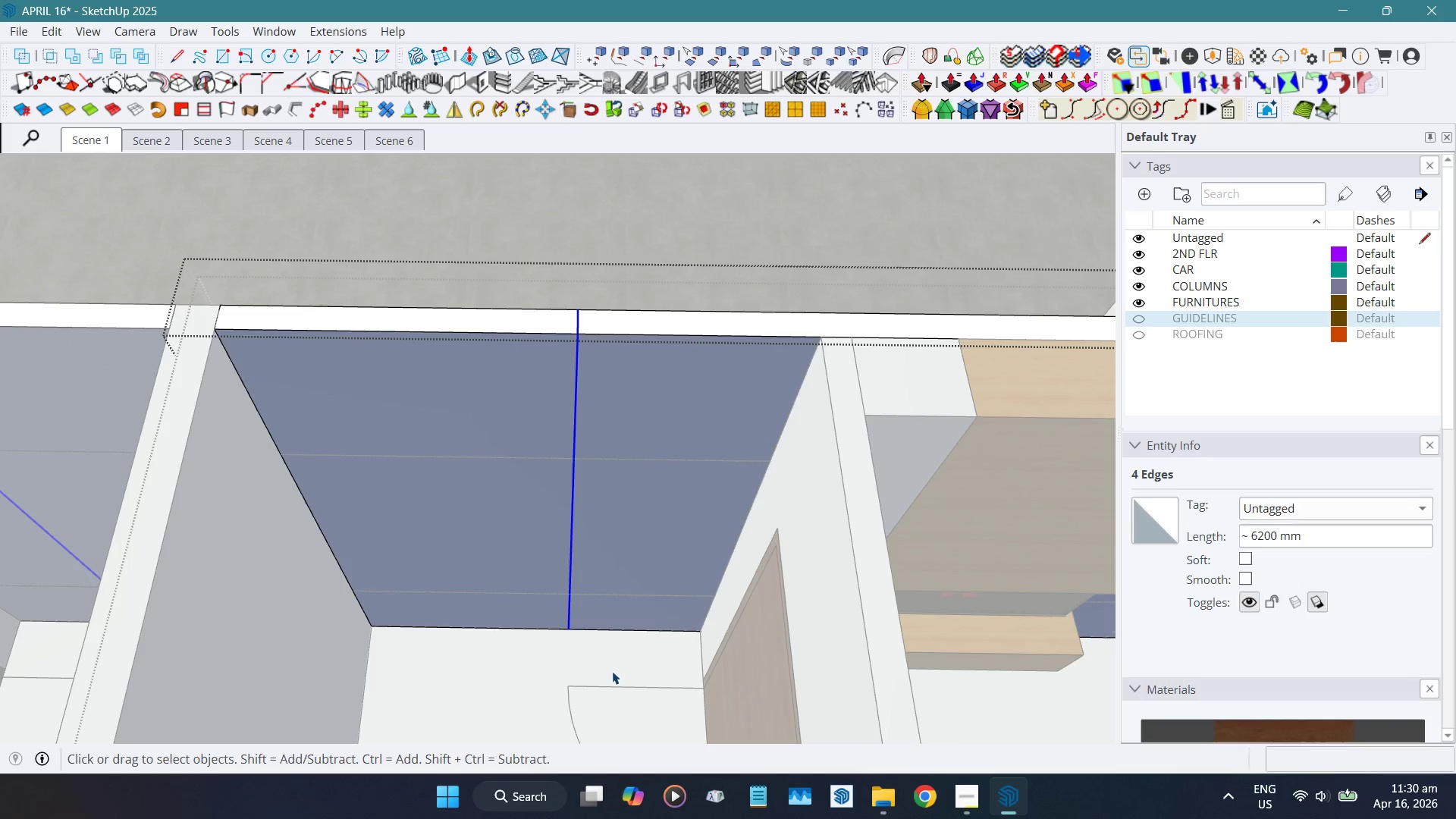 
scroll: coordinate [721, 322], scroll_direction: down, amount: 11.0
 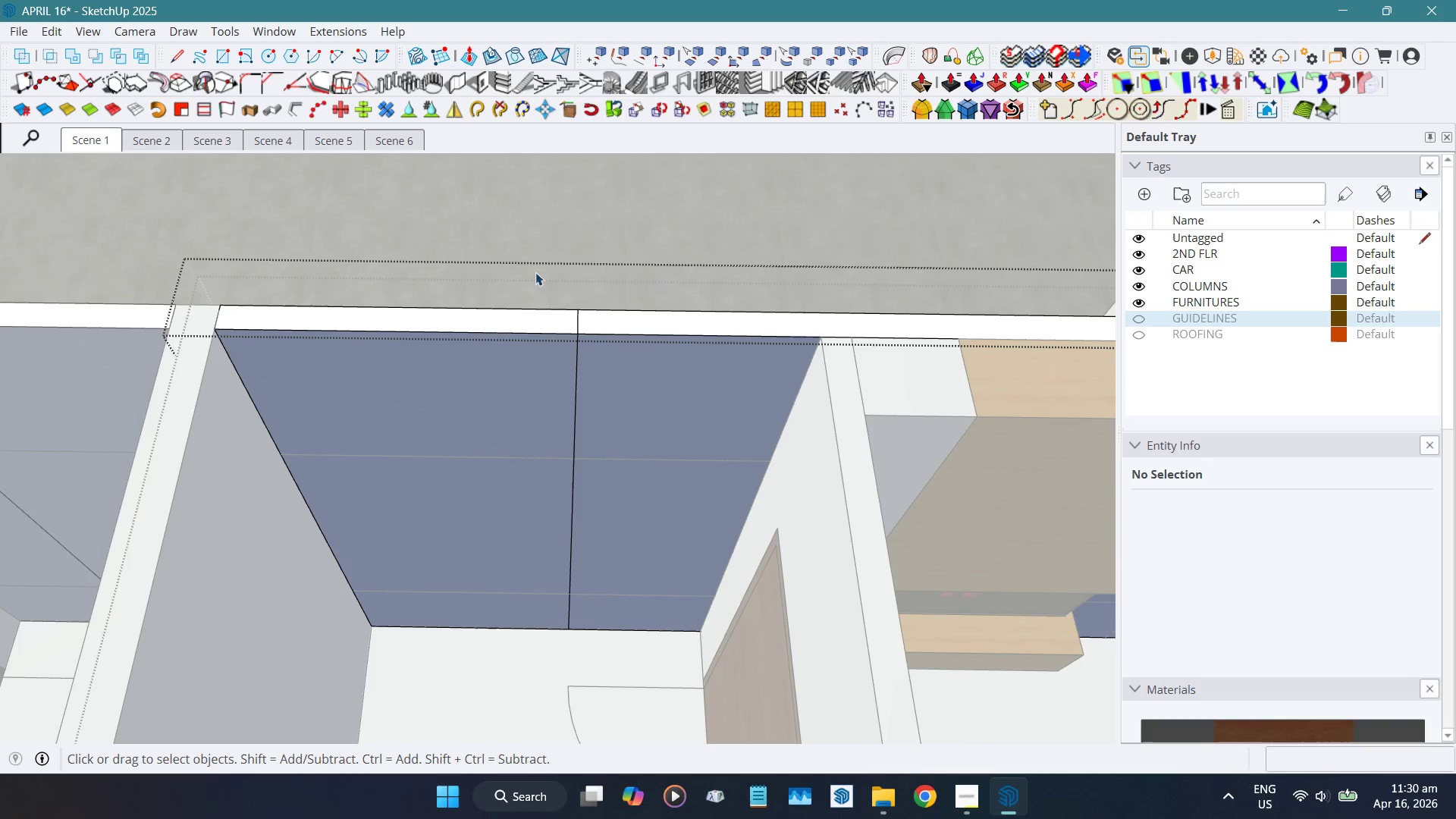 
key(Delete)
 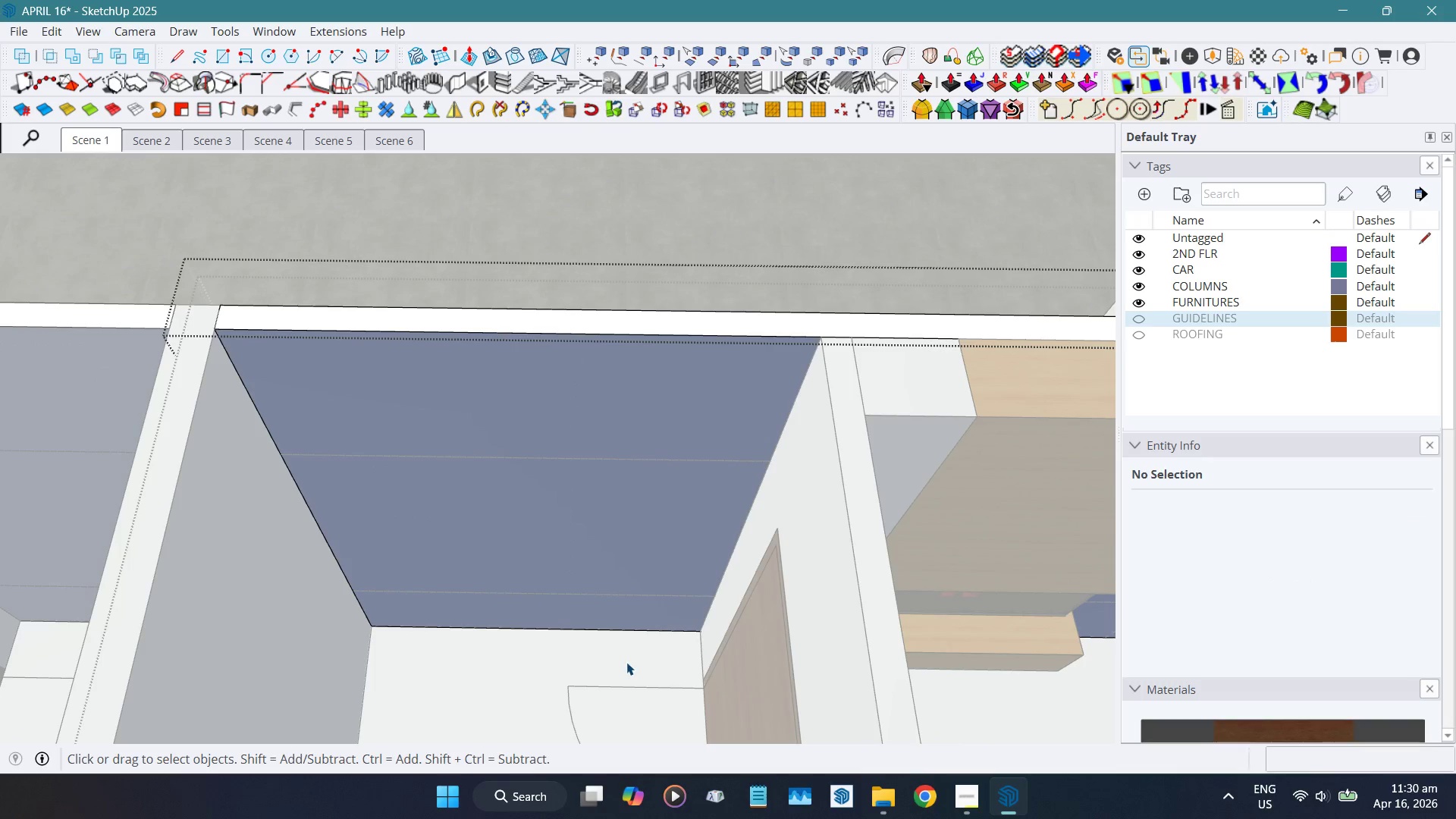 
hold_key(key=ShiftLeft, duration=0.39)
 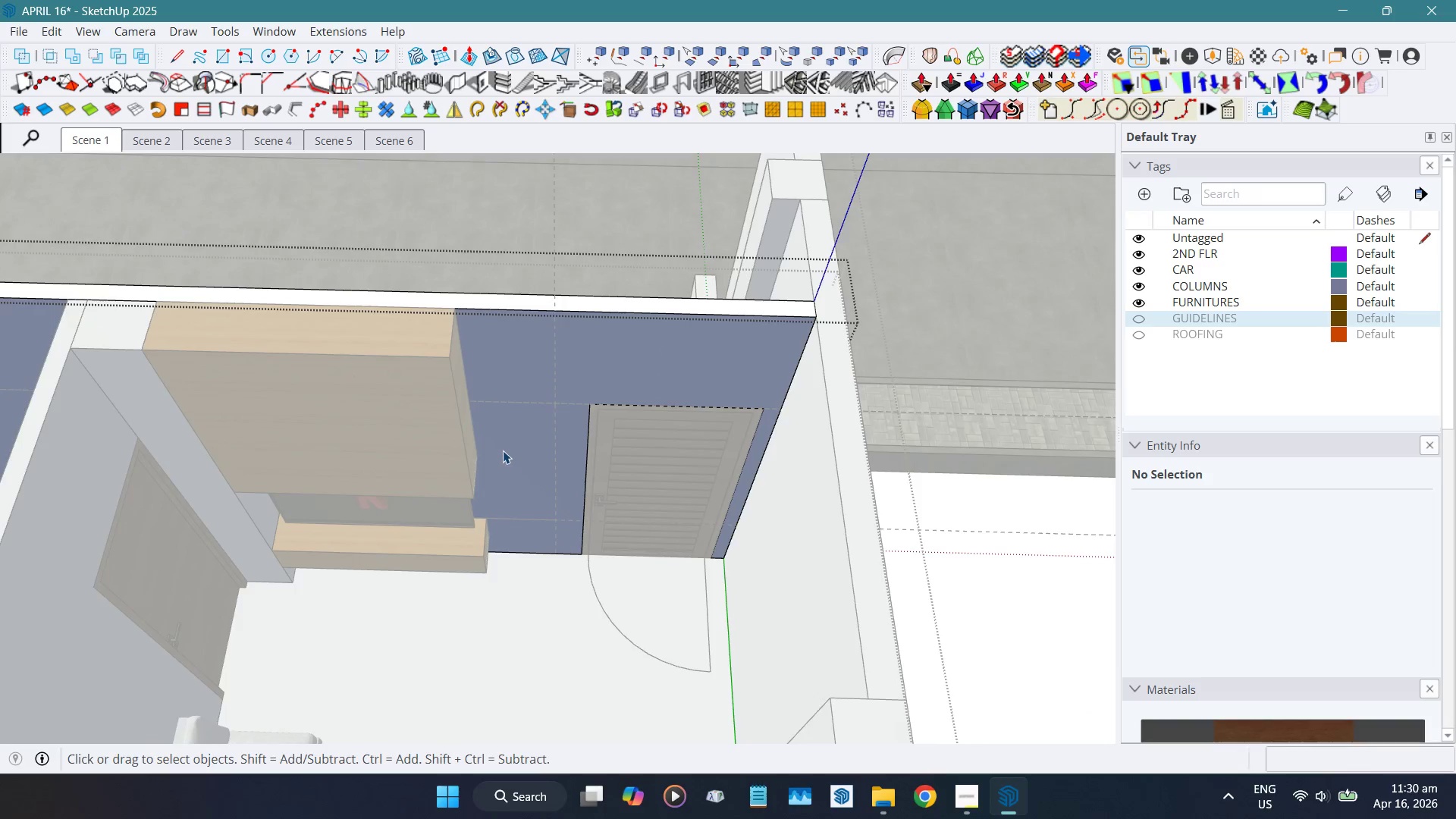 
scroll: coordinate [717, 644], scroll_direction: down, amount: 4.0
 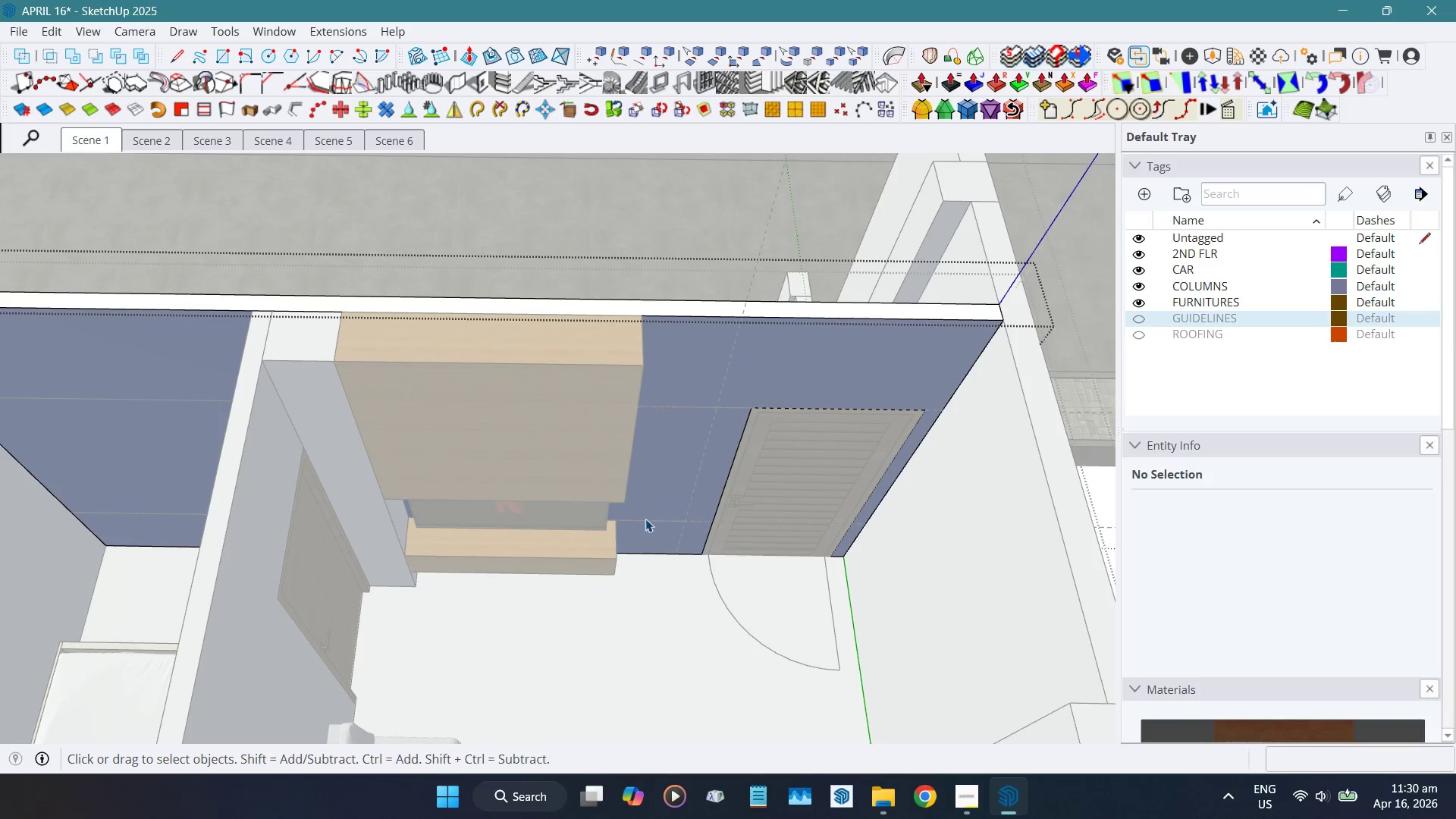 
scroll: coordinate [507, 441], scroll_direction: up, amount: 5.0
 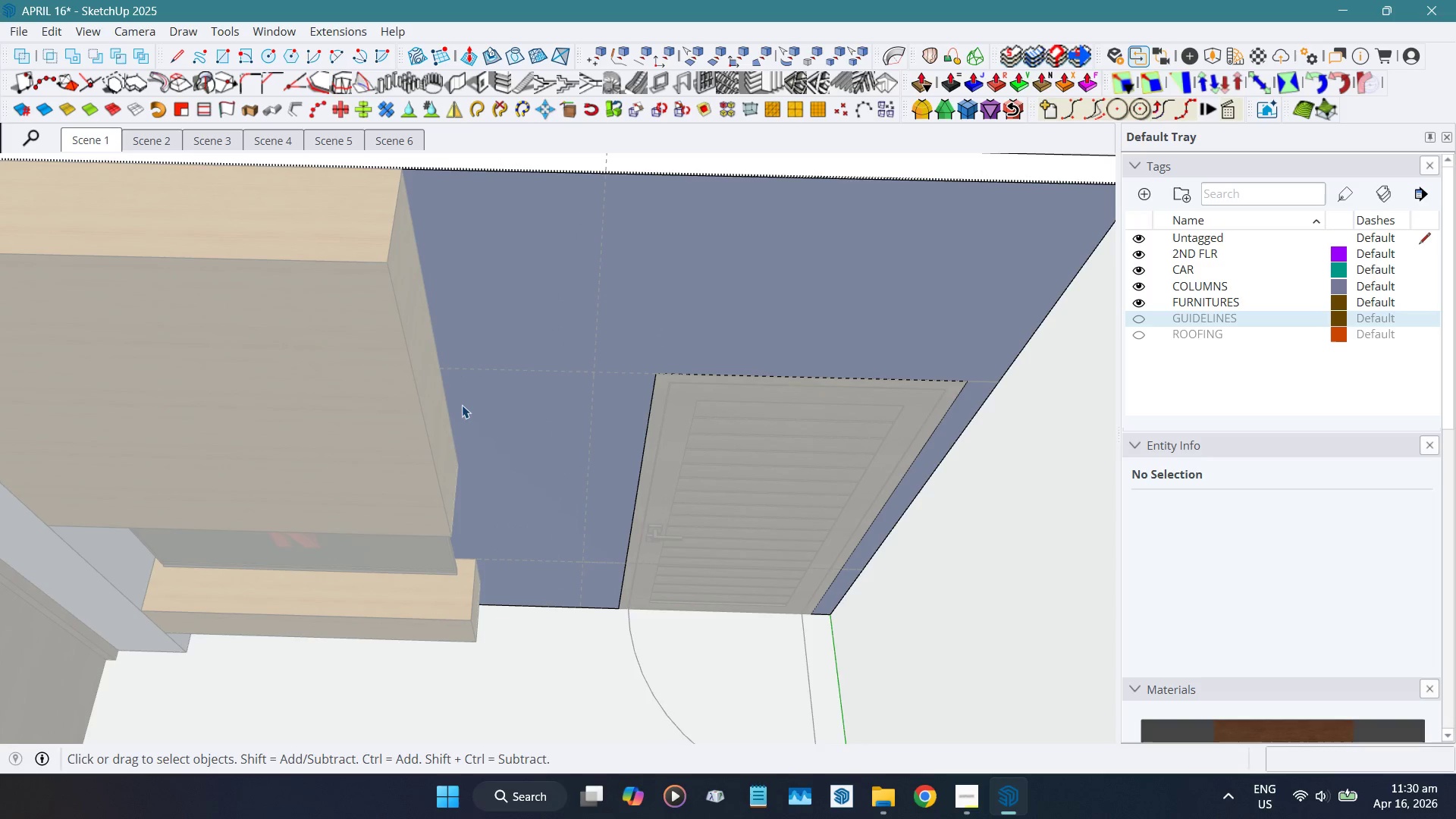 
key(R)
 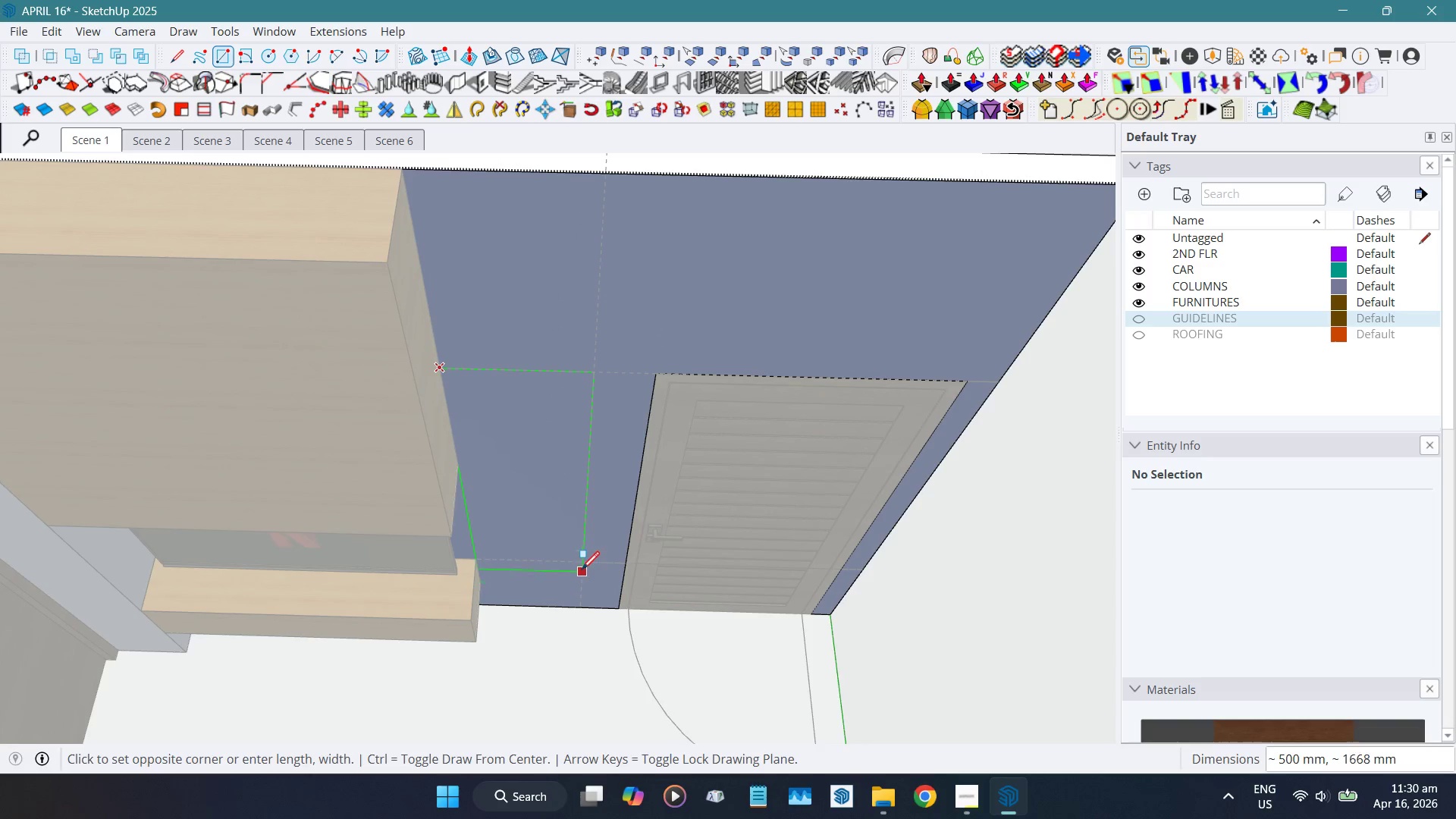 
left_click([580, 561])
 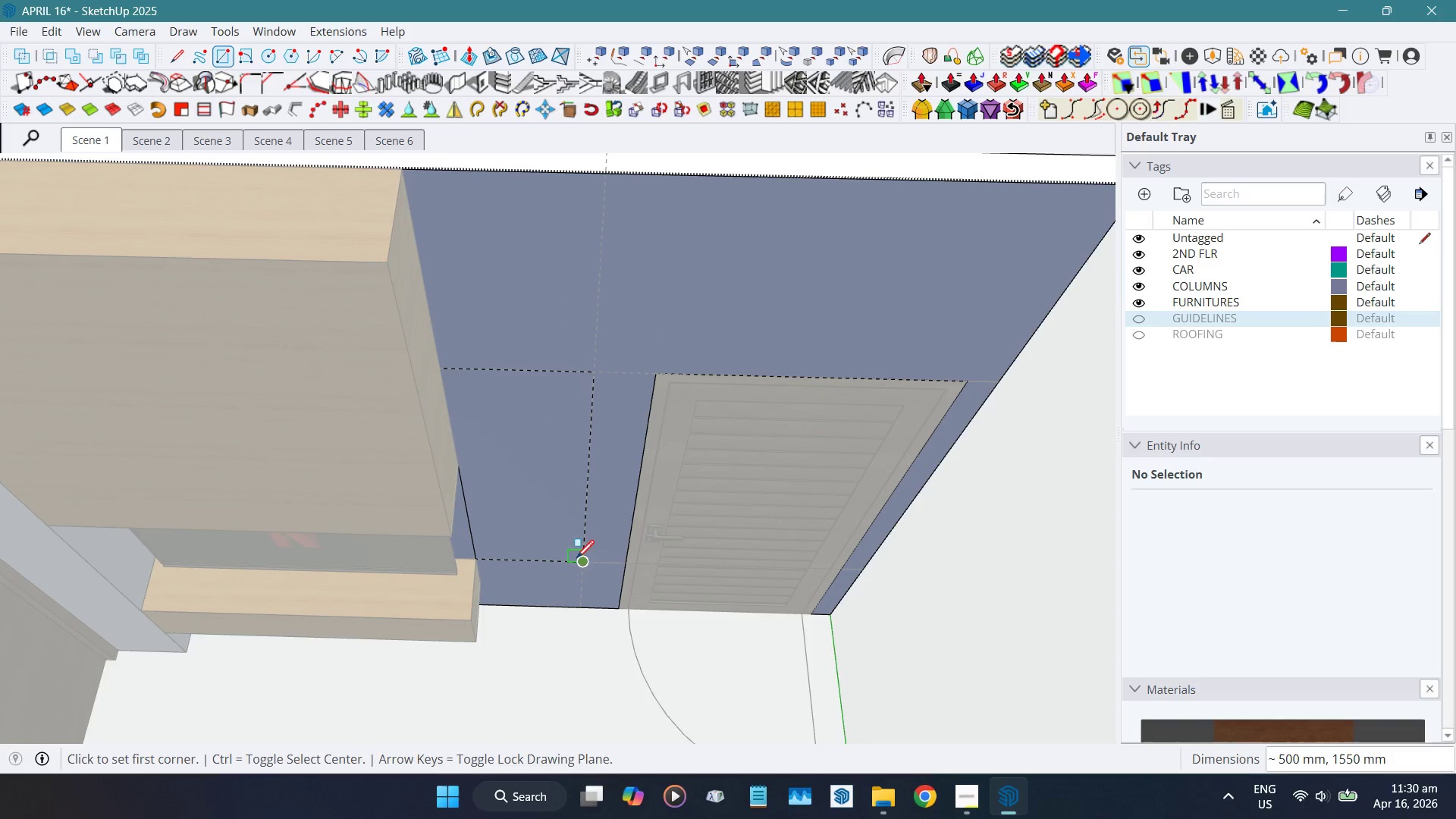 
key(Space)
 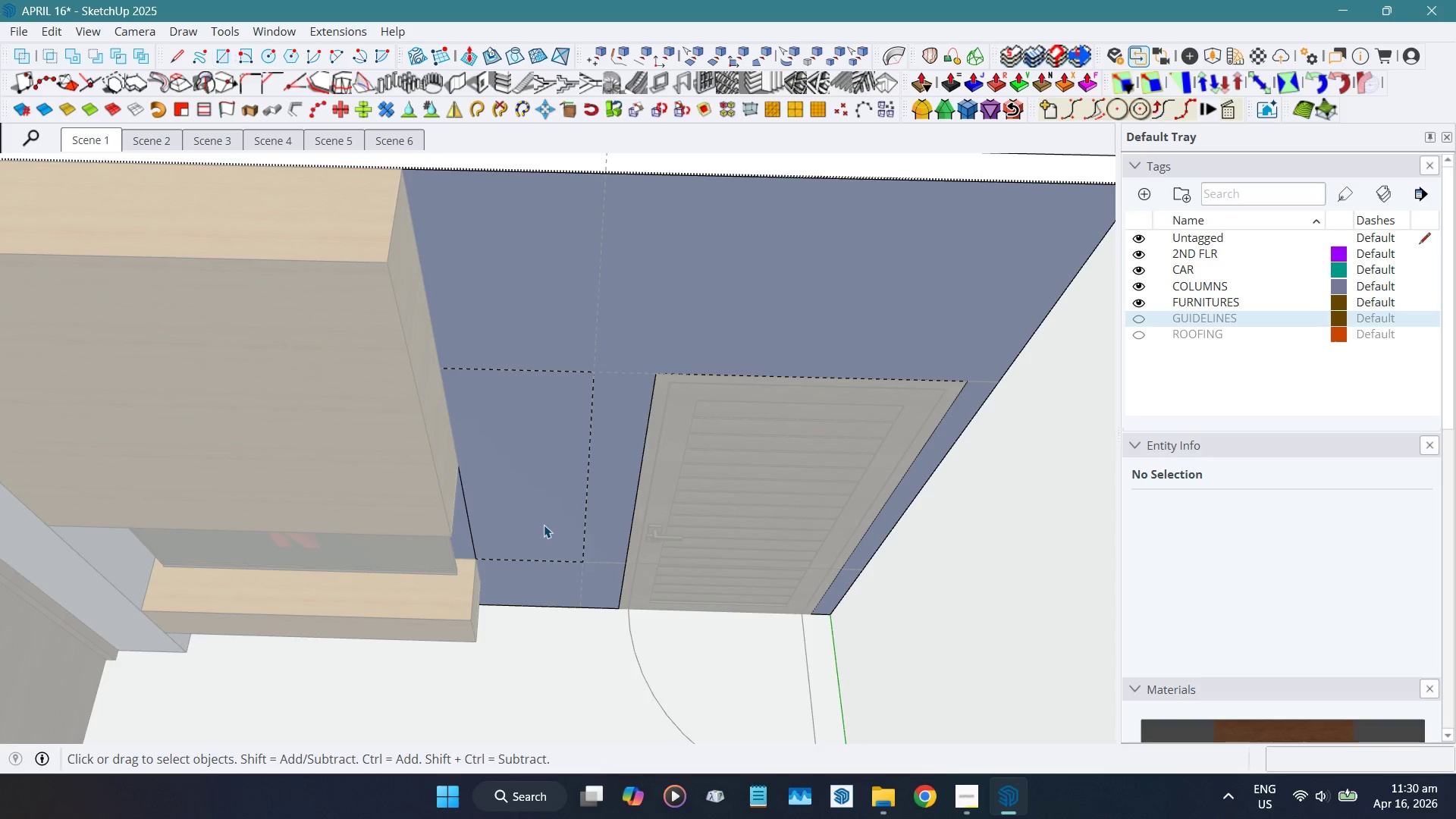 
left_click([544, 525])
 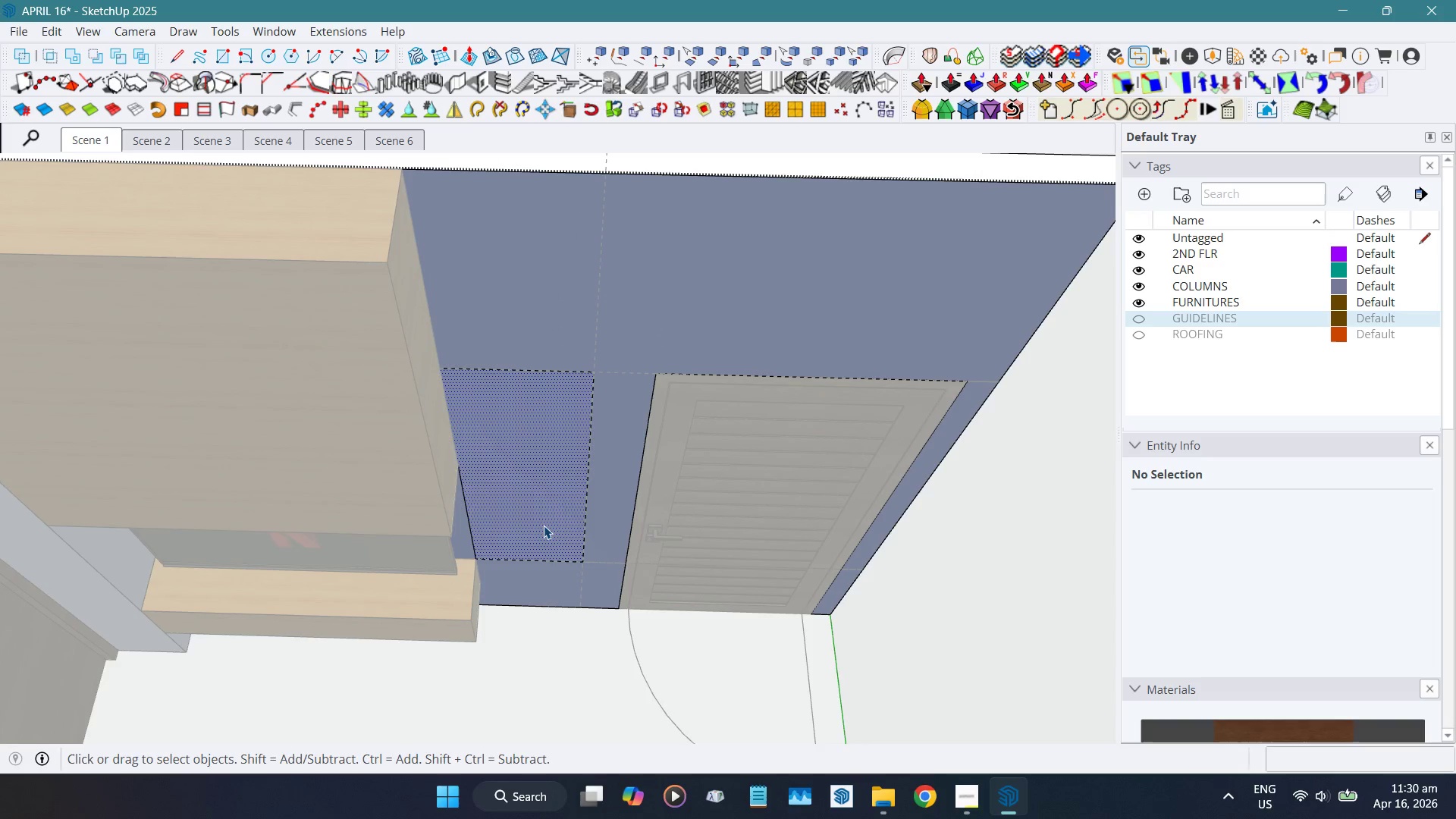 
key(Shift+D)
 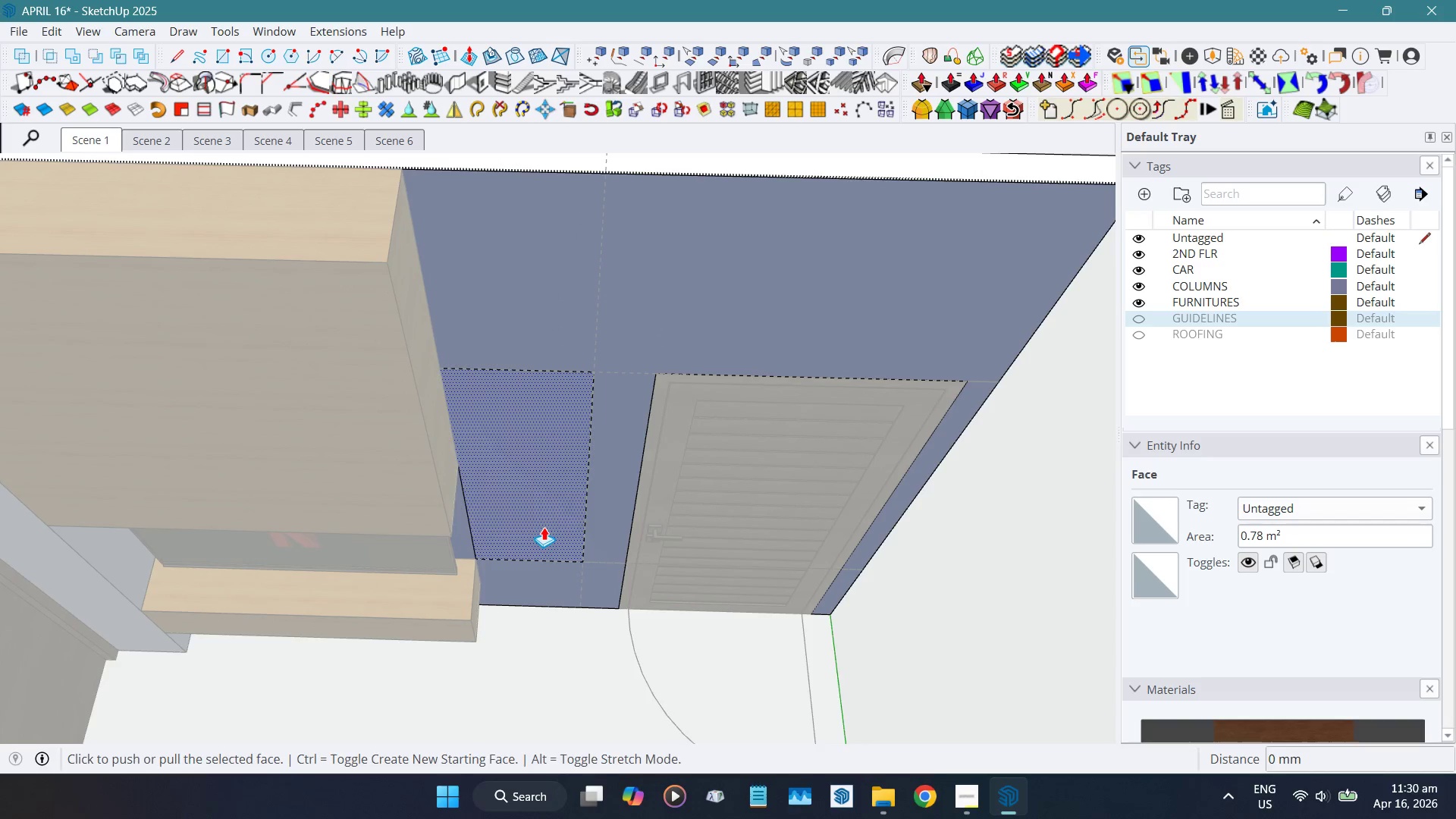 
left_click_drag(start_coordinate=[543, 527], to_coordinate=[535, 428])
 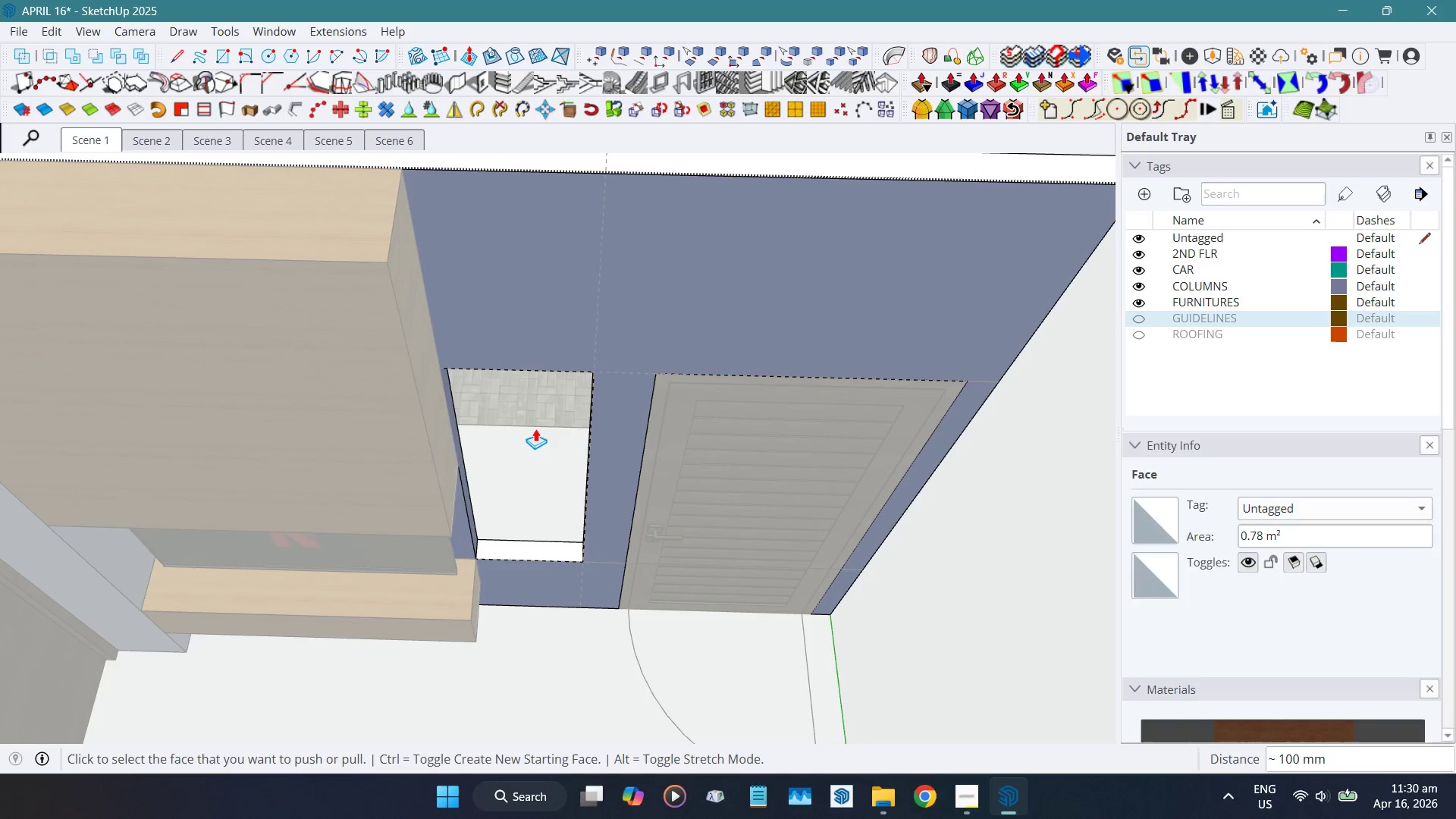 
key(Space)
 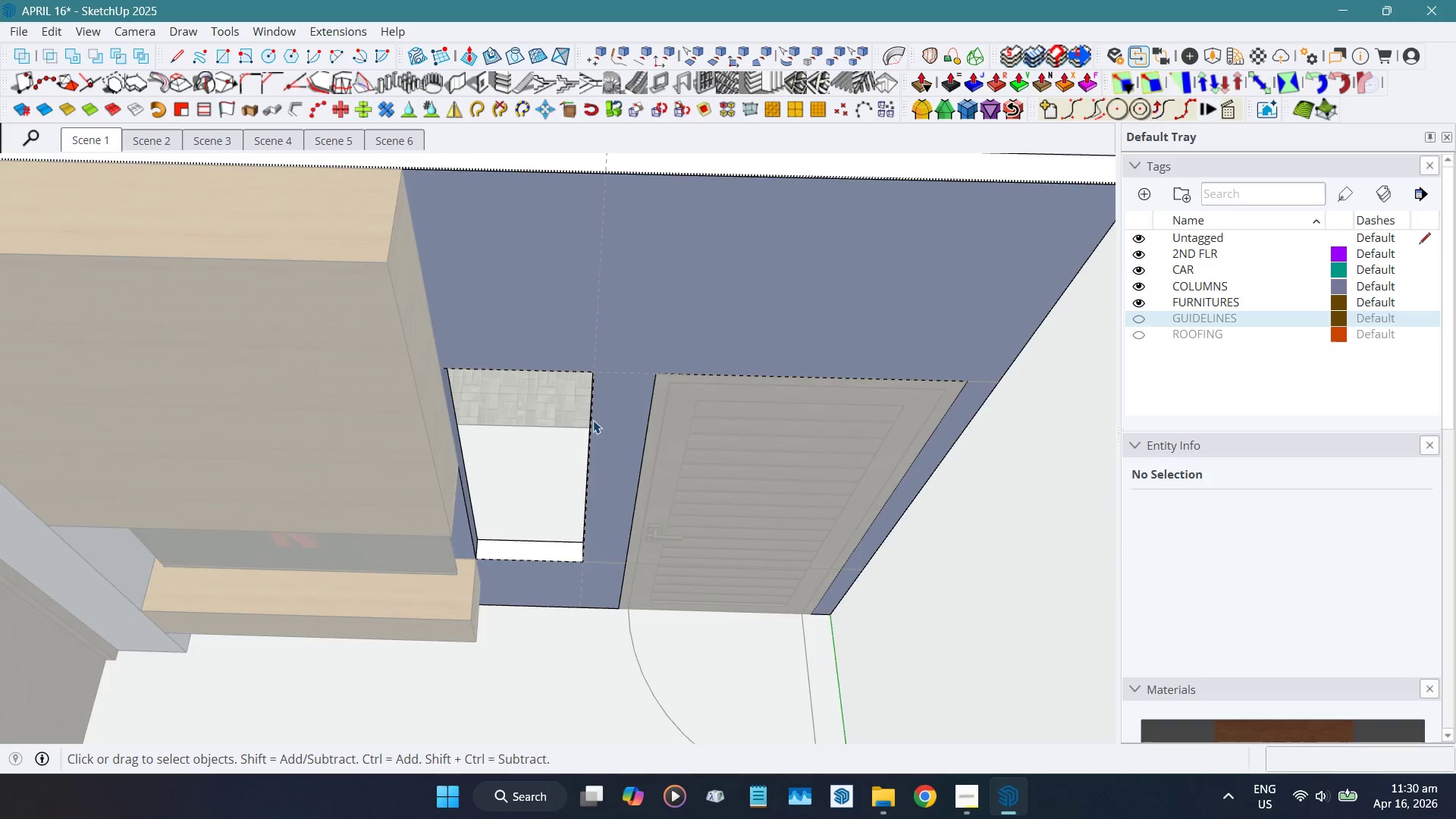 
hold_key(key=ShiftLeft, duration=0.72)
 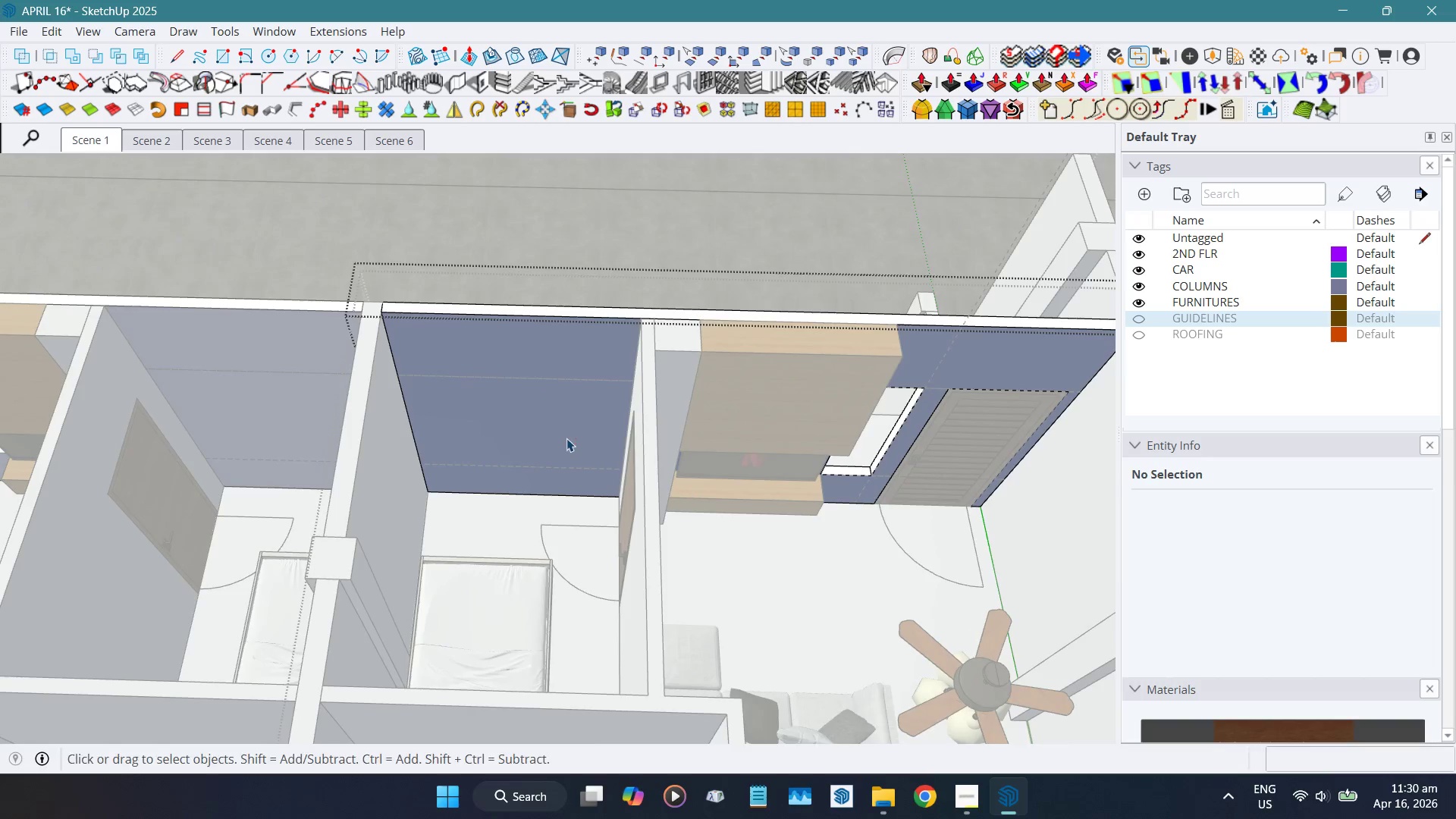 
scroll: coordinate [833, 388], scroll_direction: down, amount: 10.0
 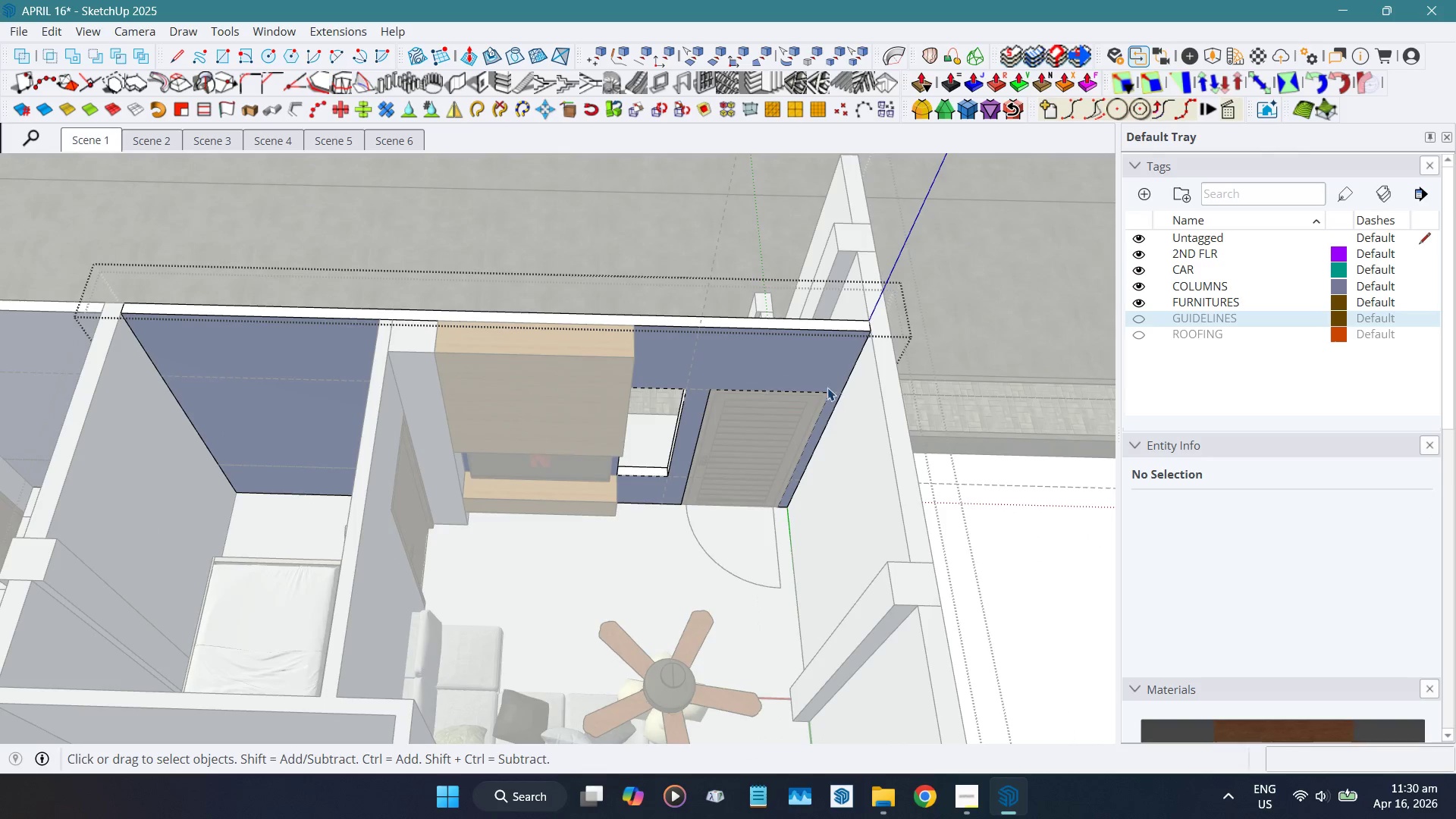 
scroll: coordinate [651, 397], scroll_direction: up, amount: 8.0
 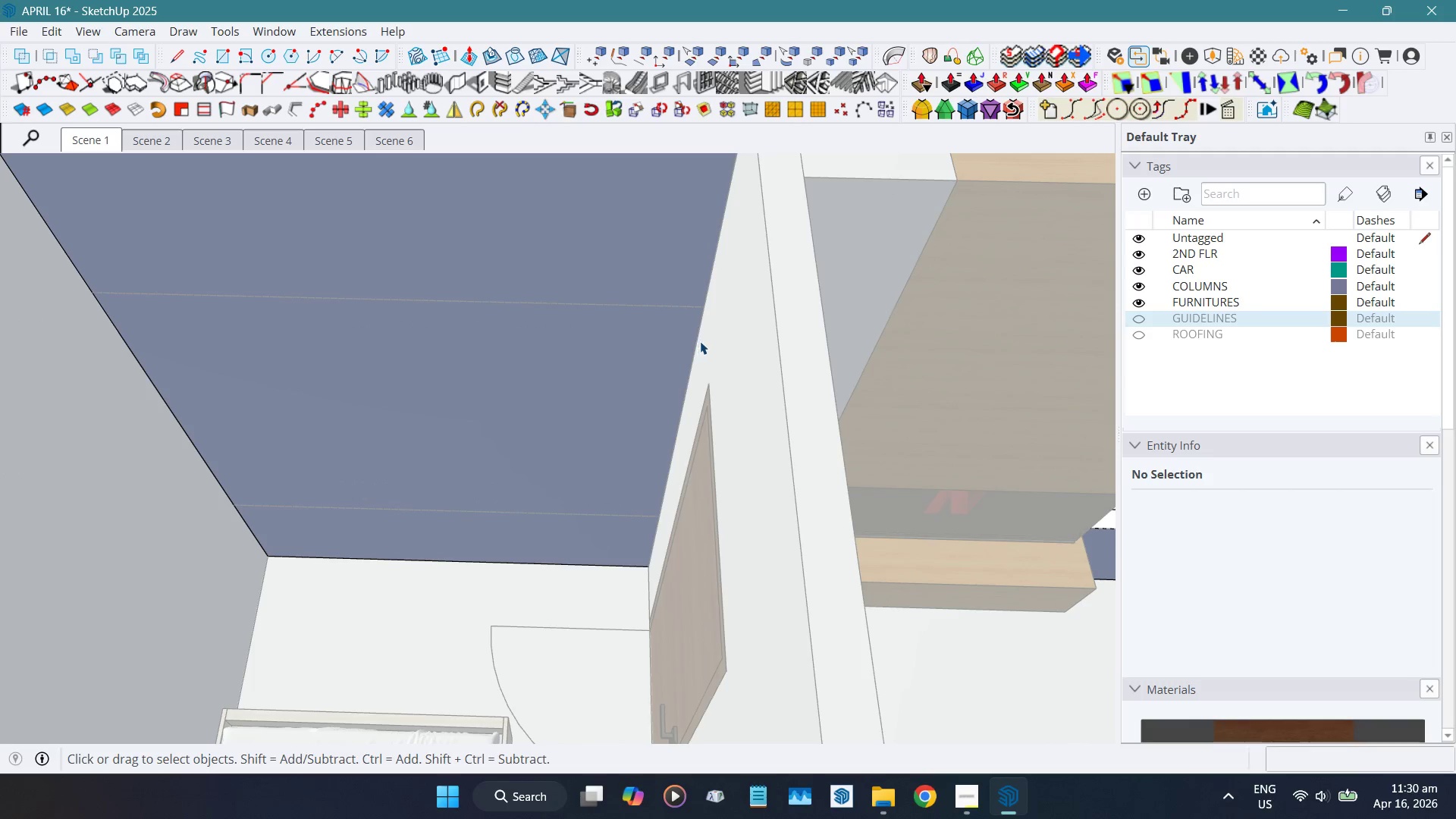 
key(T)
 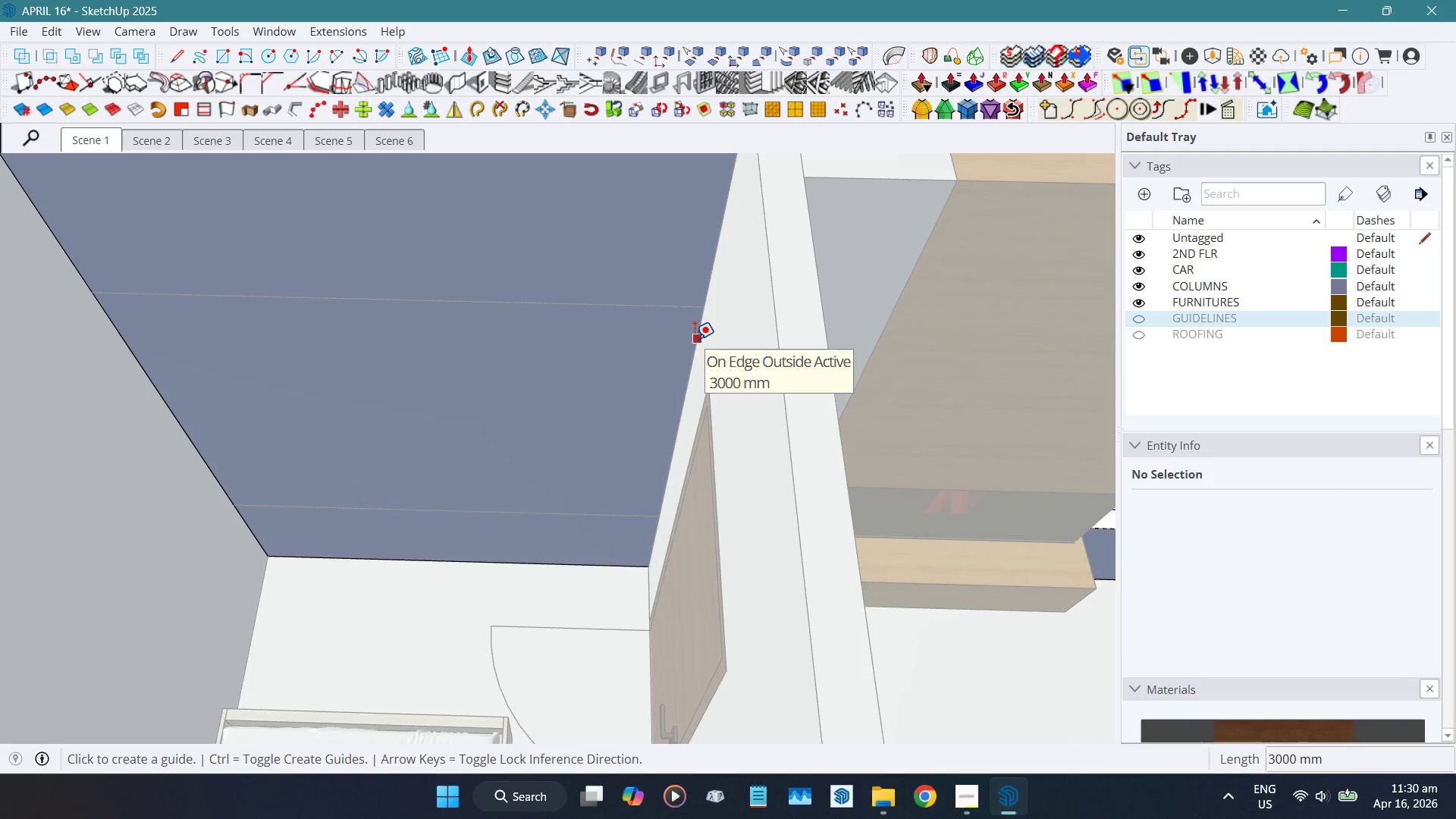 
left_click([695, 339])
 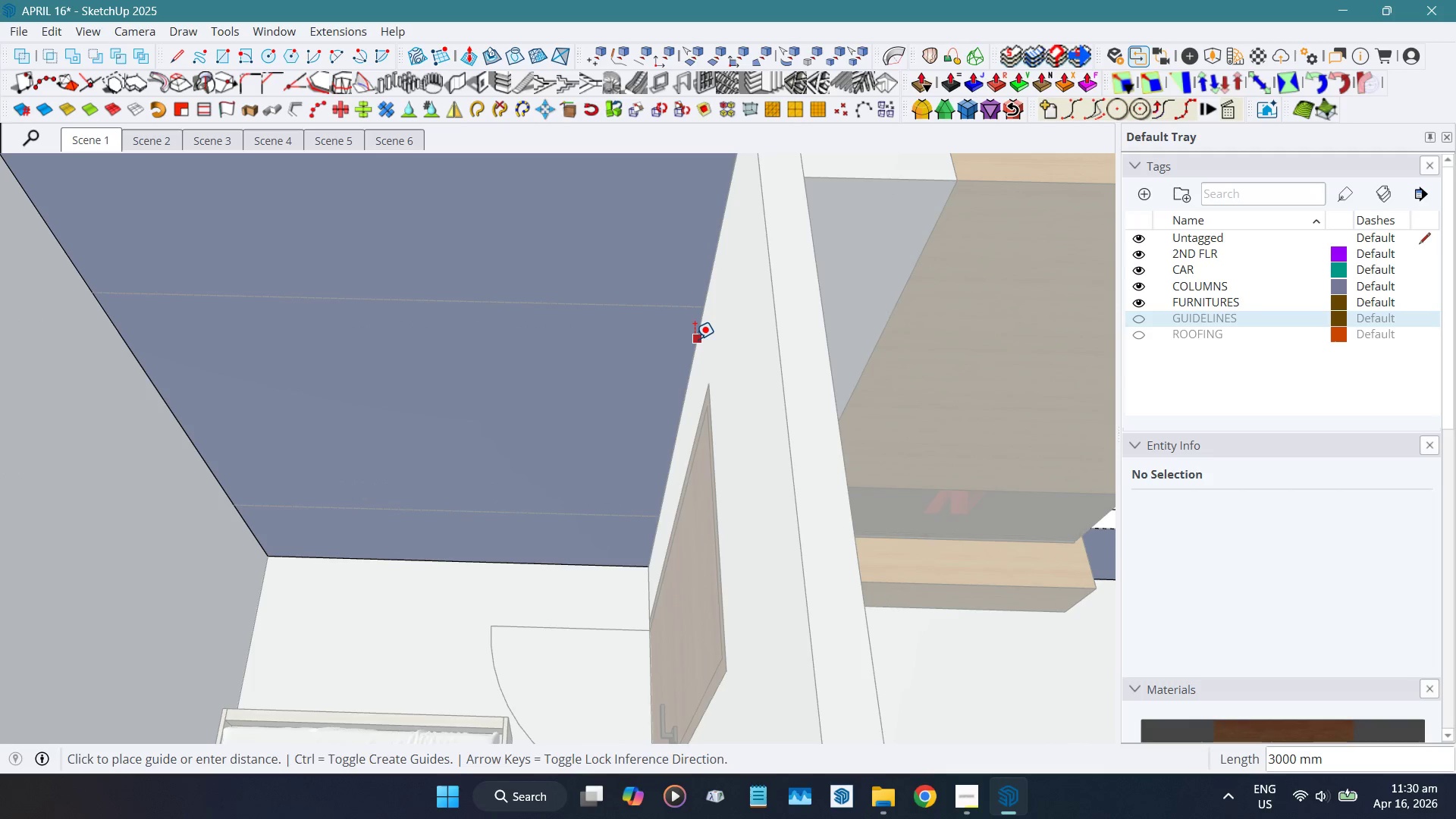 
scroll: coordinate [695, 339], scroll_direction: down, amount: 4.0
 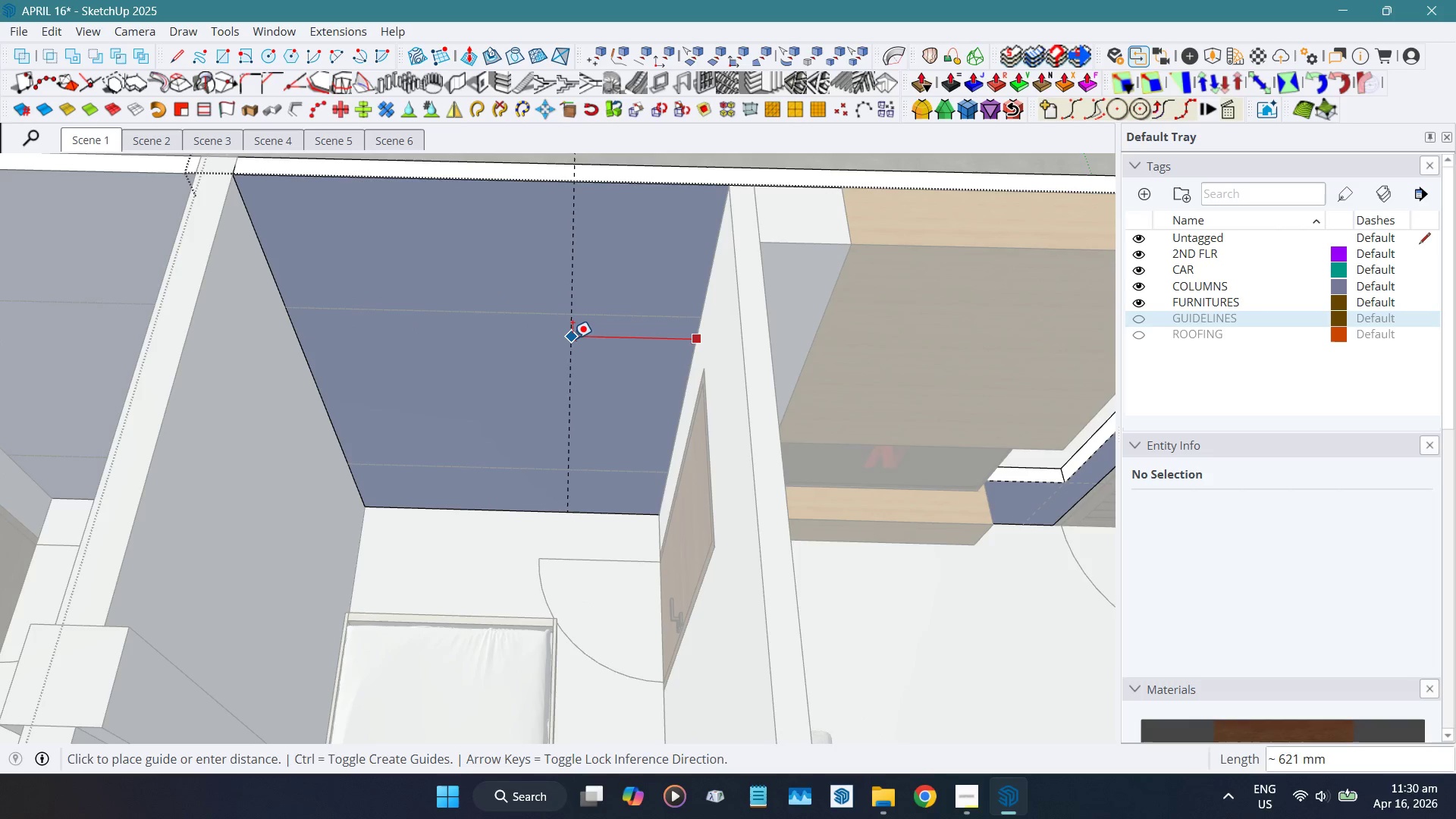 
hold_key(key=ShiftLeft, duration=1.58)
left_click([540, 560])
 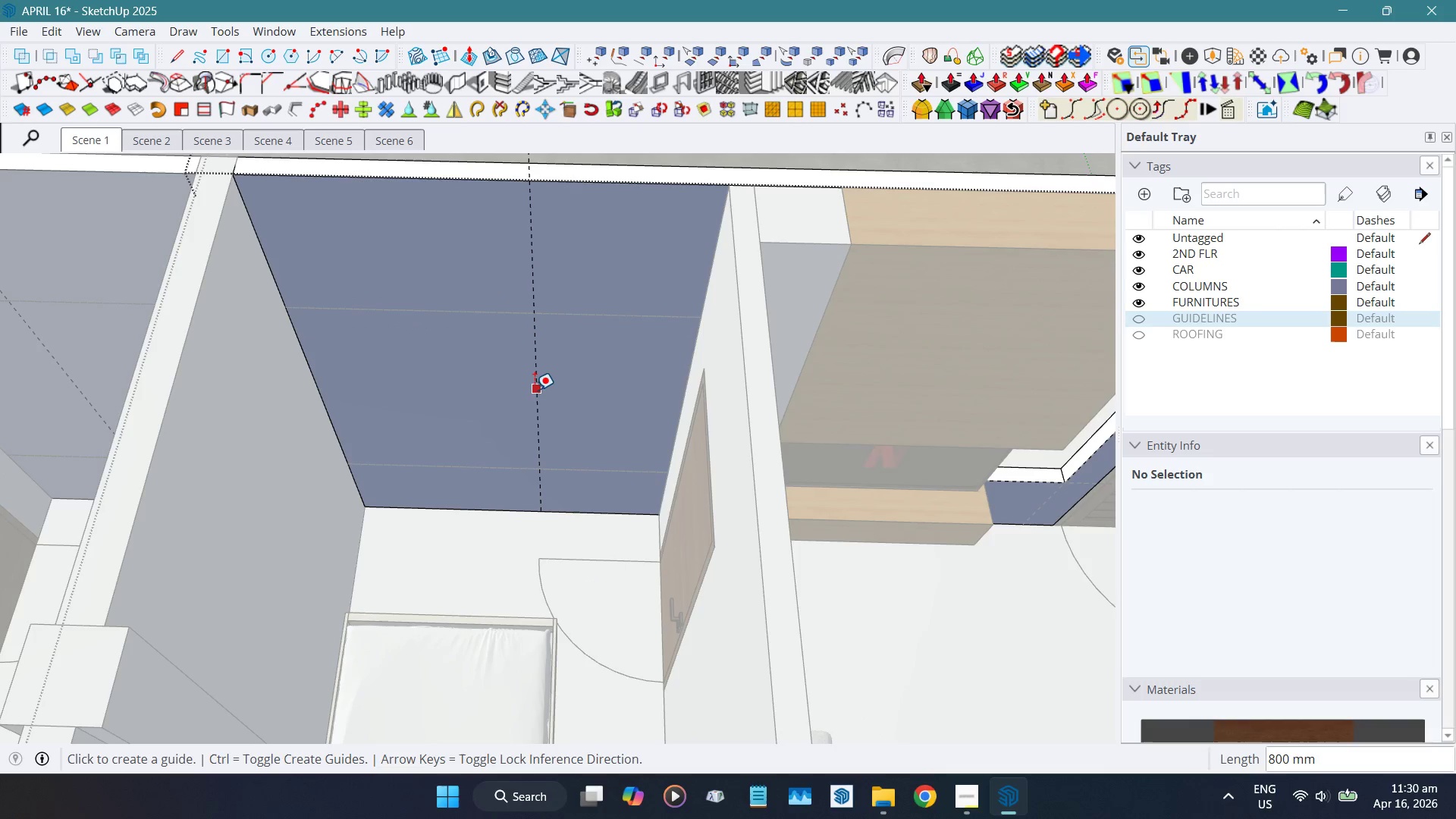 
left_click([537, 389])
 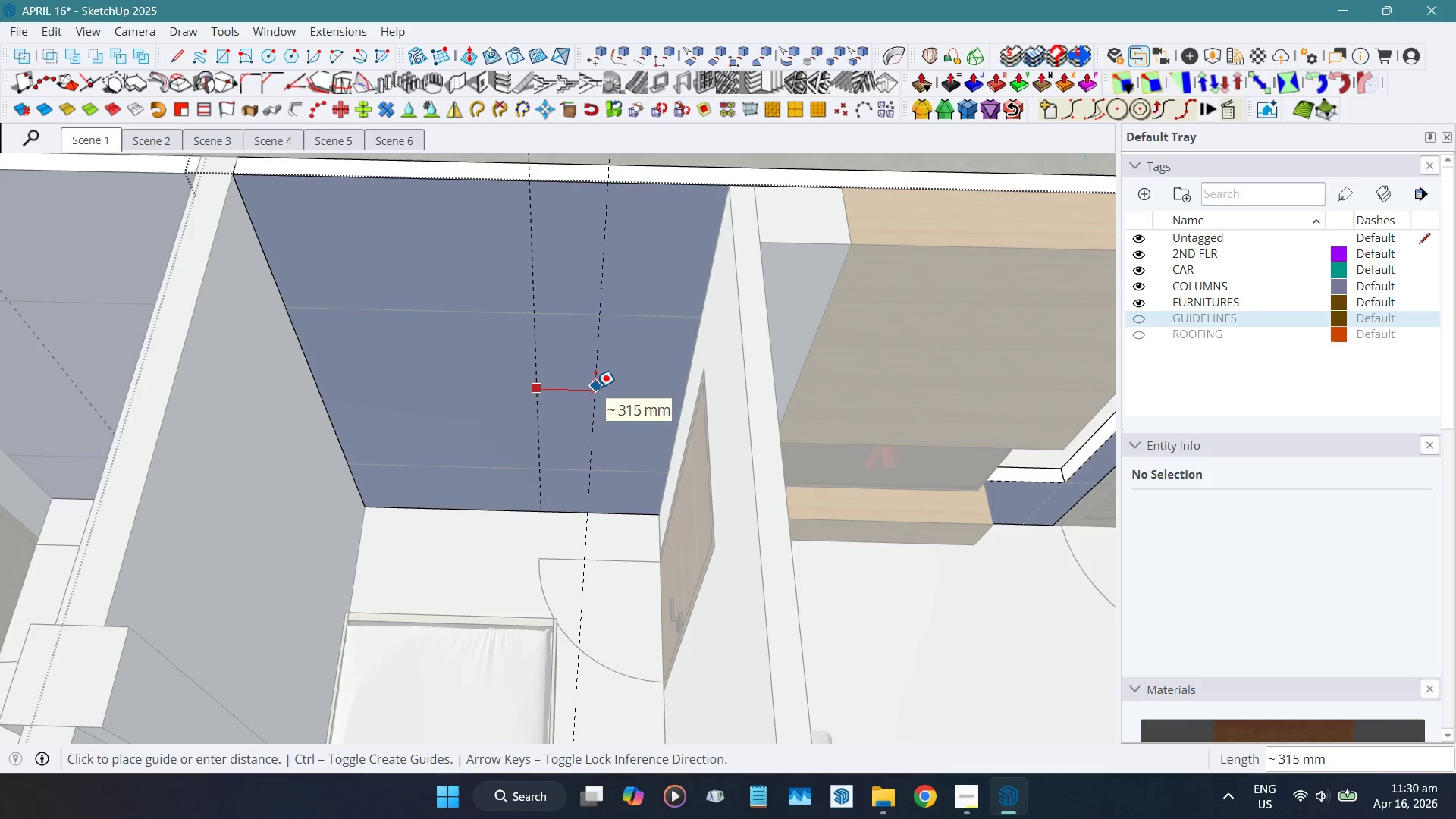 
key(Numpad4)
 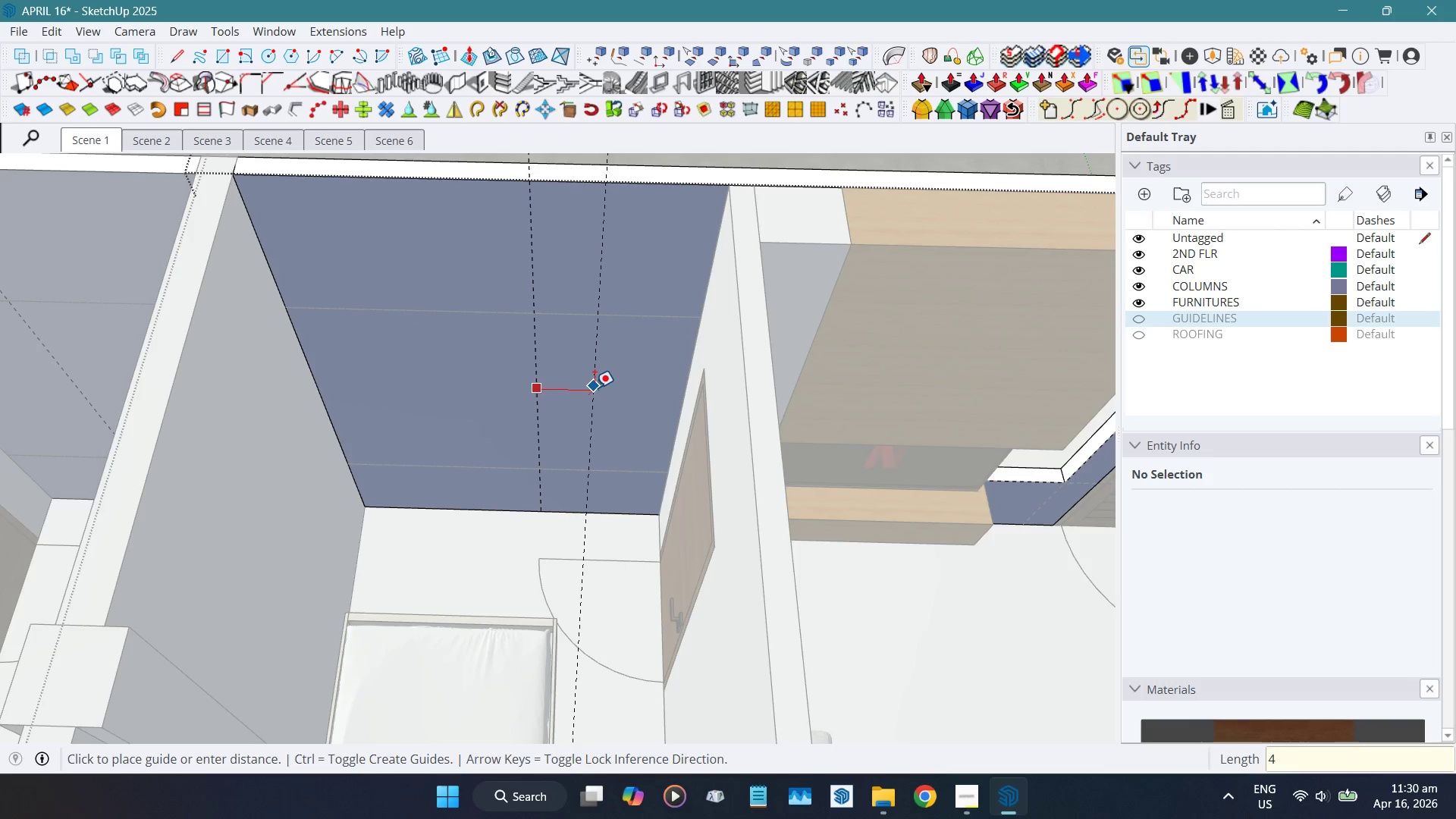 
key(Numpad0)
 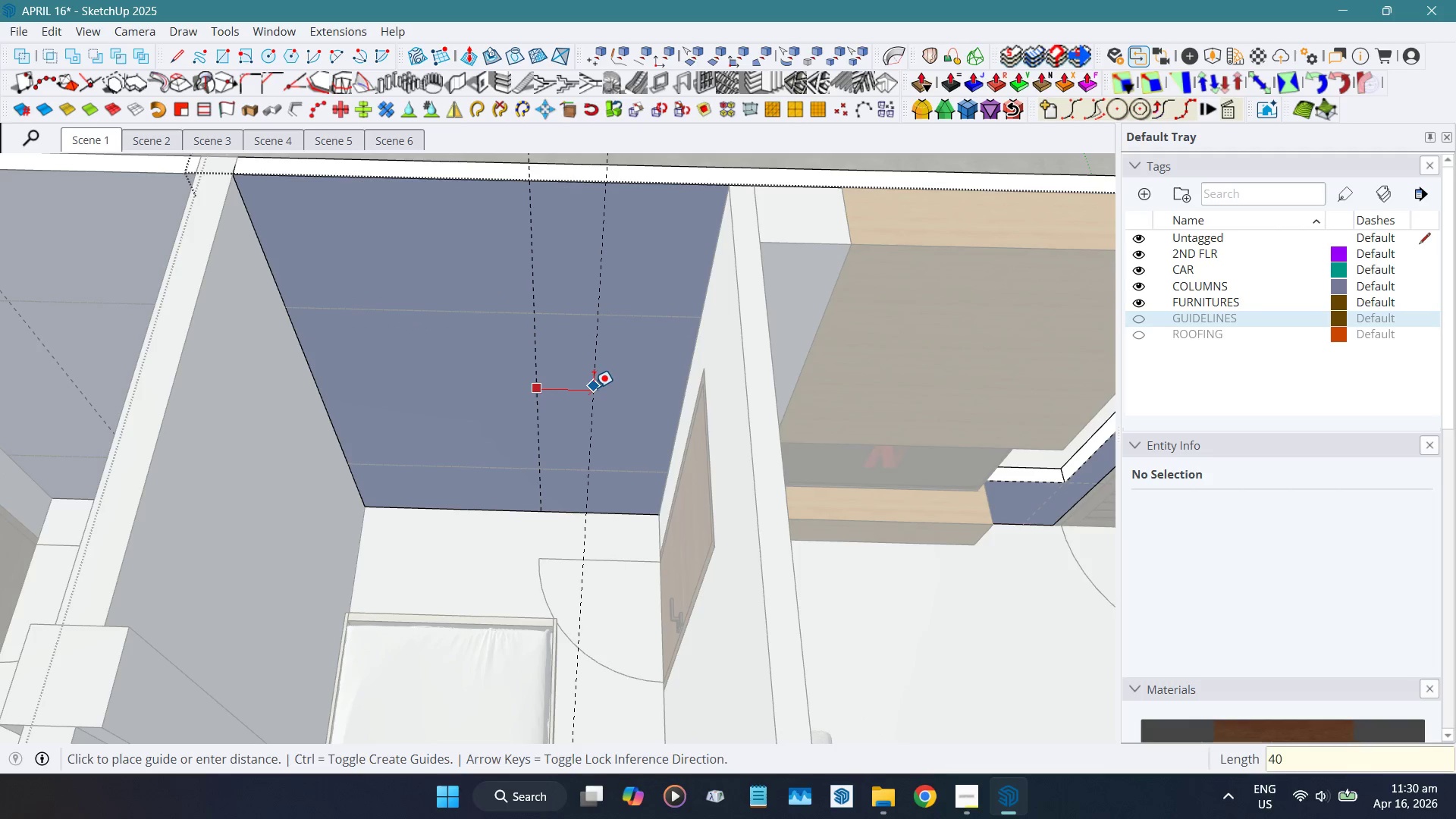 
key(Numpad0)
 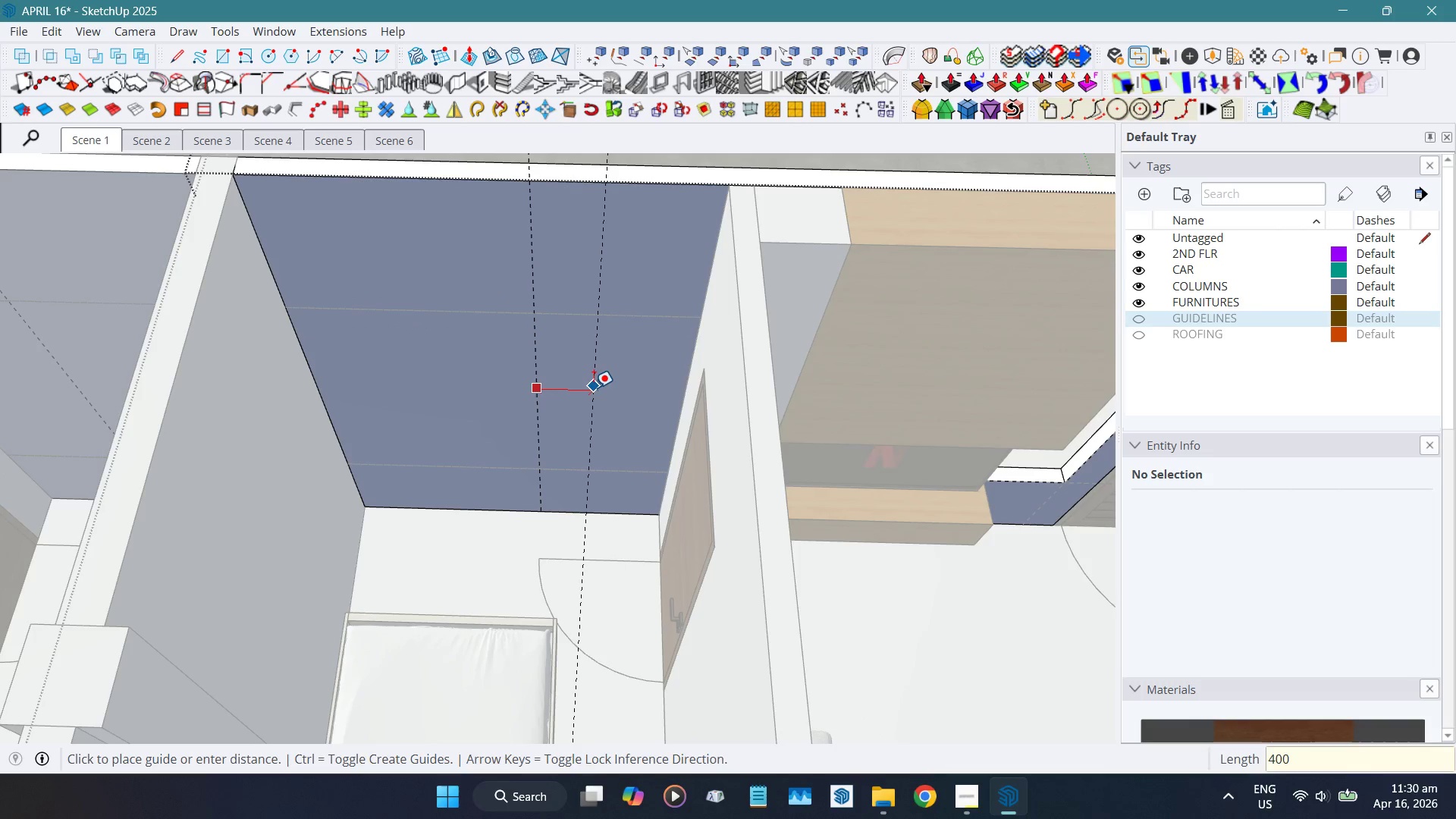 
key(NumpadEnter)
 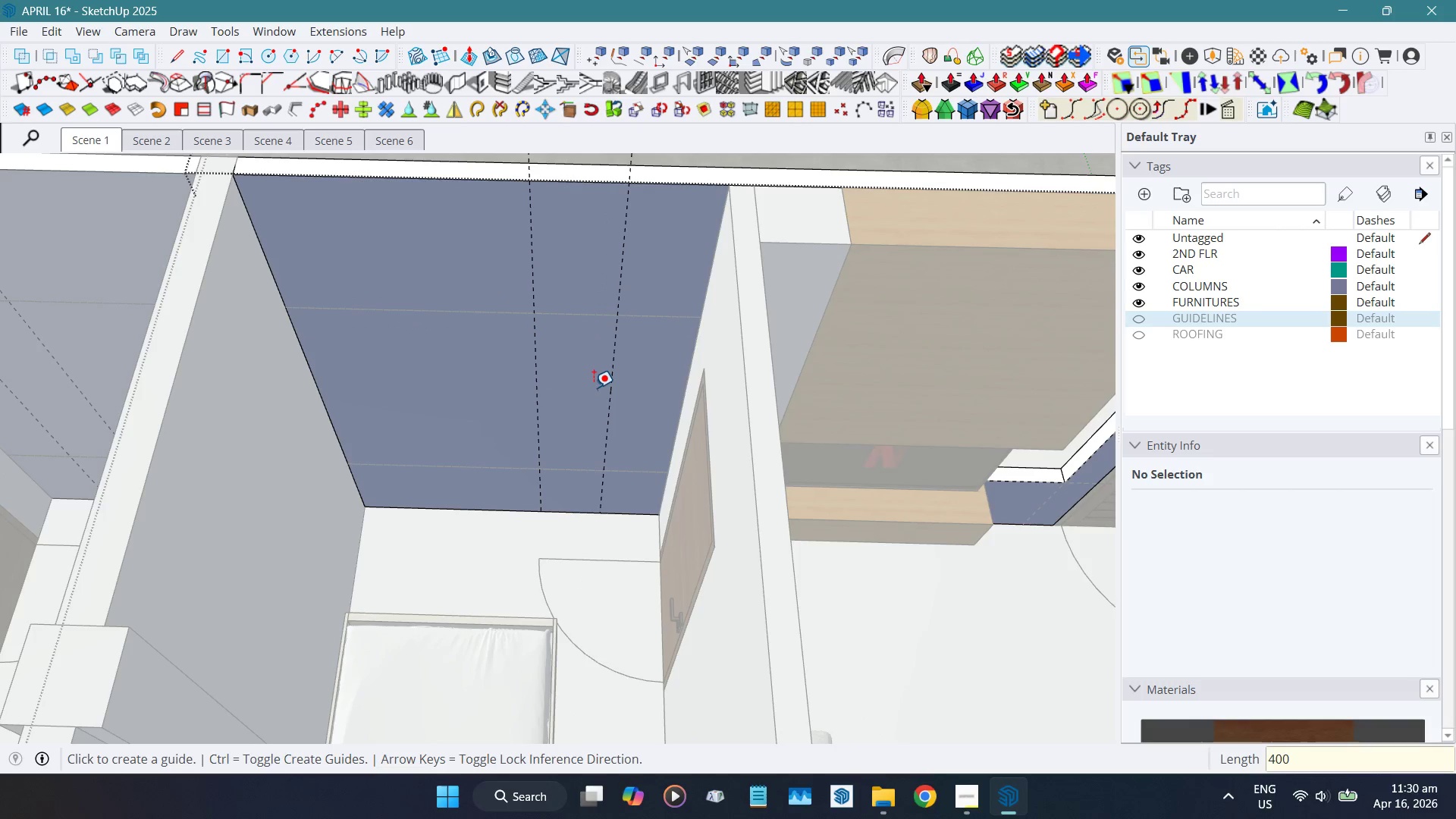 
key(Space)
 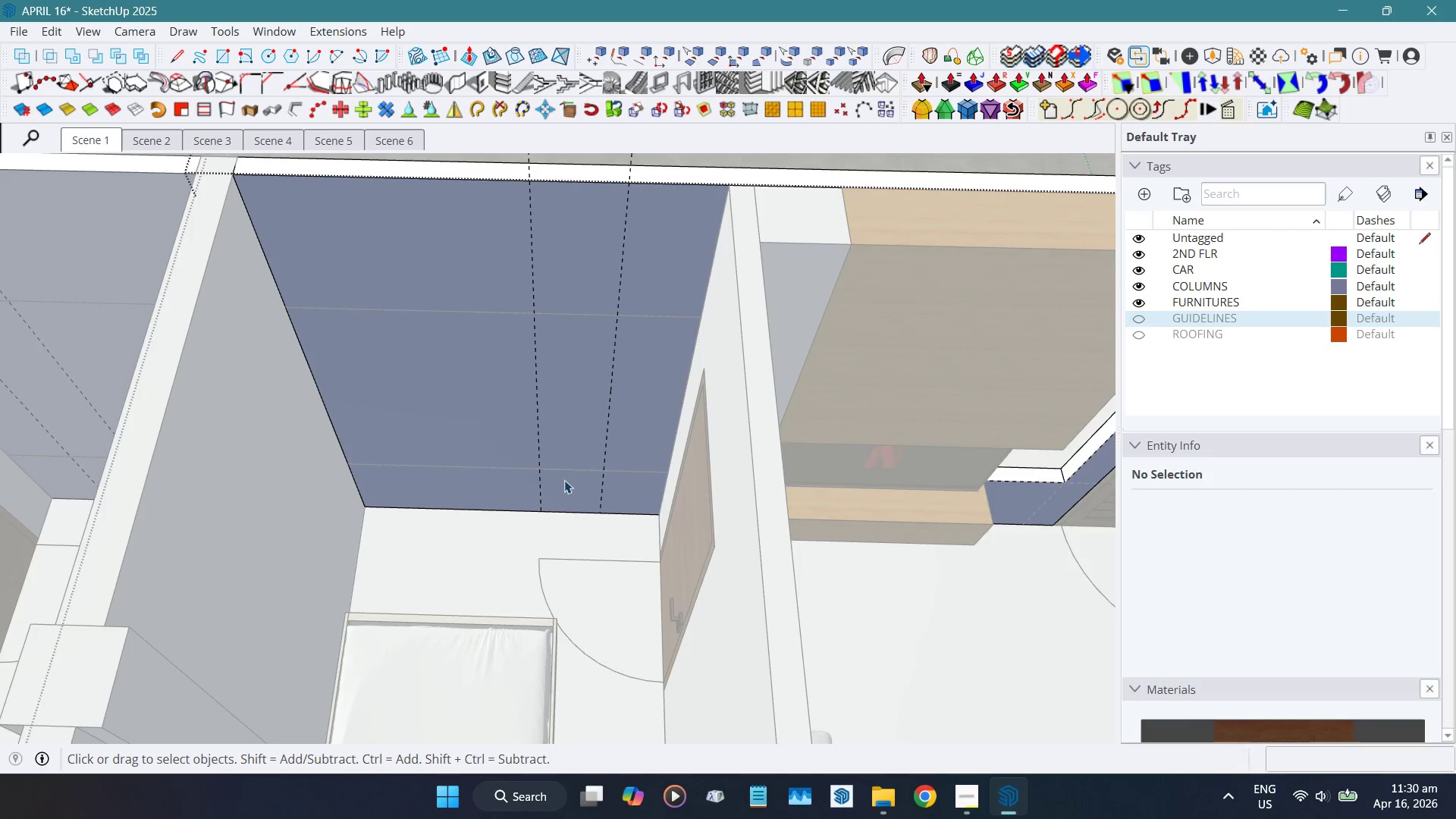 
key(R)
 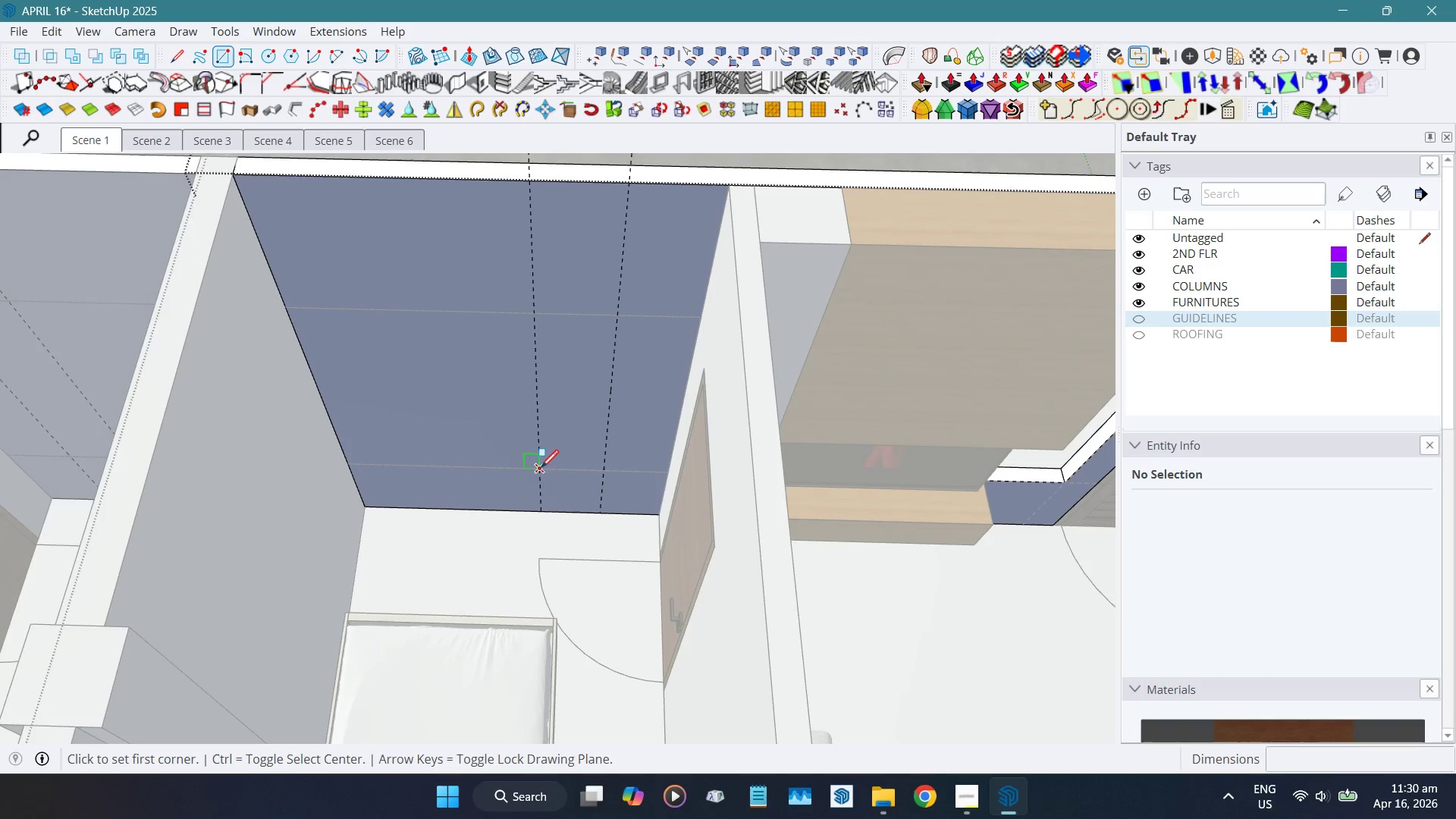 
left_click([541, 469])
 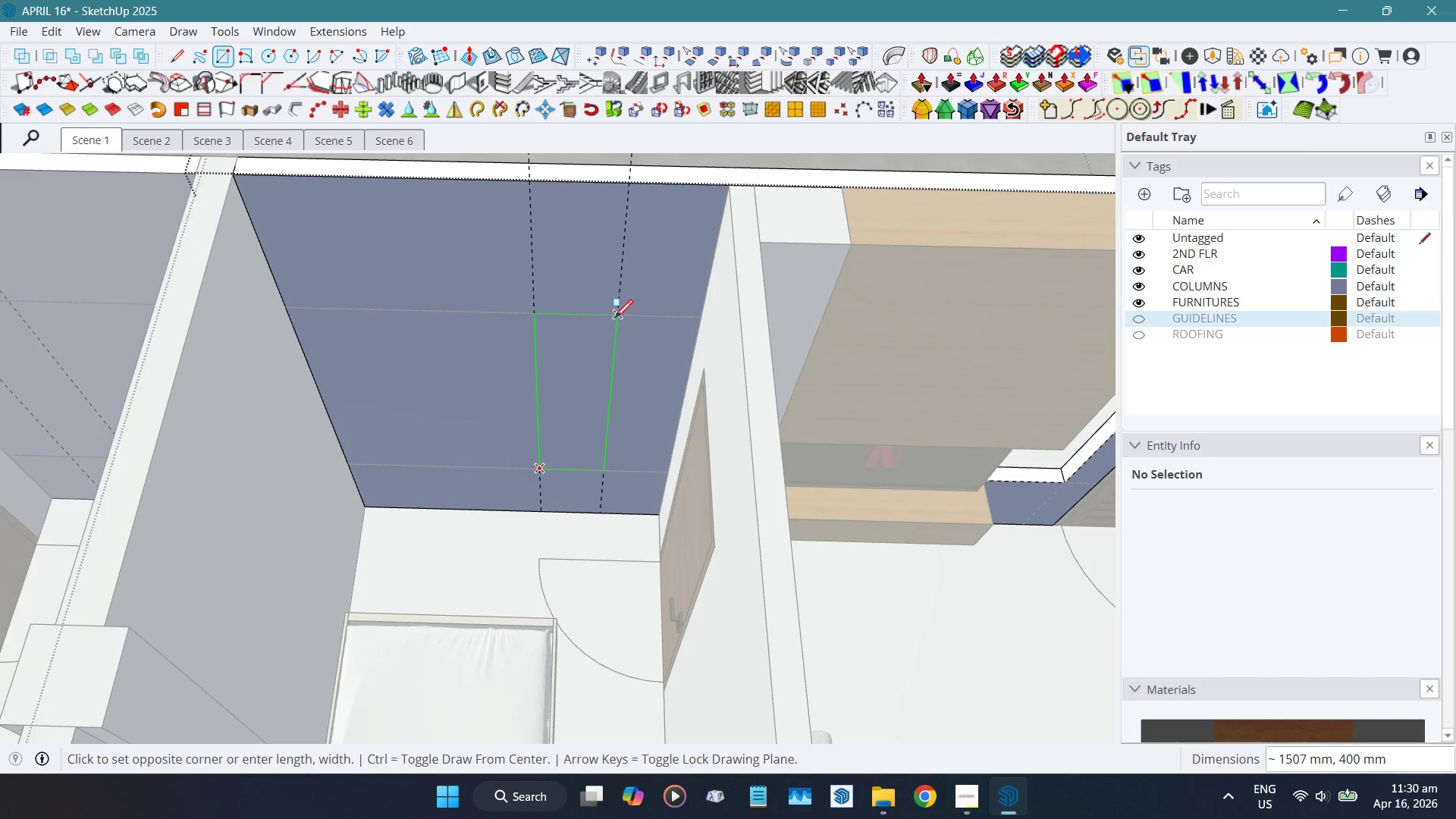 
left_click([617, 316])
 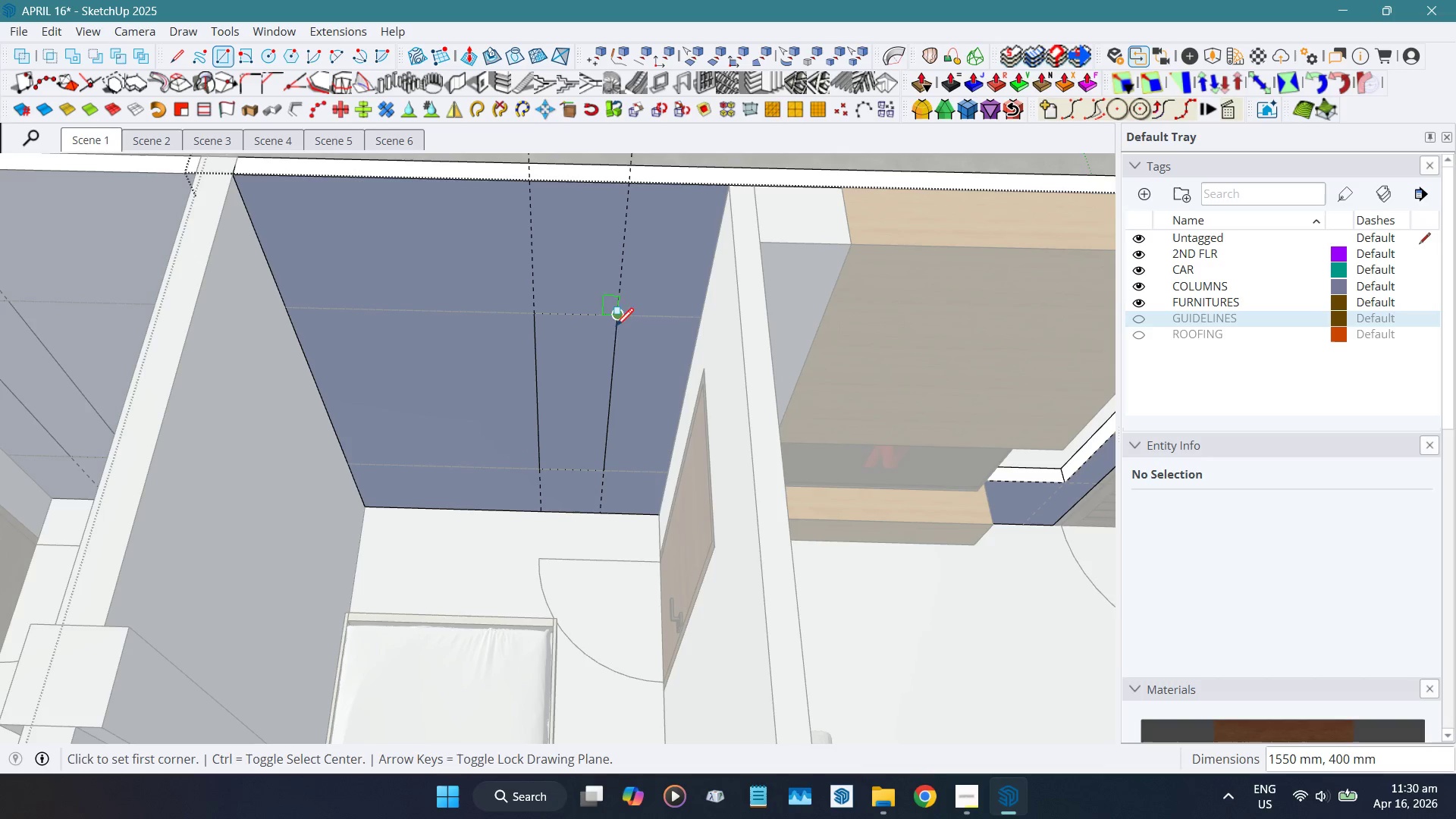 
key(Space)
 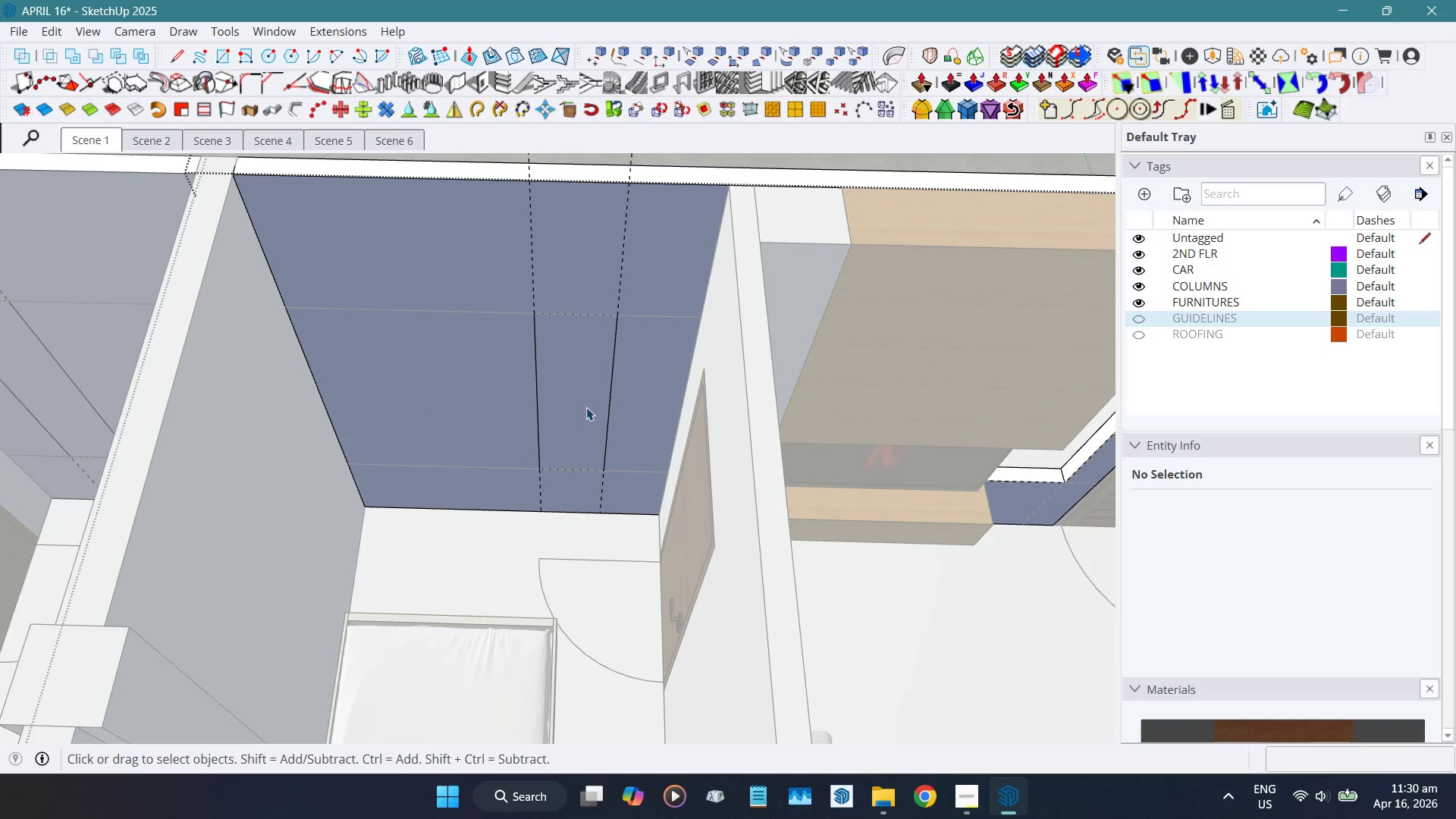 
left_click([587, 415])
 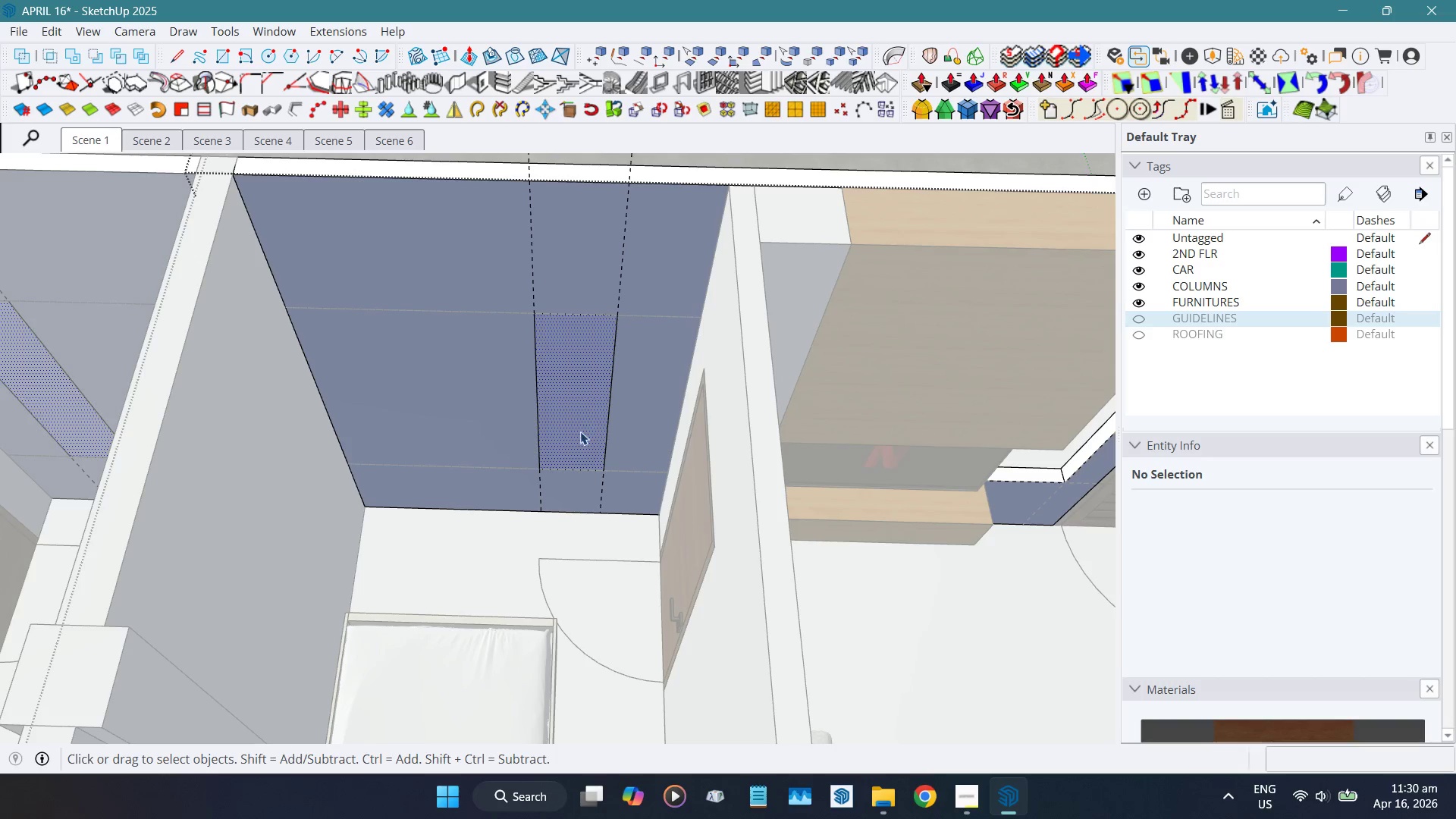 
key(Shift+ShiftLeft)
 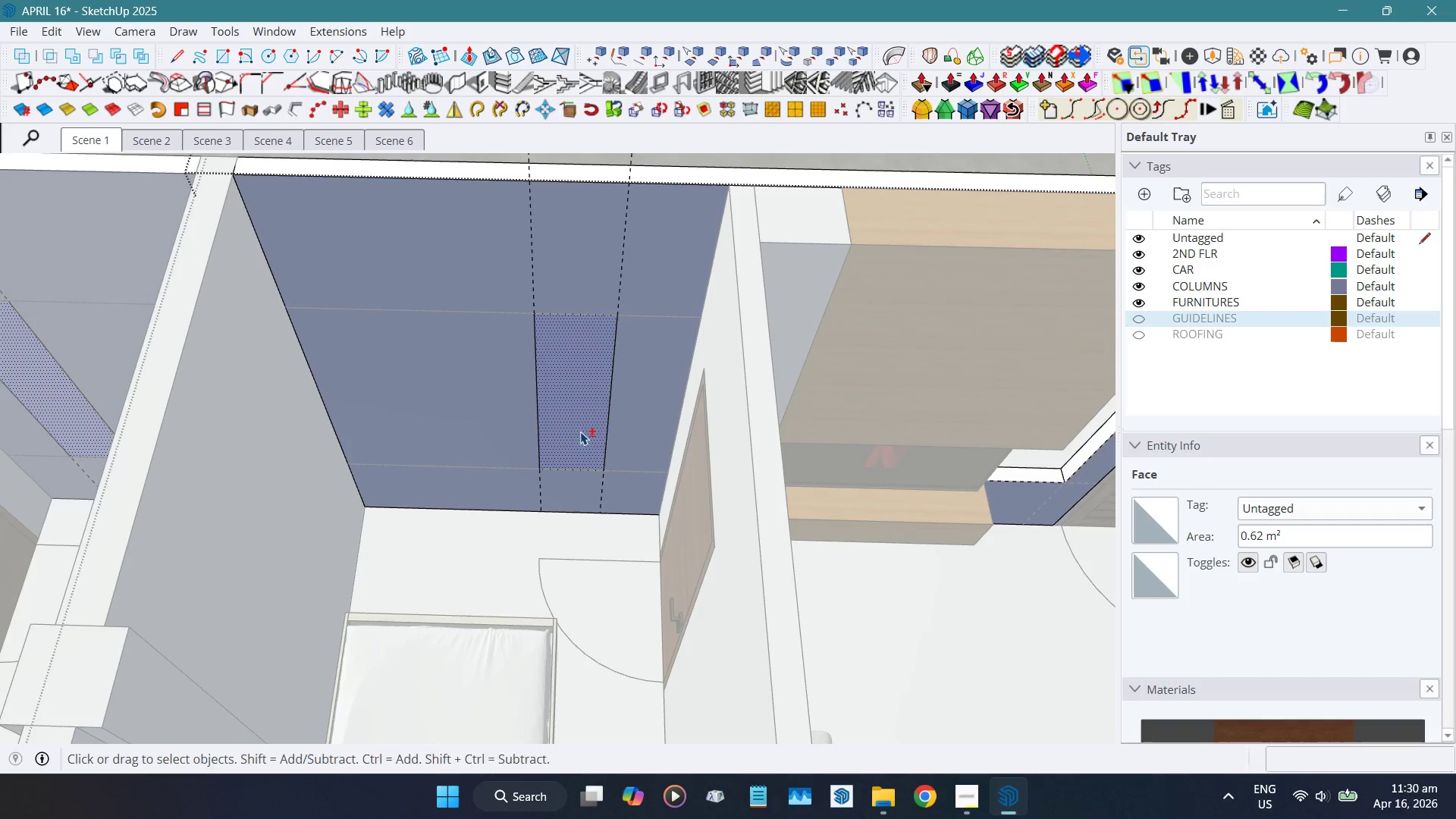 
key(Shift+D)
 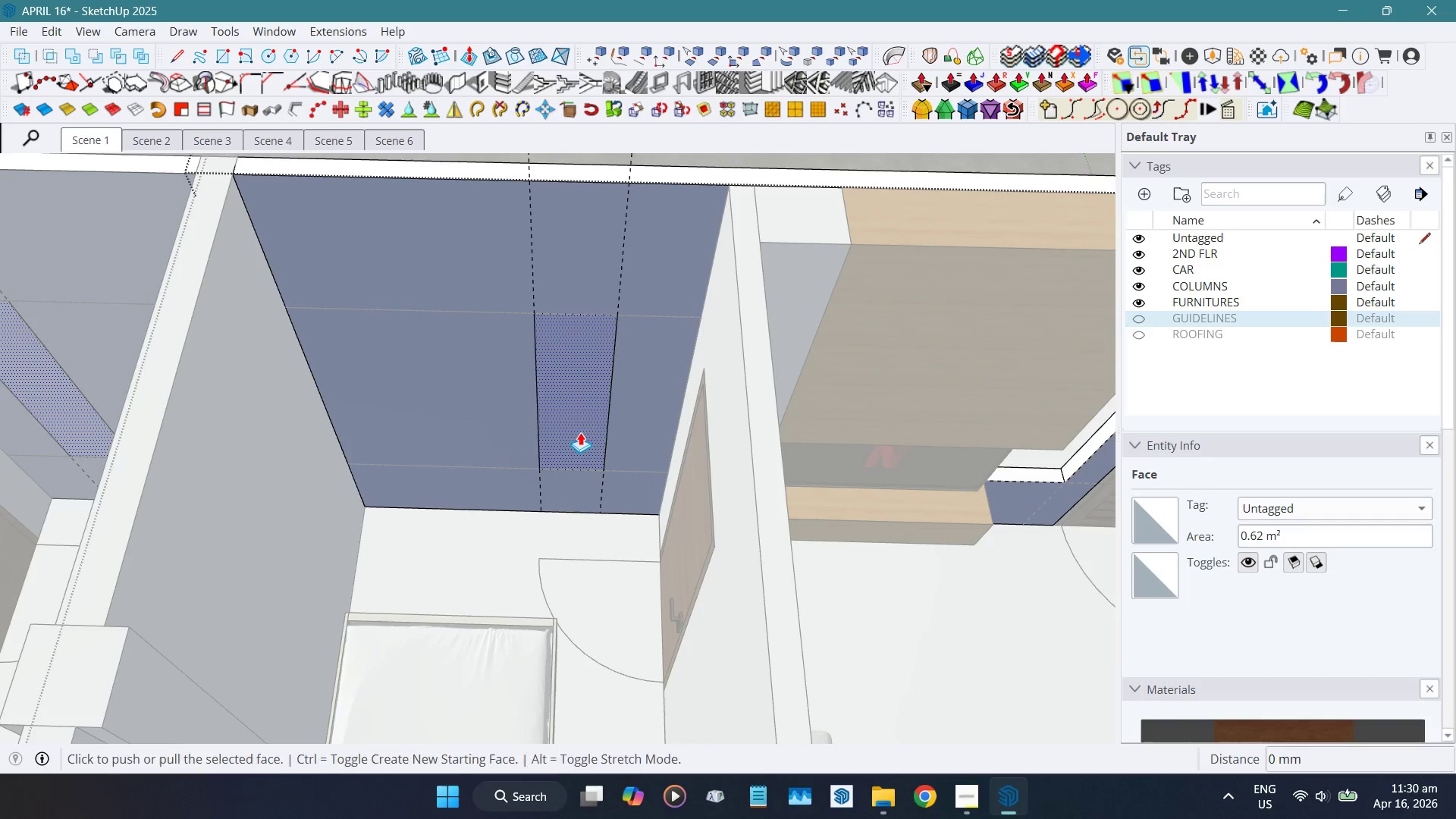 
left_click_drag(start_coordinate=[579, 432], to_coordinate=[579, 360])
 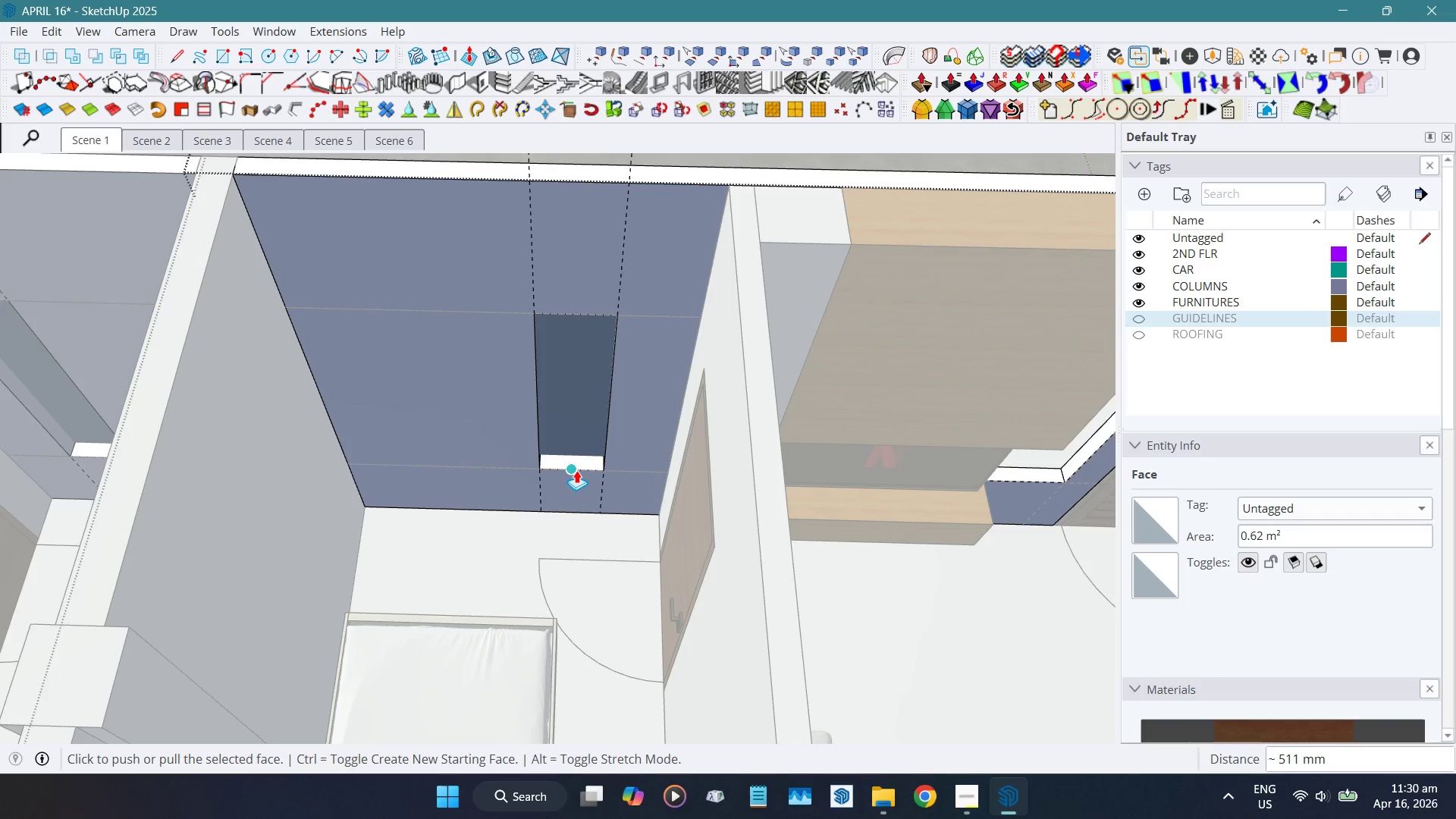 
key(Control+ControlLeft)
 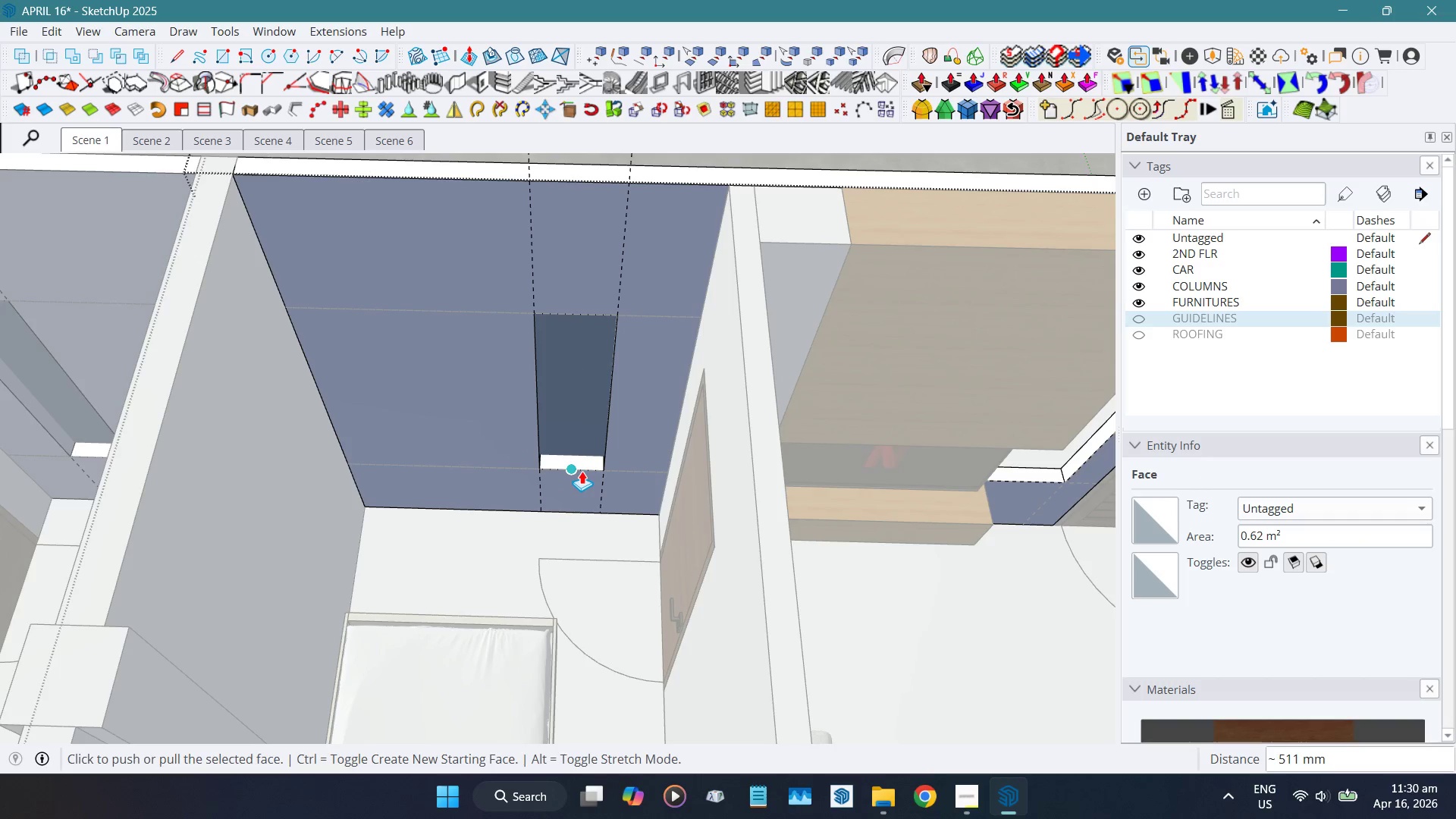 
key(Control+Z)
 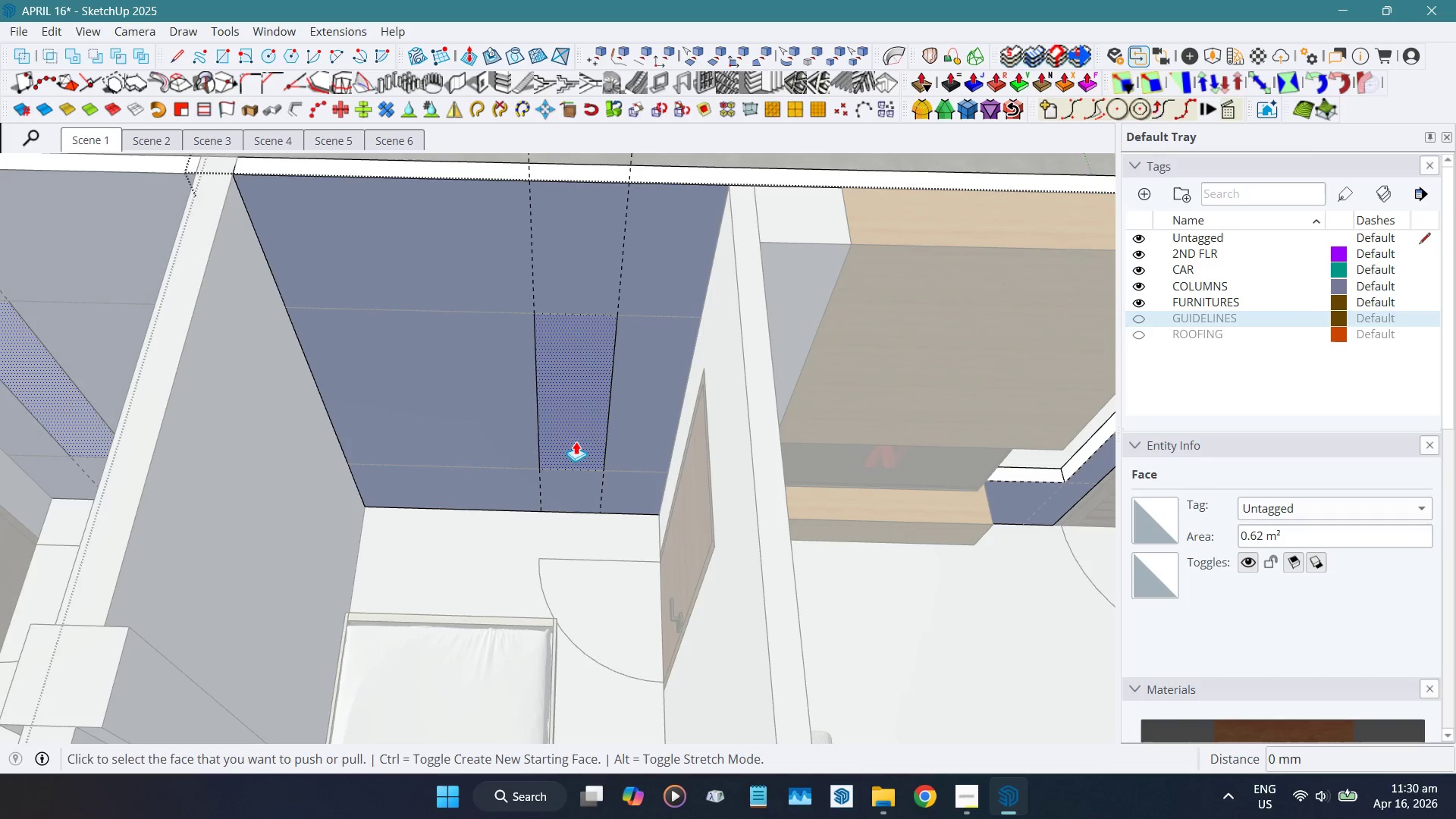 
left_click_drag(start_coordinate=[571, 417], to_coordinate=[580, 339])
 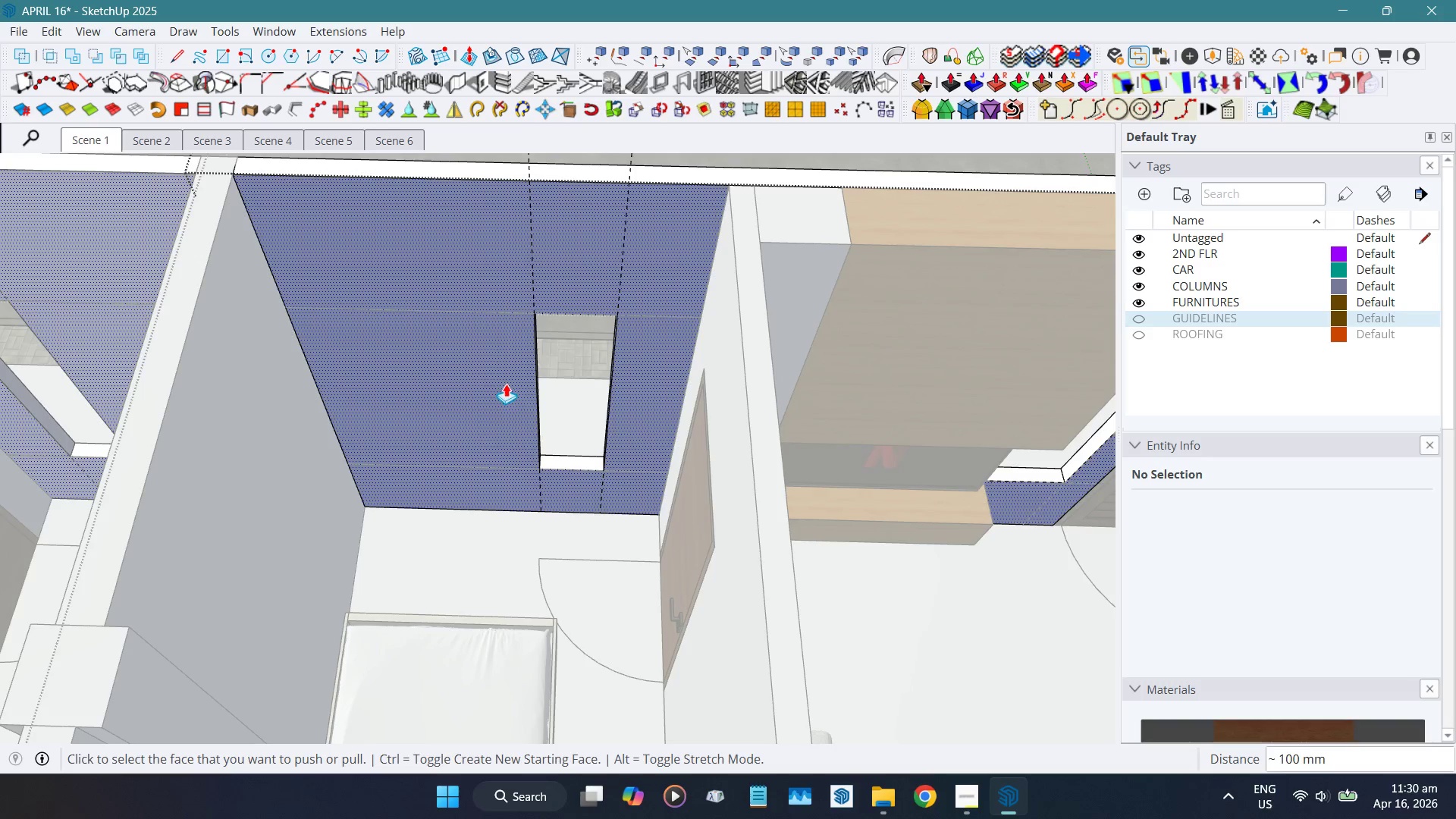 
key(Shift+E)
 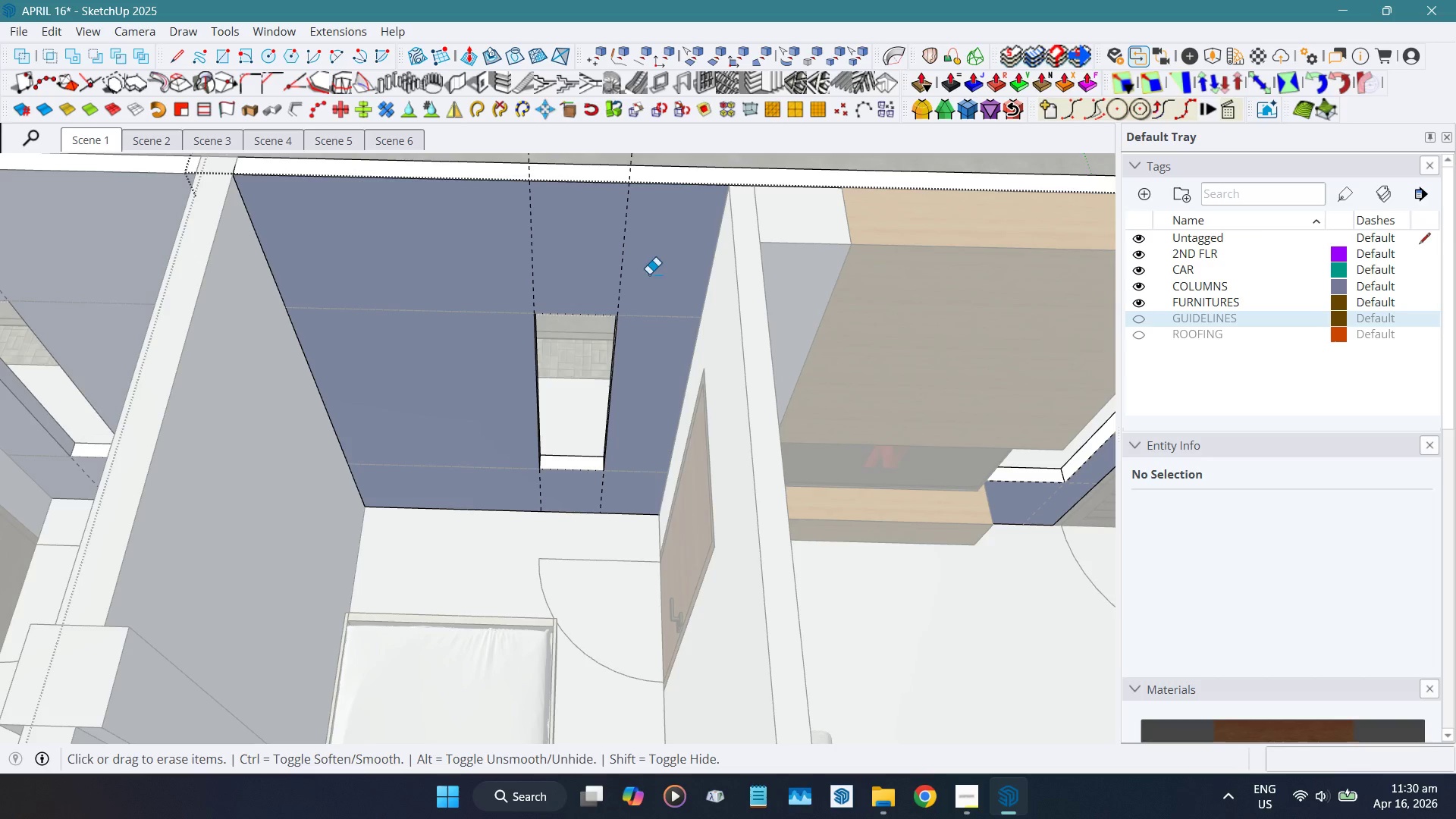 
left_click_drag(start_coordinate=[649, 272], to_coordinate=[479, 251])
 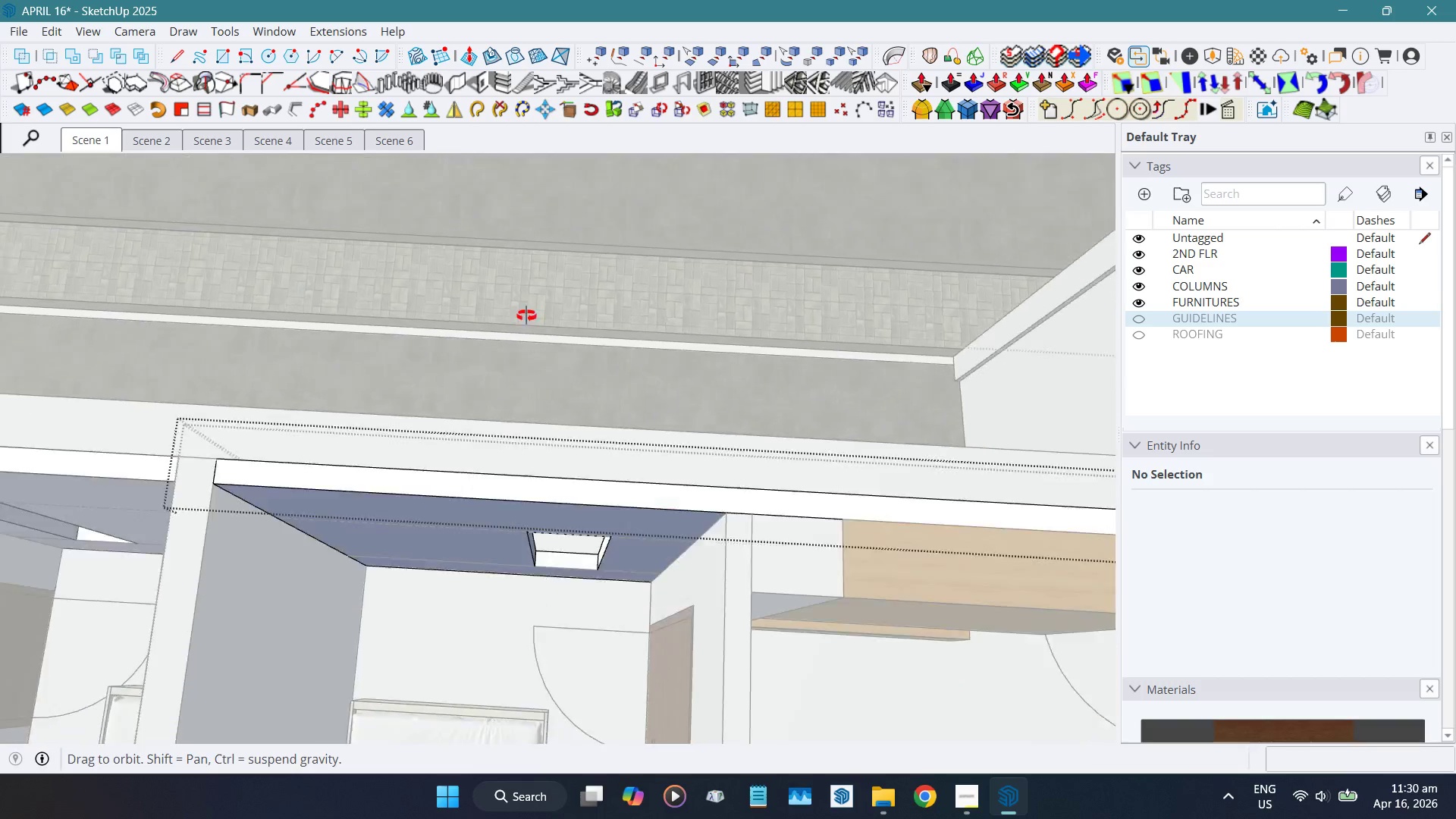 
key(Space)
 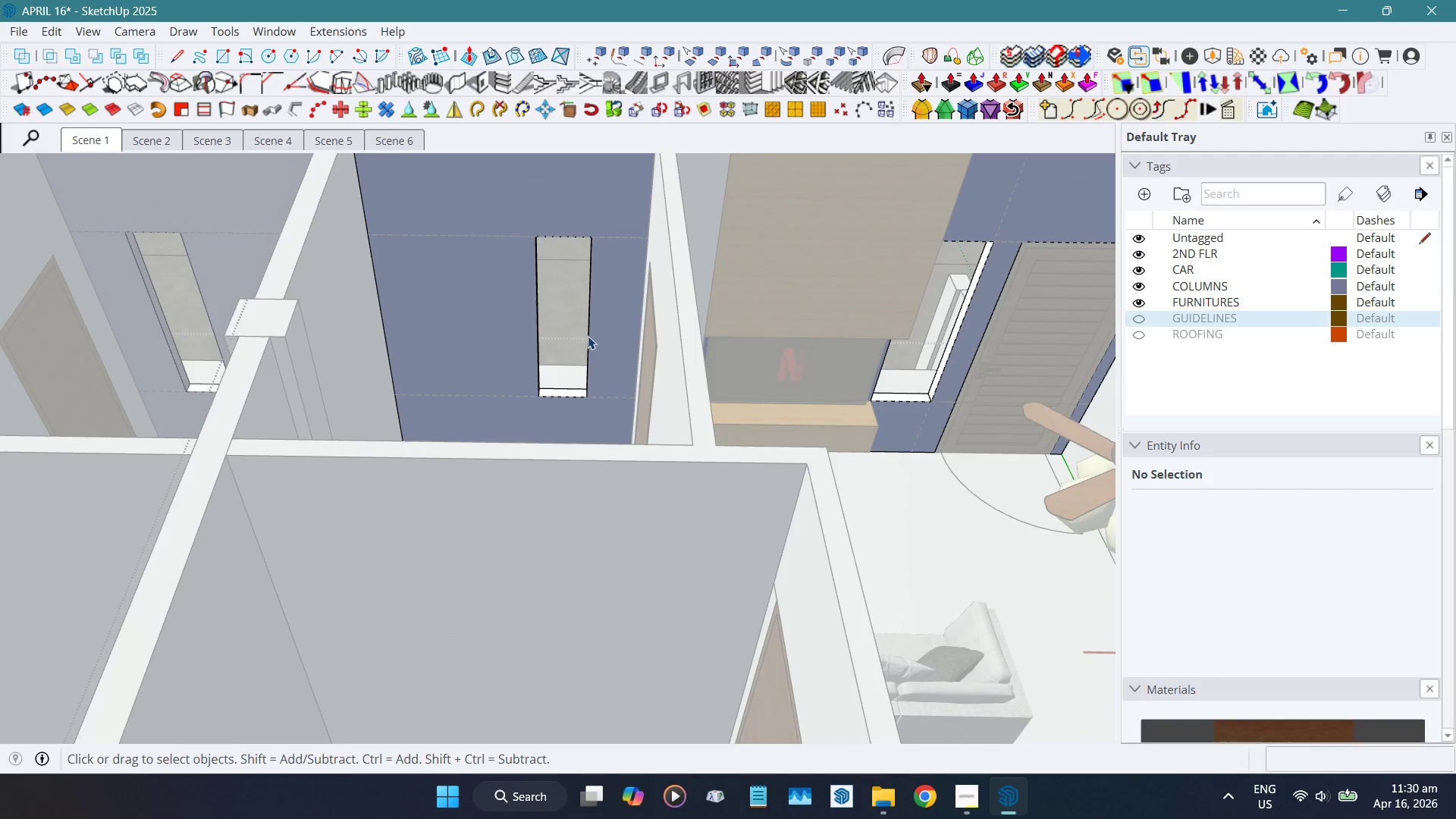 
scroll: coordinate [639, 336], scroll_direction: down, amount: 6.0
 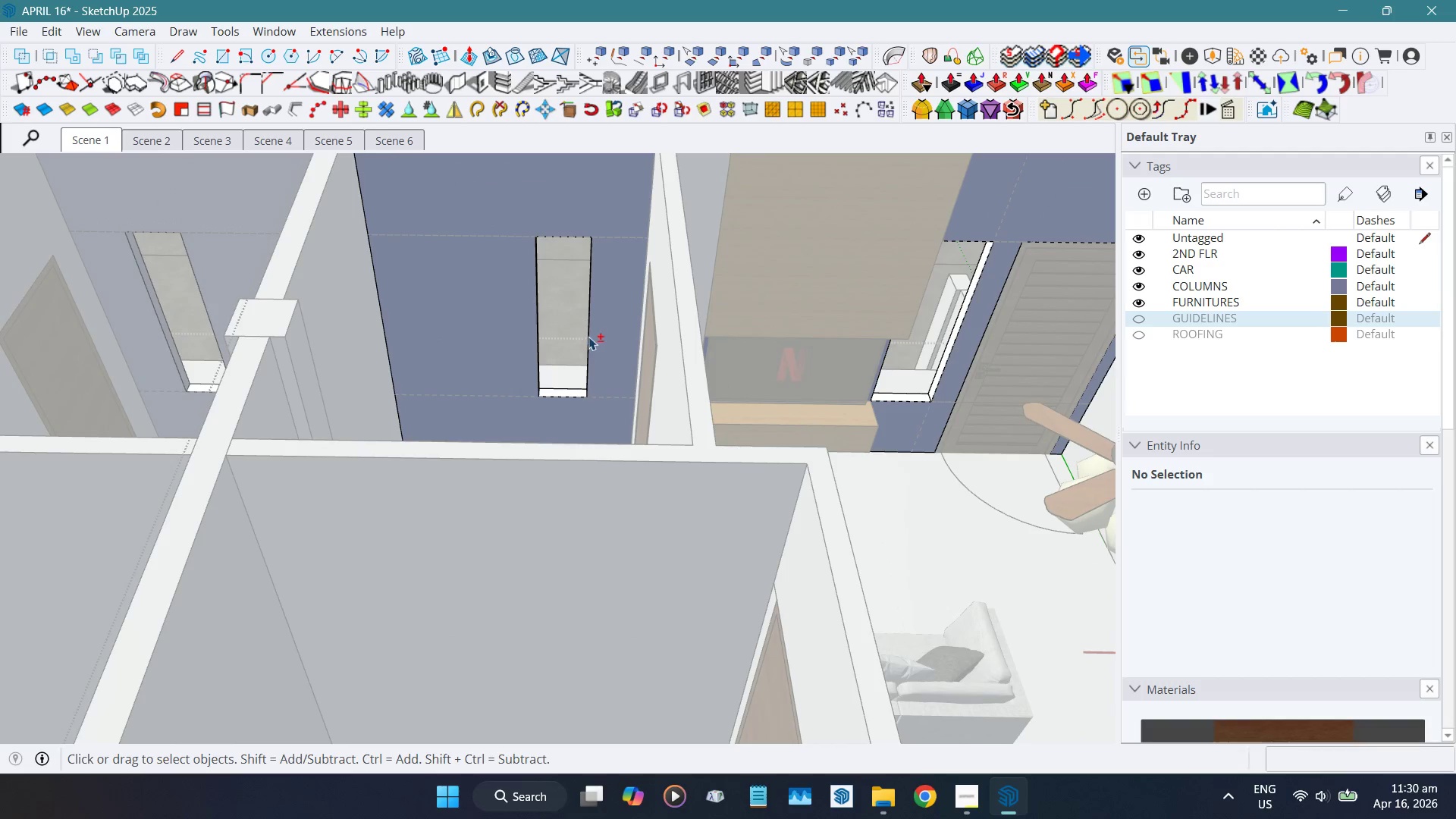 
hold_key(key=ShiftLeft, duration=2.14)
 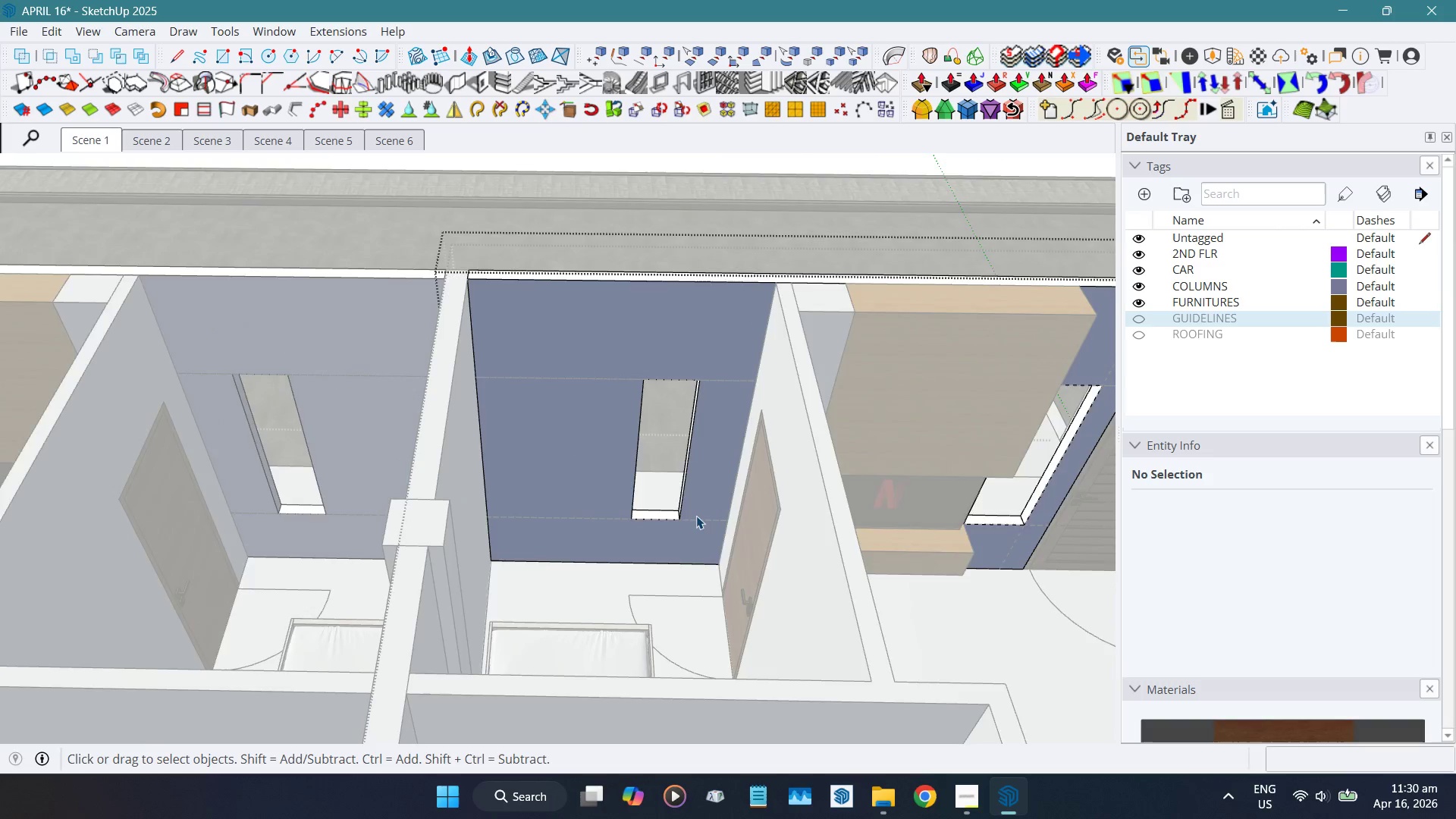 
scroll: coordinate [675, 526], scroll_direction: up, amount: 10.0
 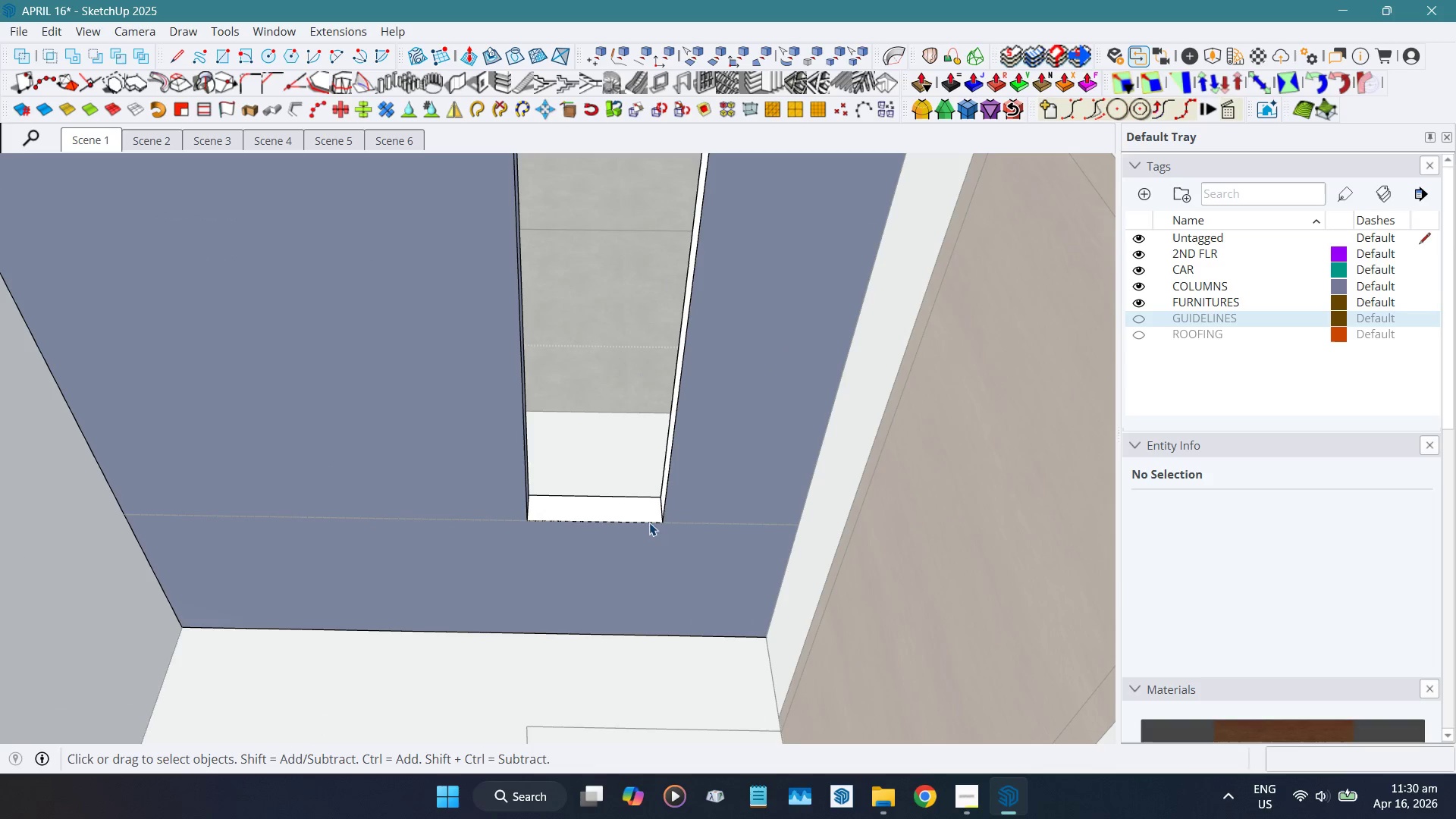 
left_click([643, 523])
 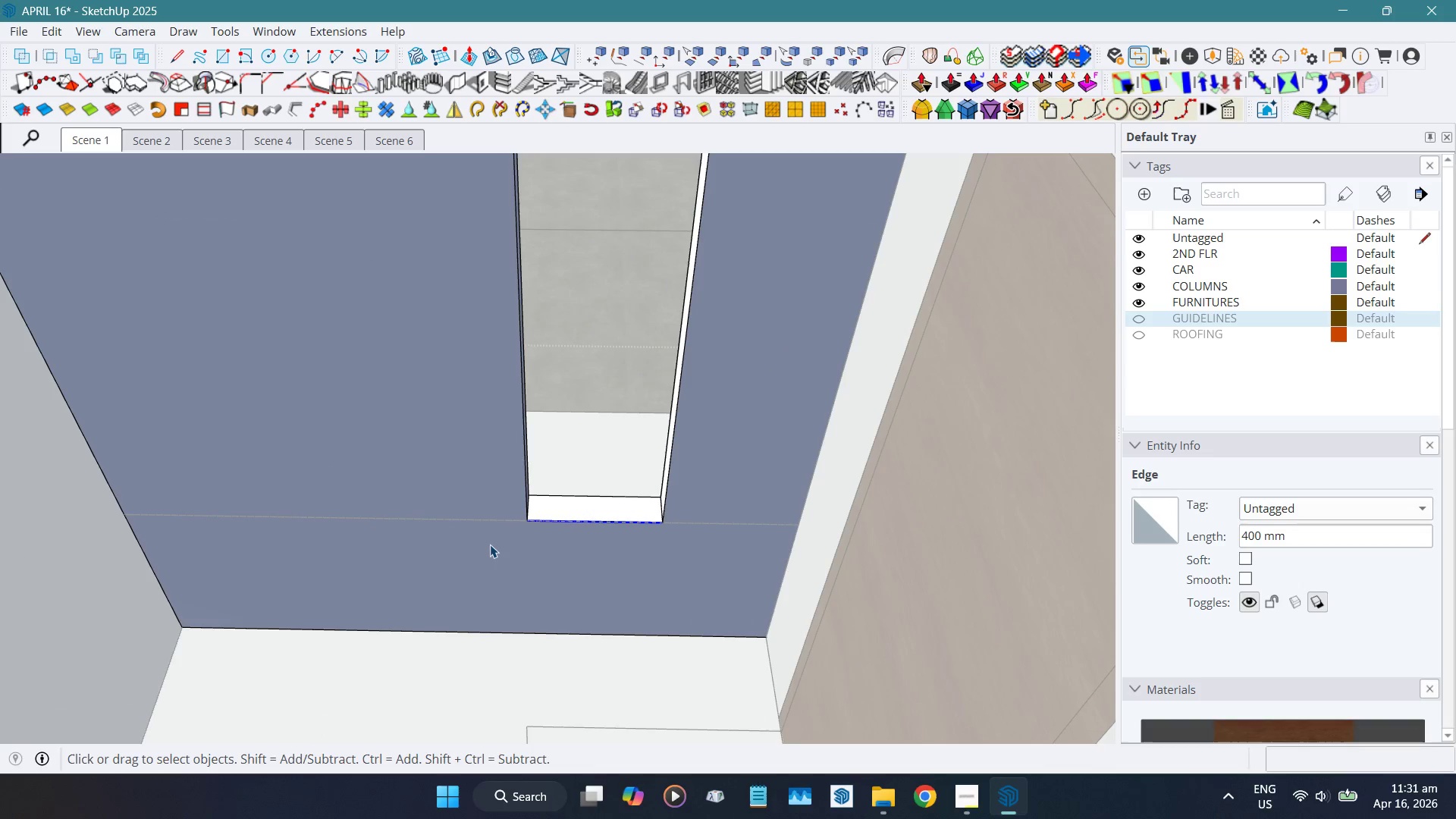 
scroll: coordinate [648, 558], scroll_direction: down, amount: 5.0
 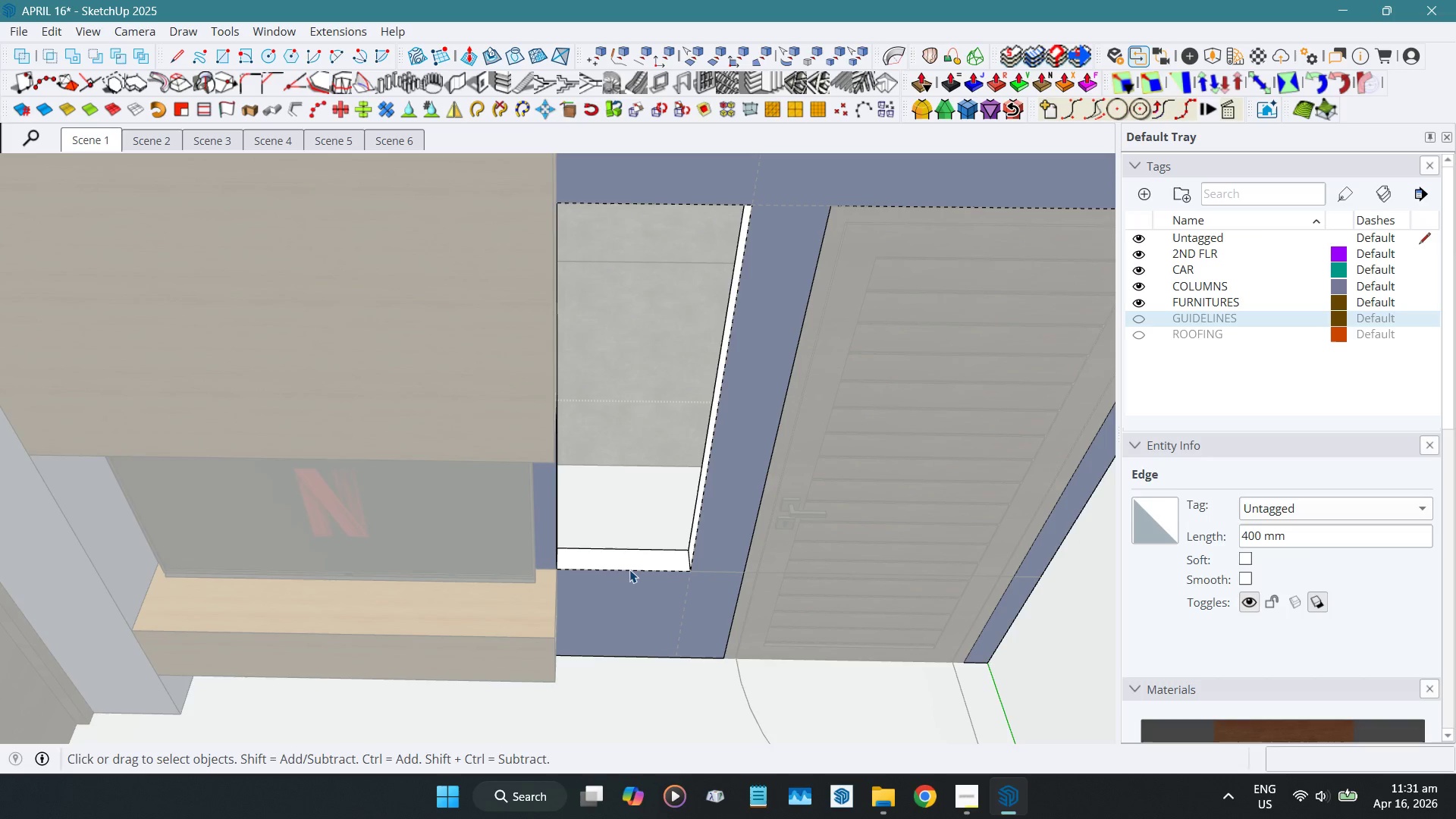 
left_click([629, 570])
 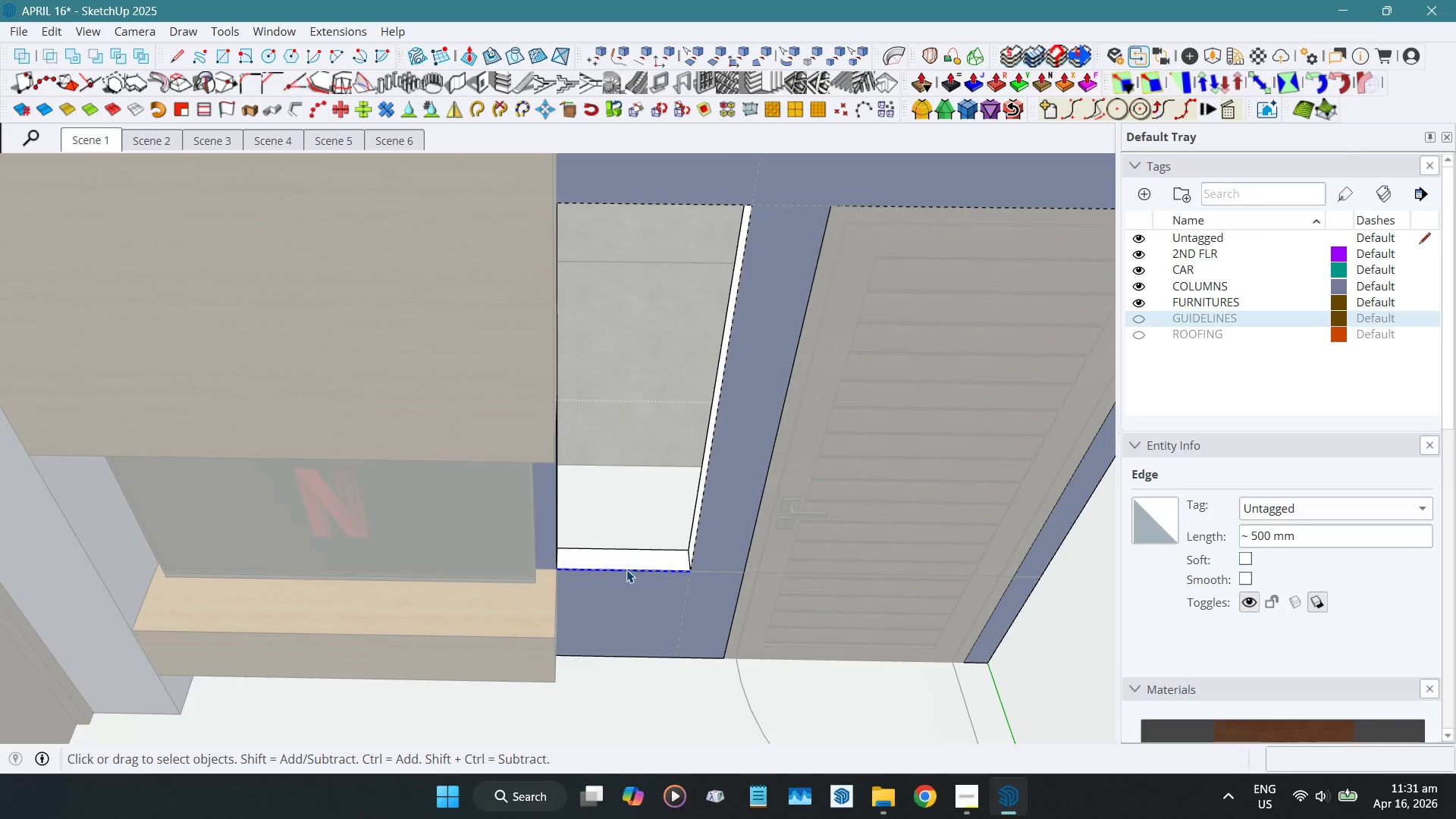 
hold_key(key=ShiftLeft, duration=0.44)
 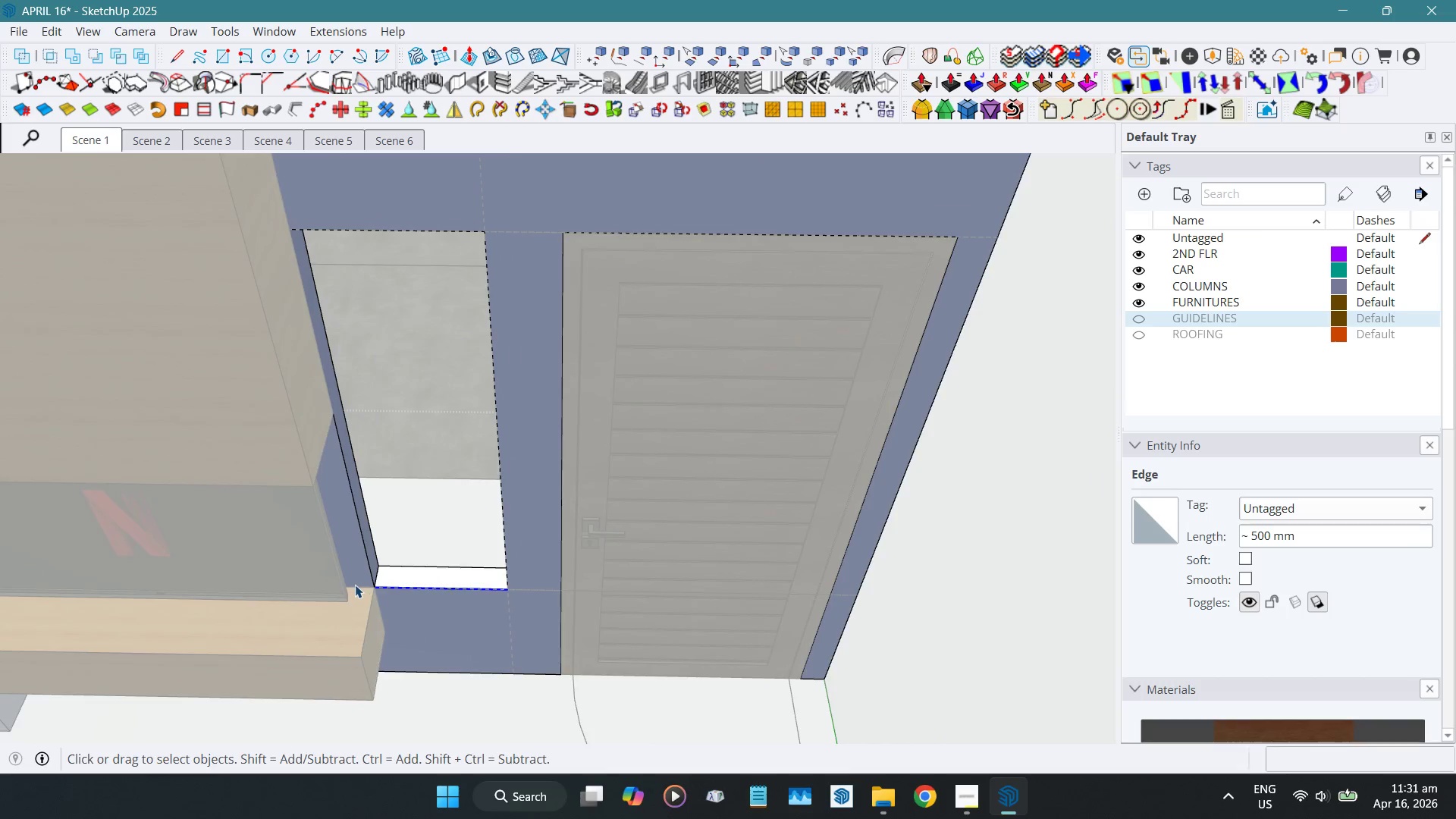 
scroll: coordinate [392, 526], scroll_direction: up, amount: 9.0
 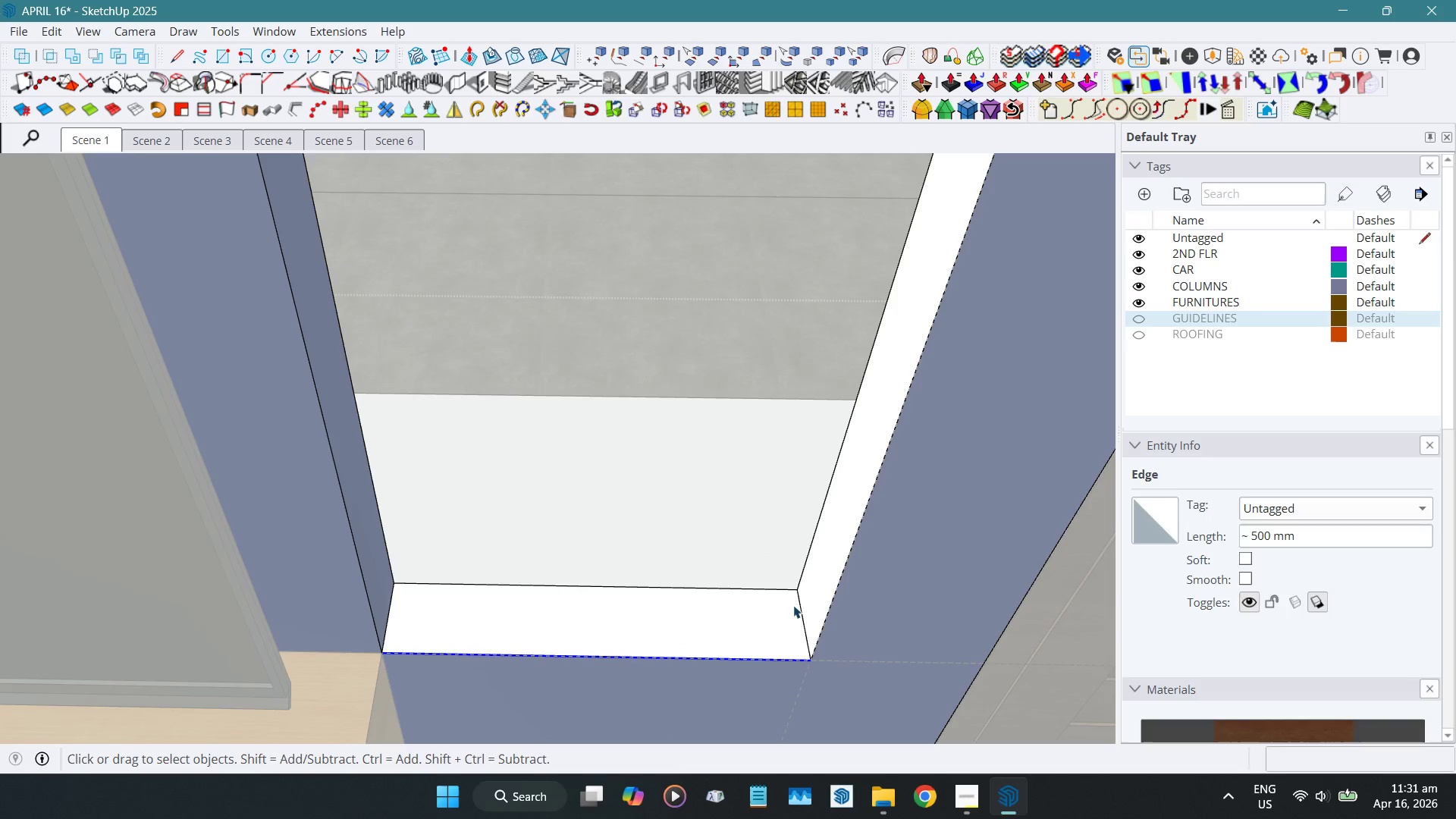 
key(T)
 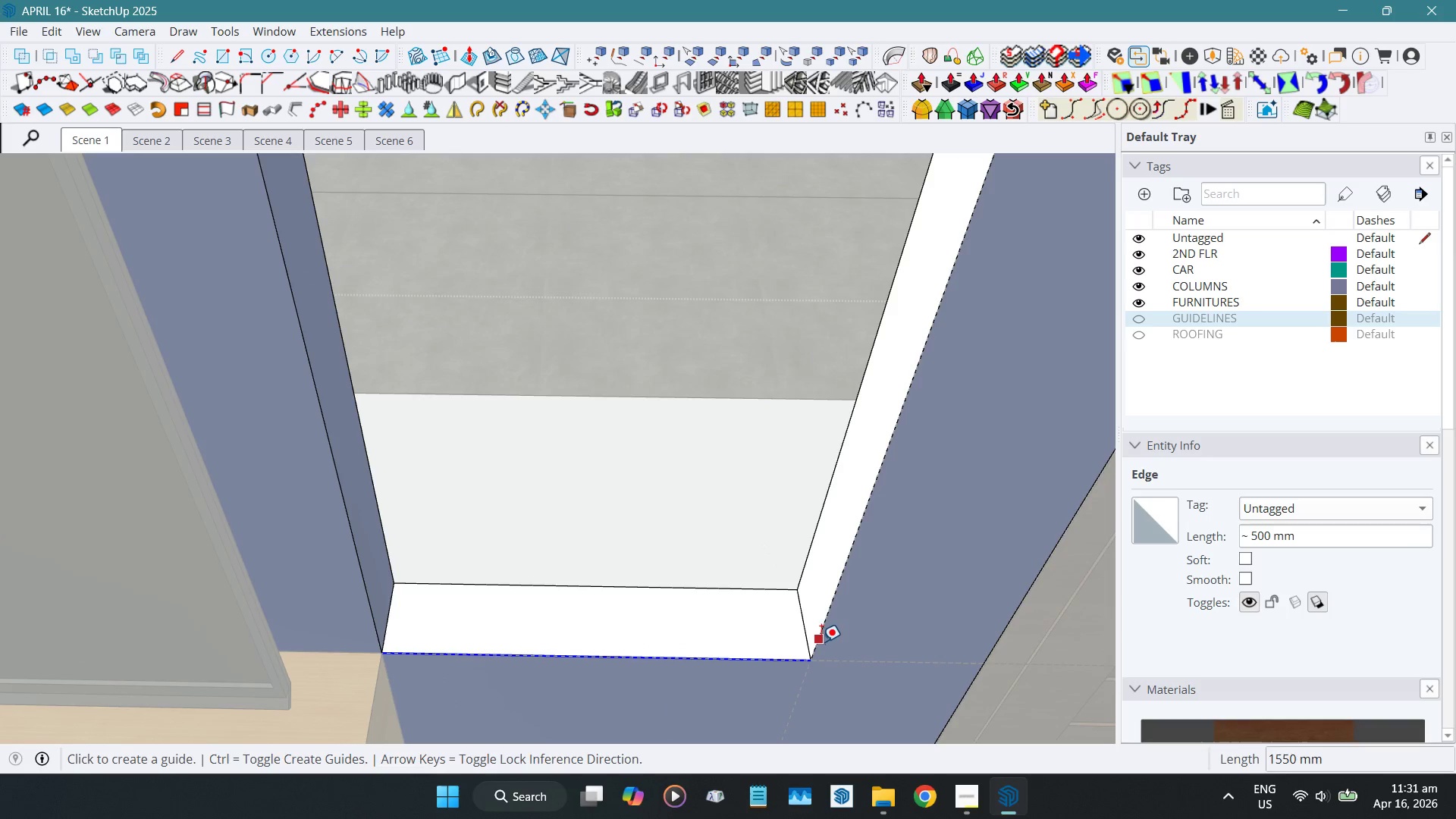 
left_click([821, 641])
 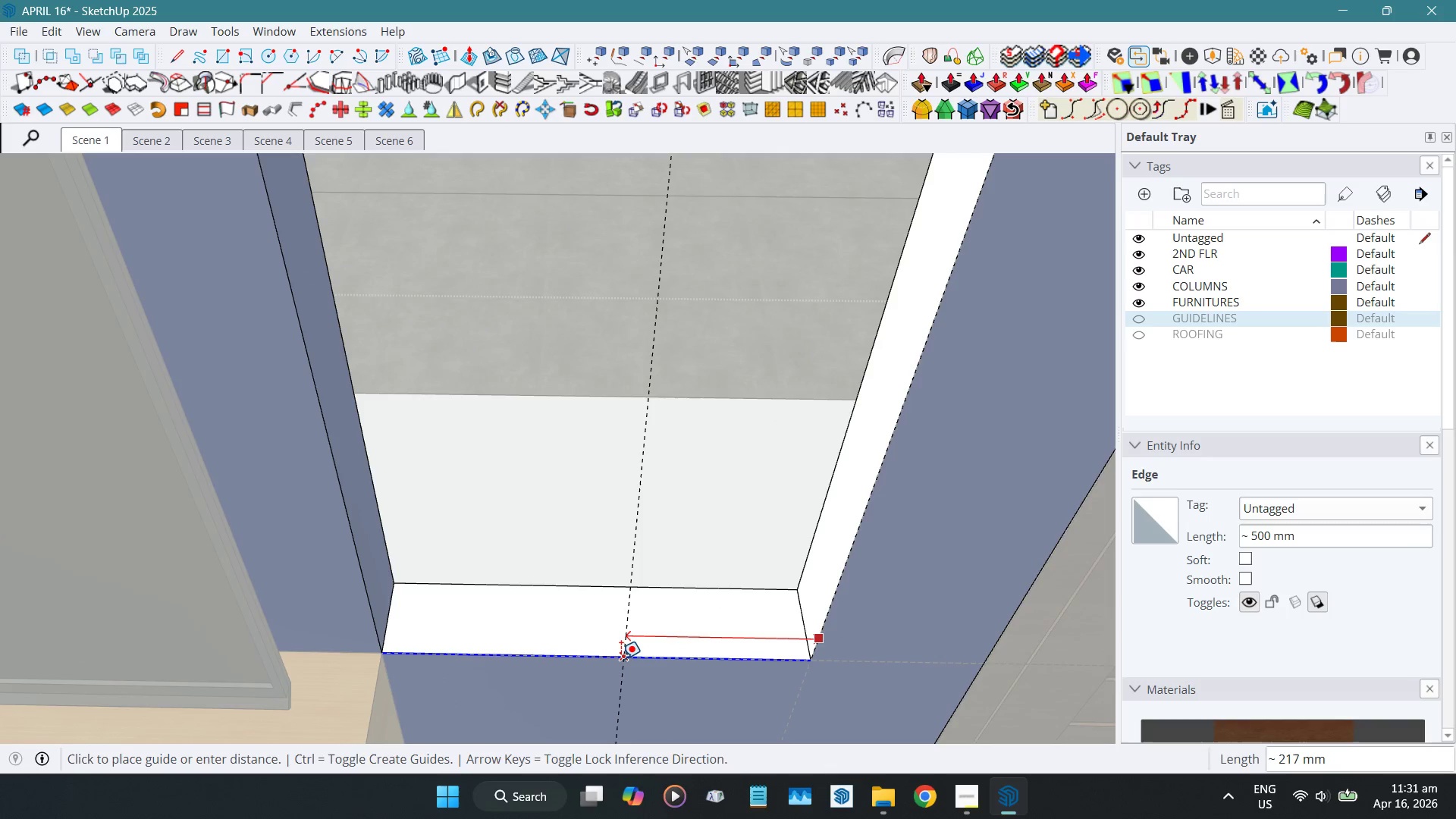 
key(Numpad4)
 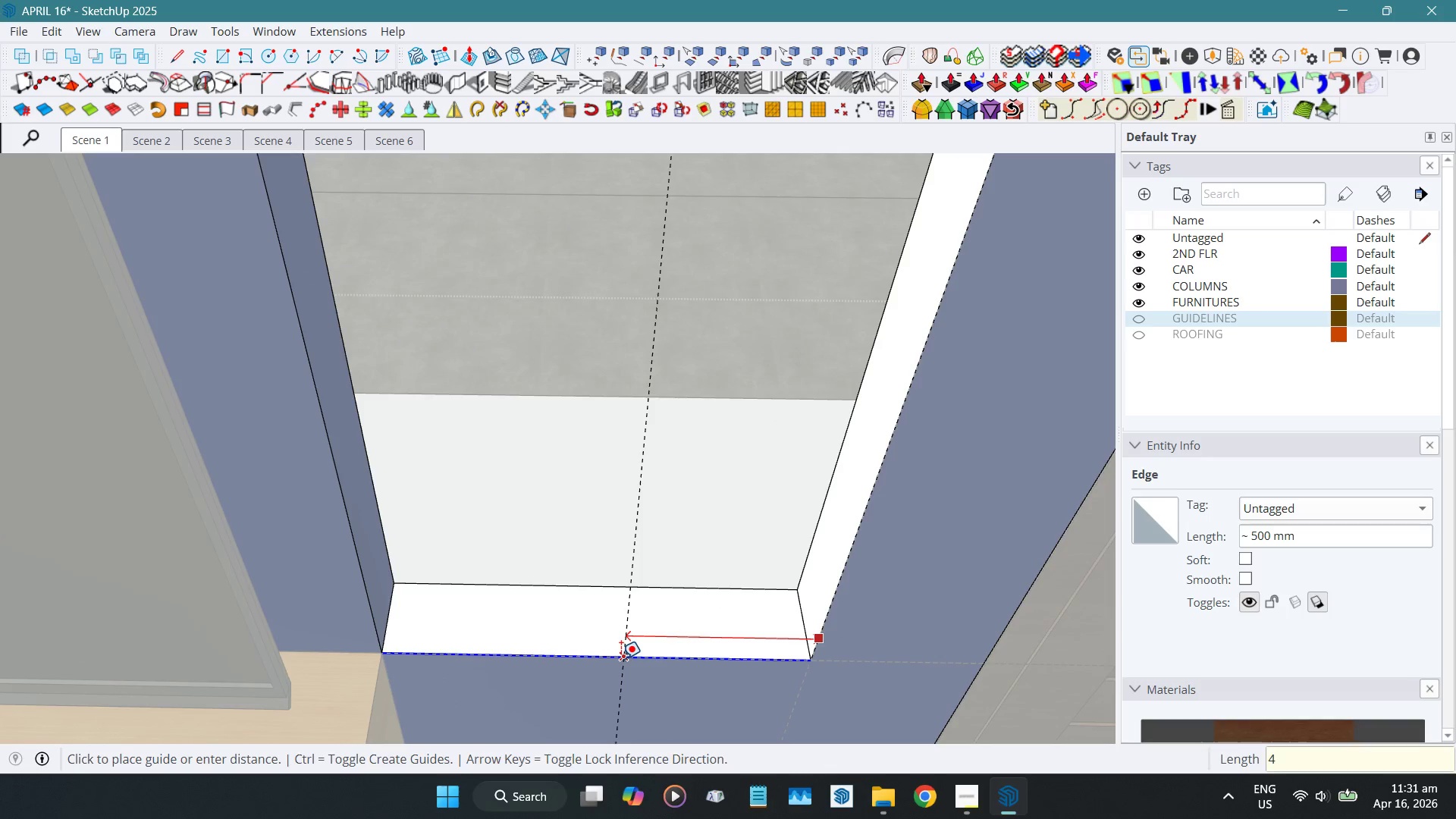 
key(Numpad0)
 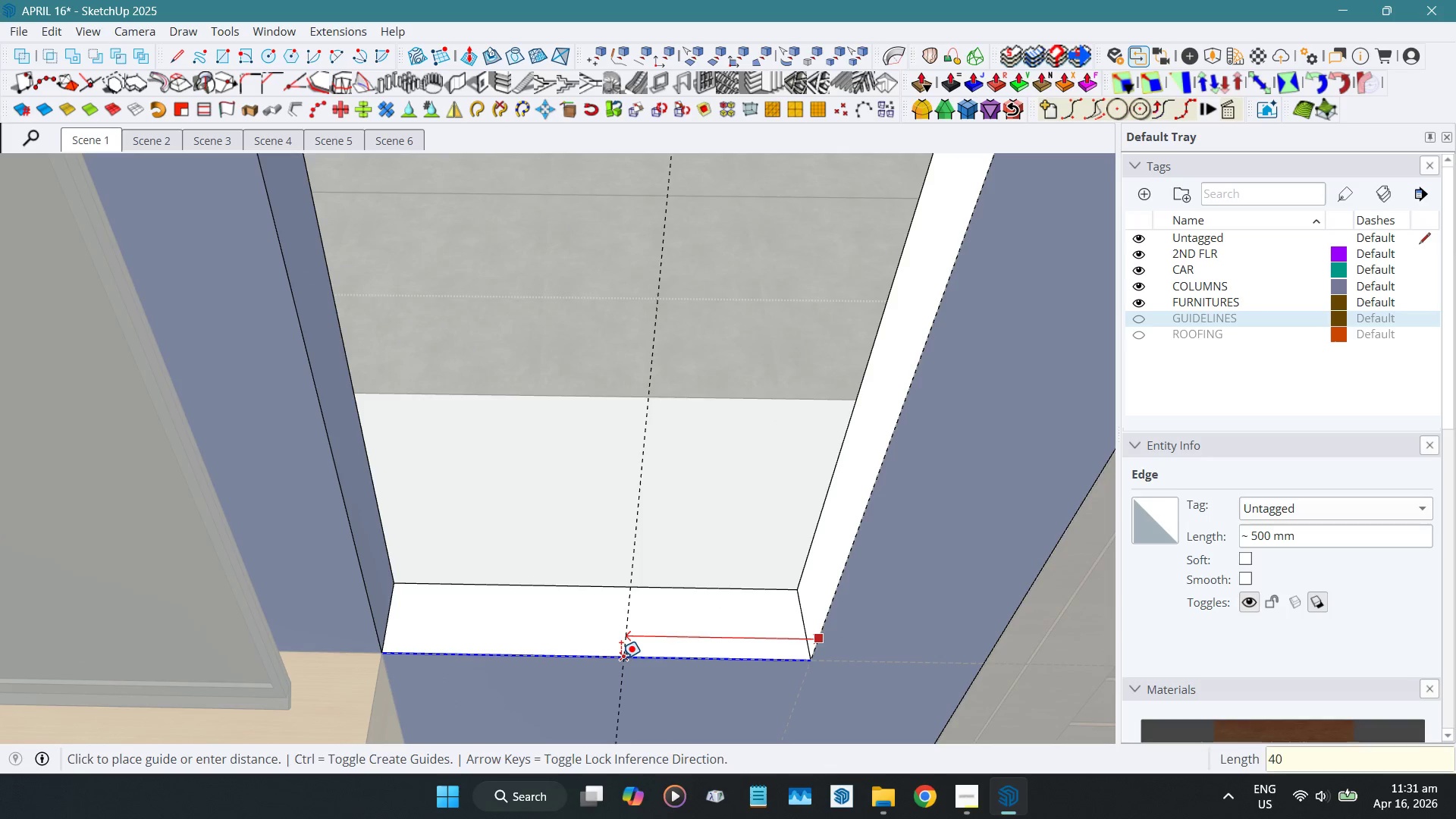 
key(Numpad0)
 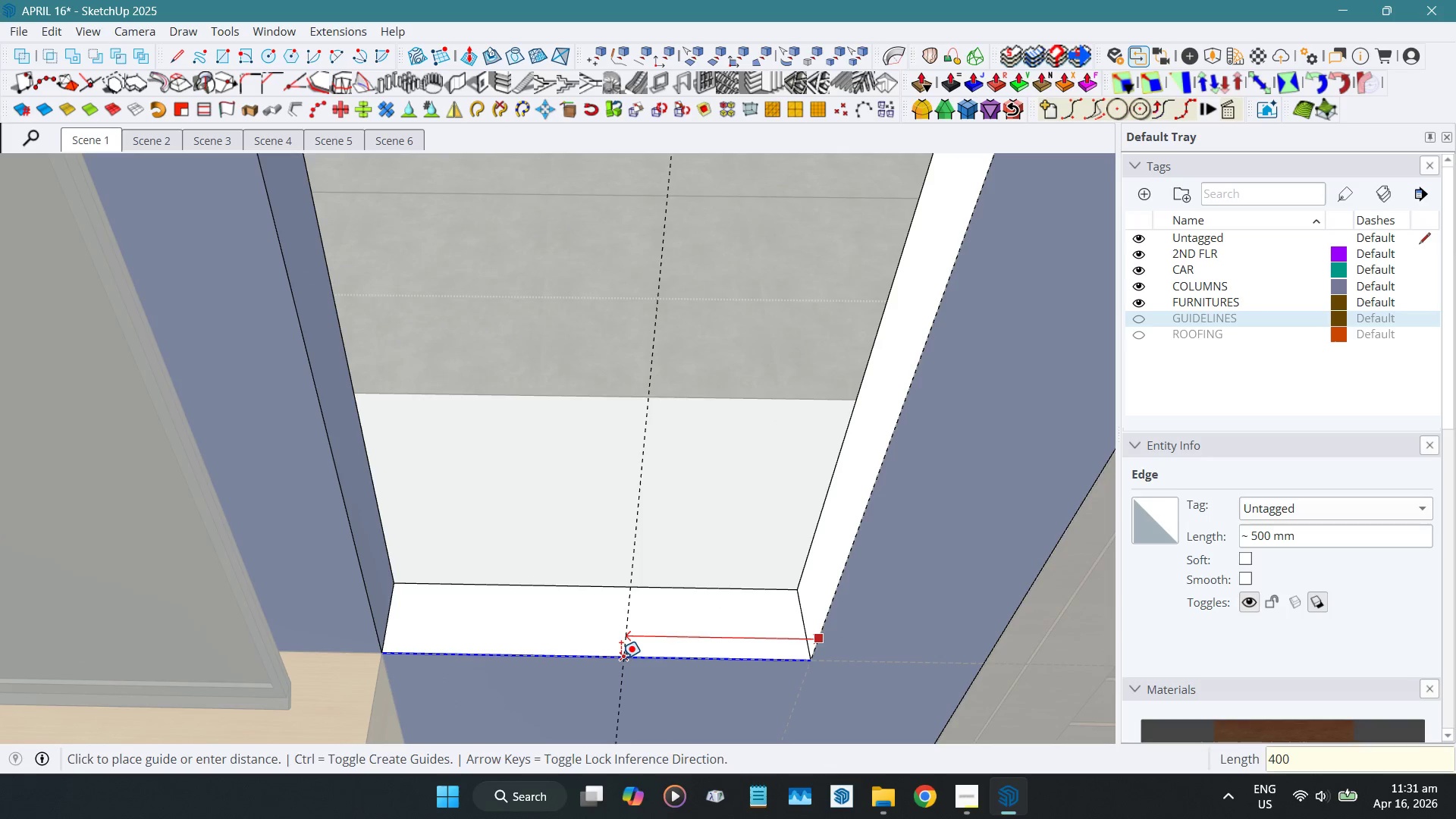 
key(NumpadEnter)
 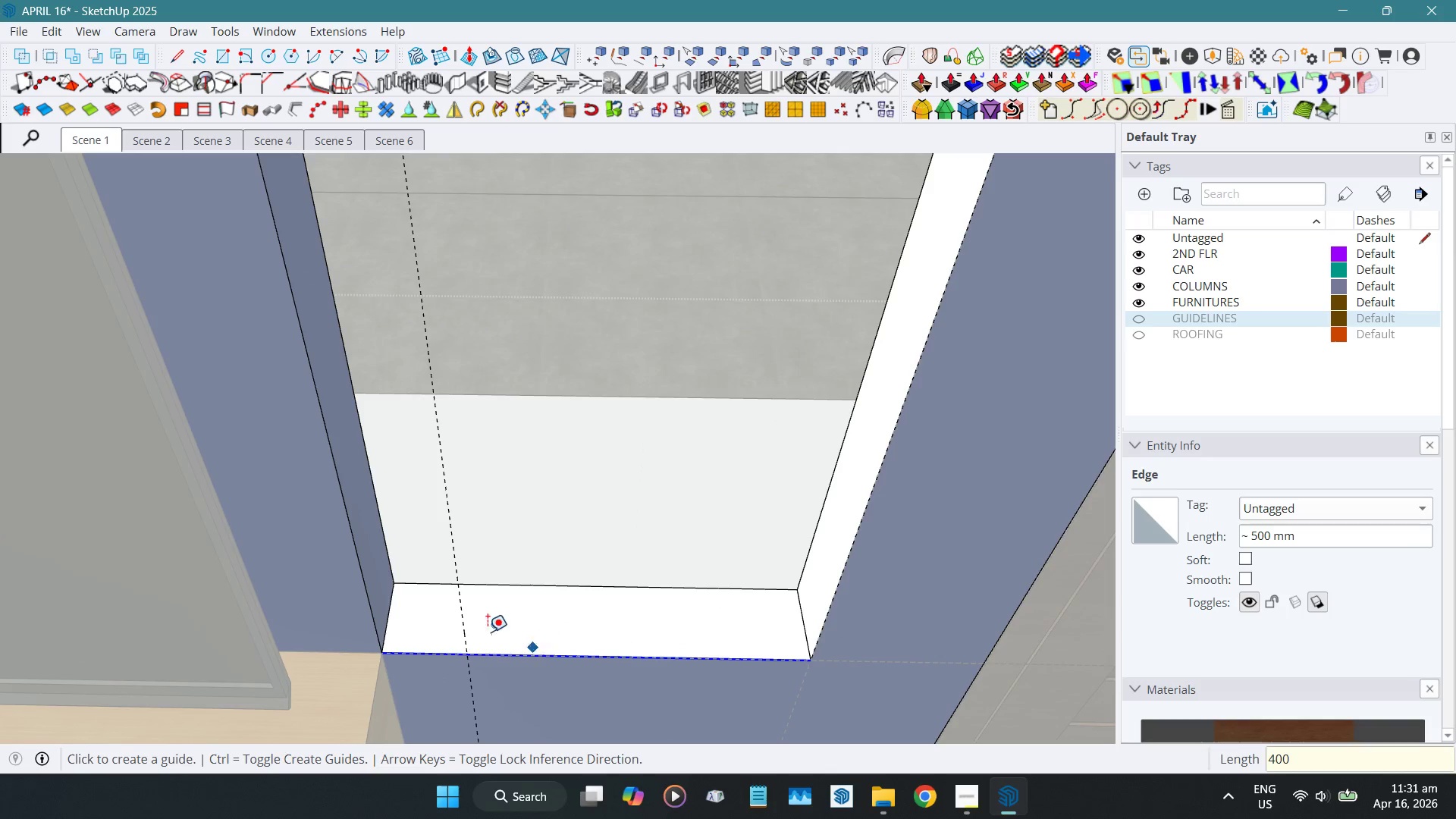 
key(Space)
 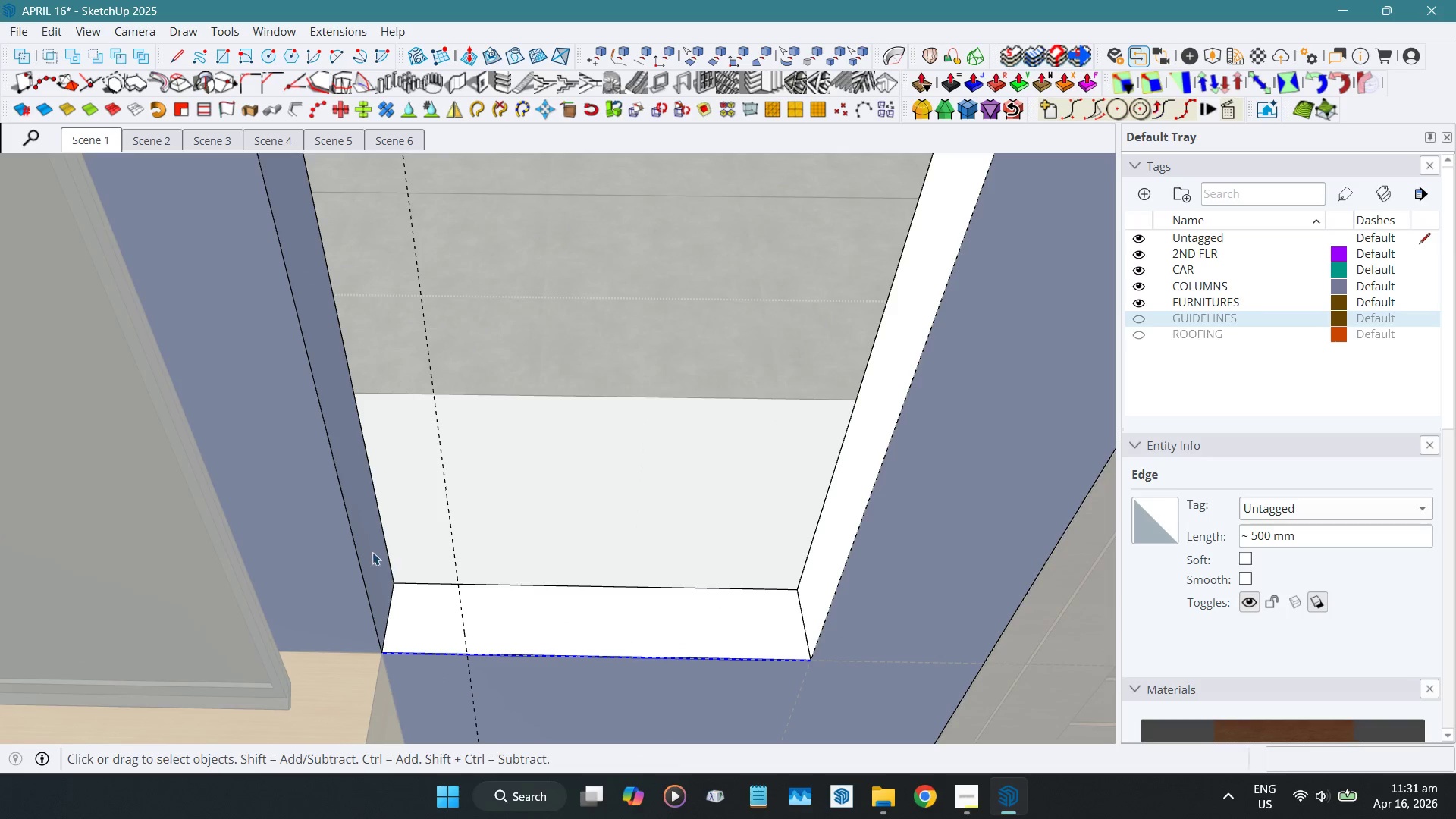 
left_click([372, 552])
 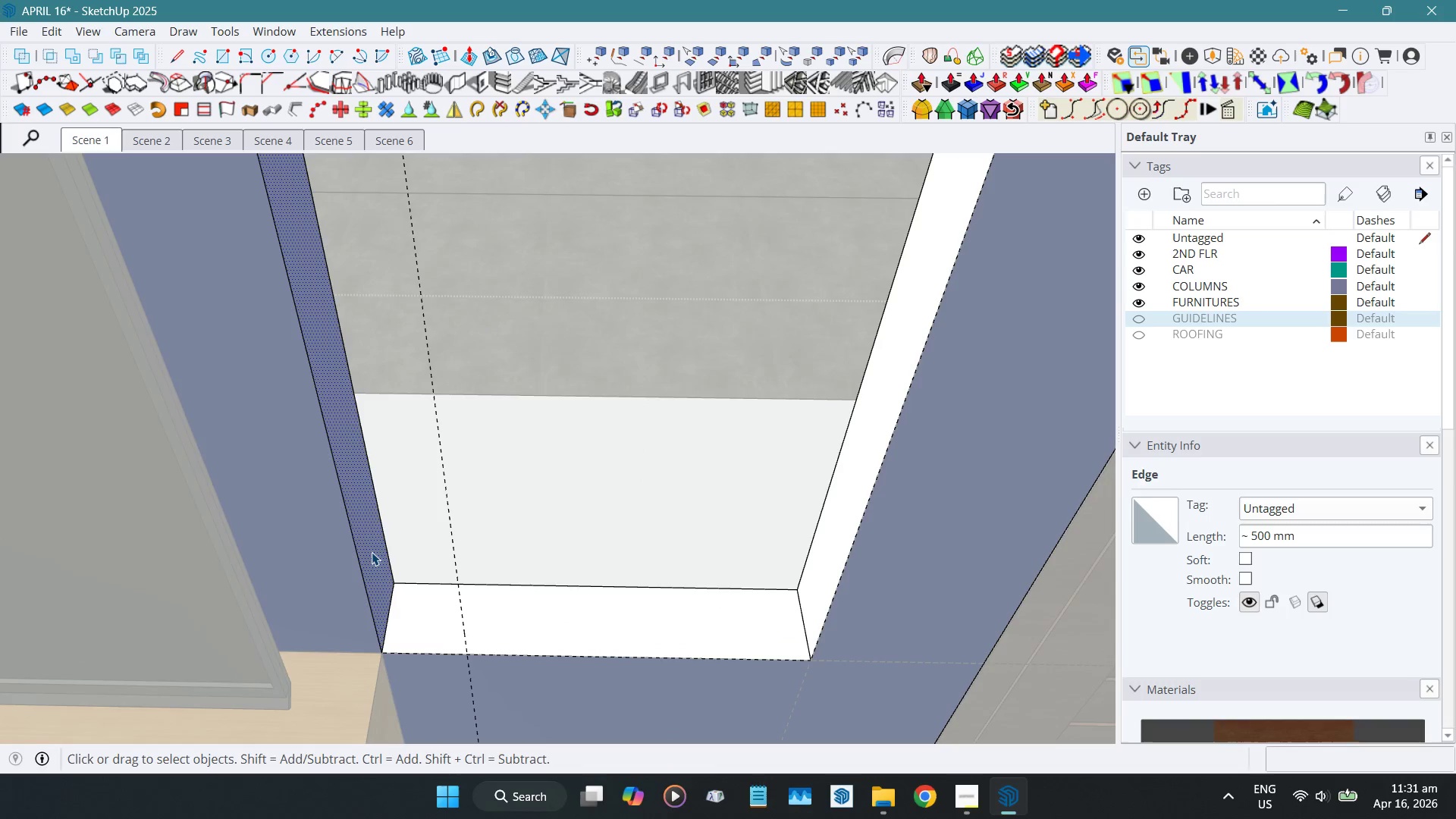 
key(Shift+D)
 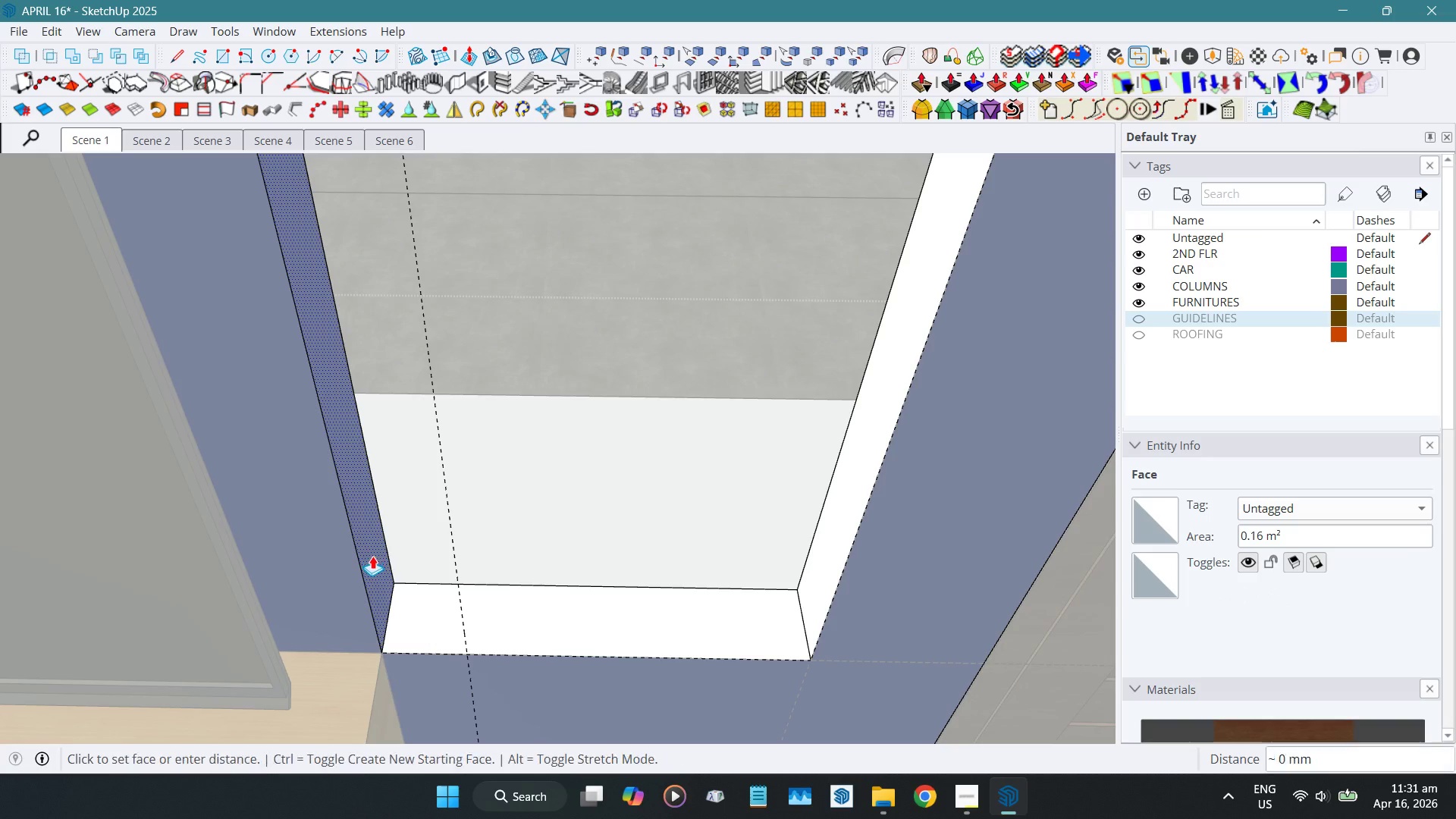 
left_click_drag(start_coordinate=[372, 552], to_coordinate=[475, 694])
 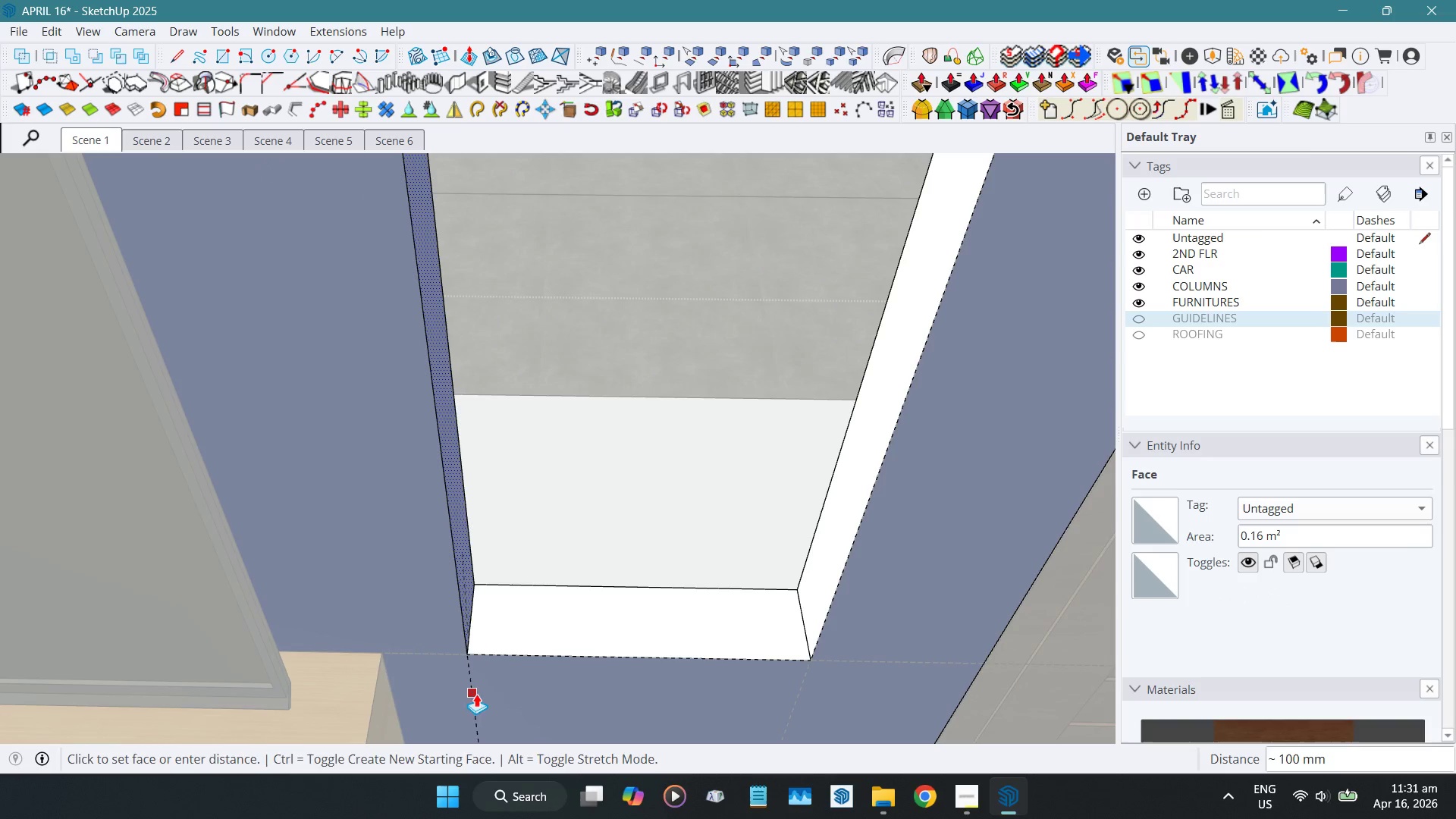 
key(Space)
 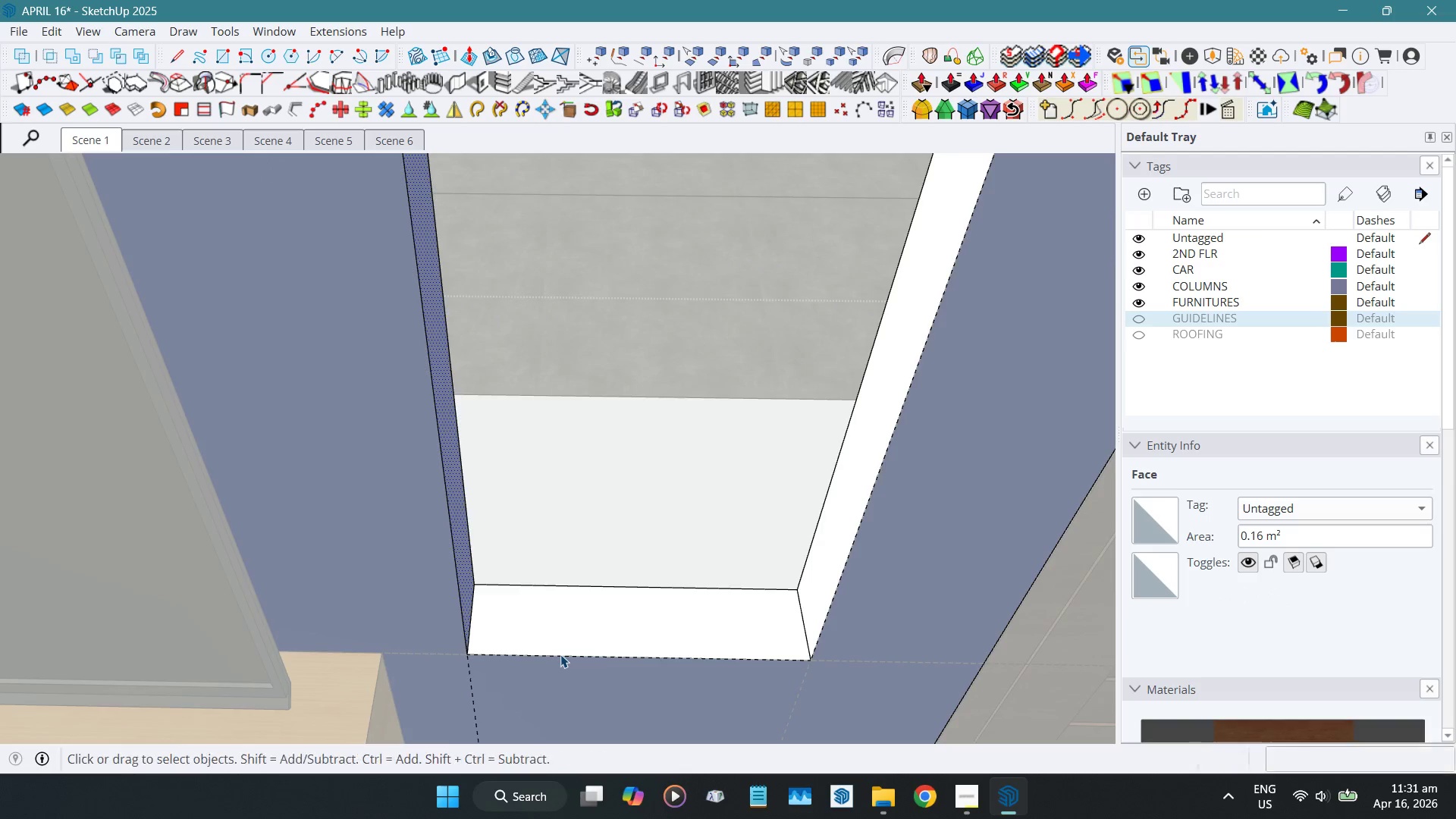 
key(Shift+E)
 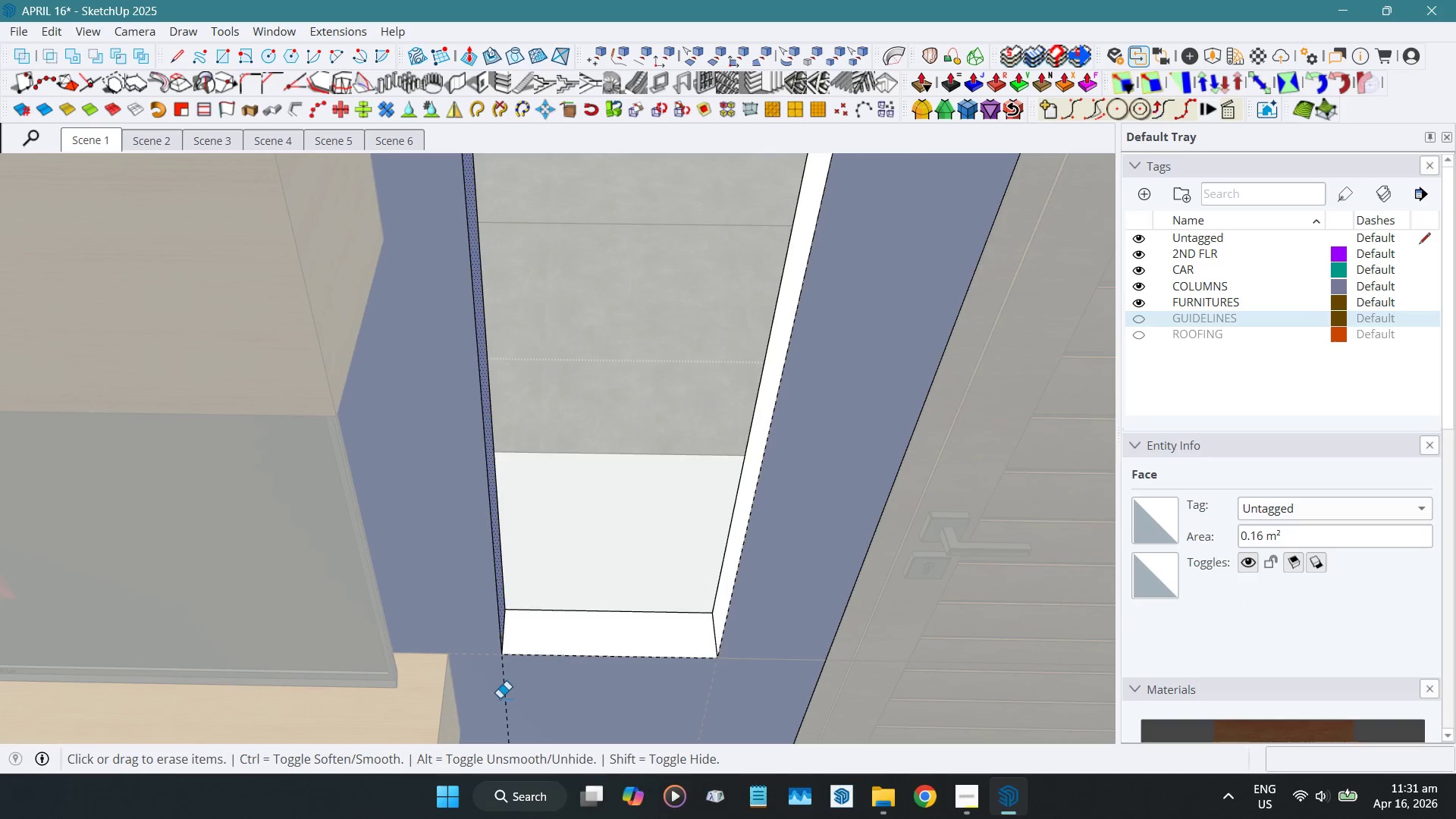 
scroll: coordinate [560, 654], scroll_direction: down, amount: 5.0
 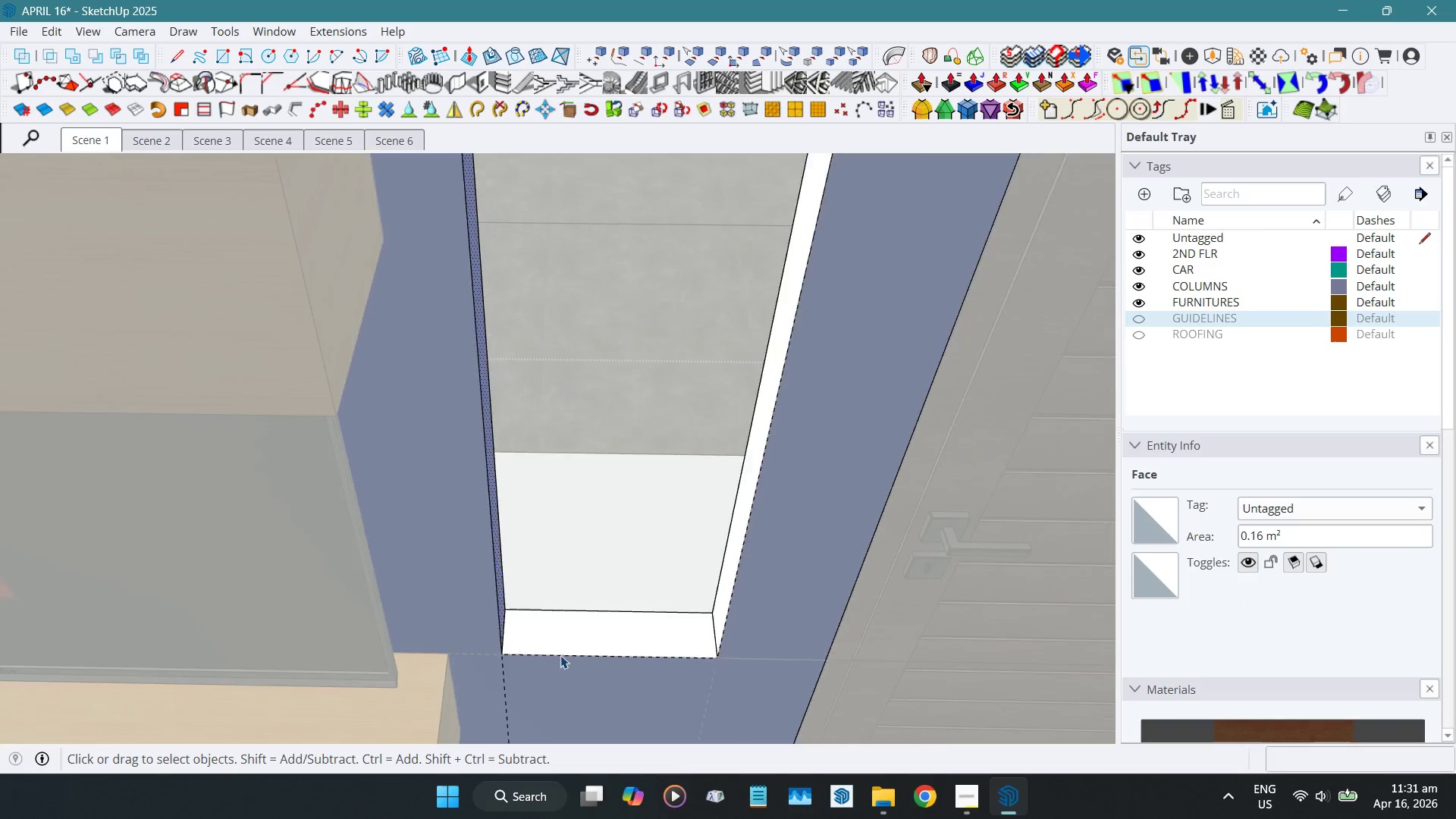 
left_click_drag(start_coordinate=[500, 697], to_coordinate=[532, 695])
 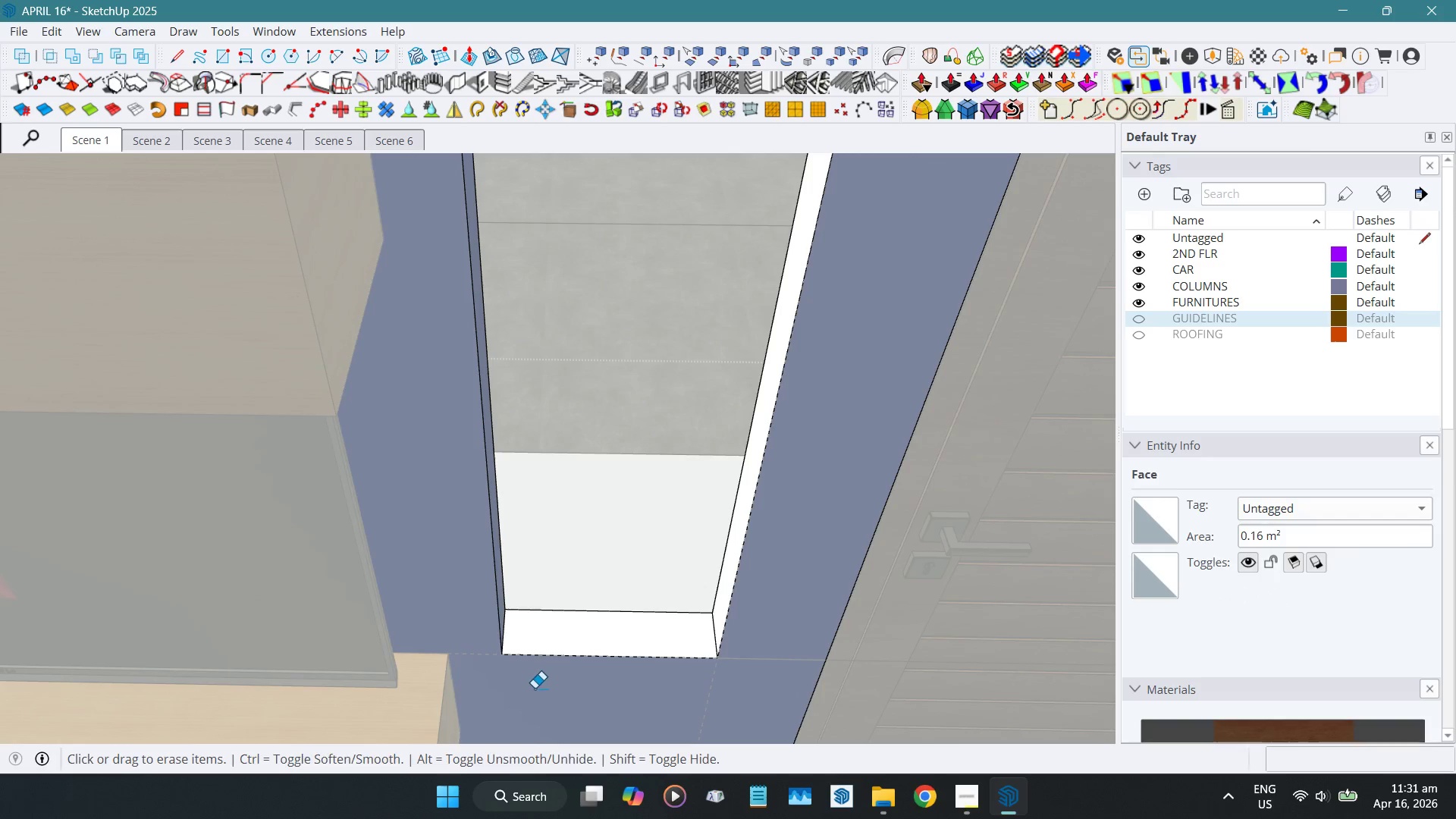 
key(Space)
 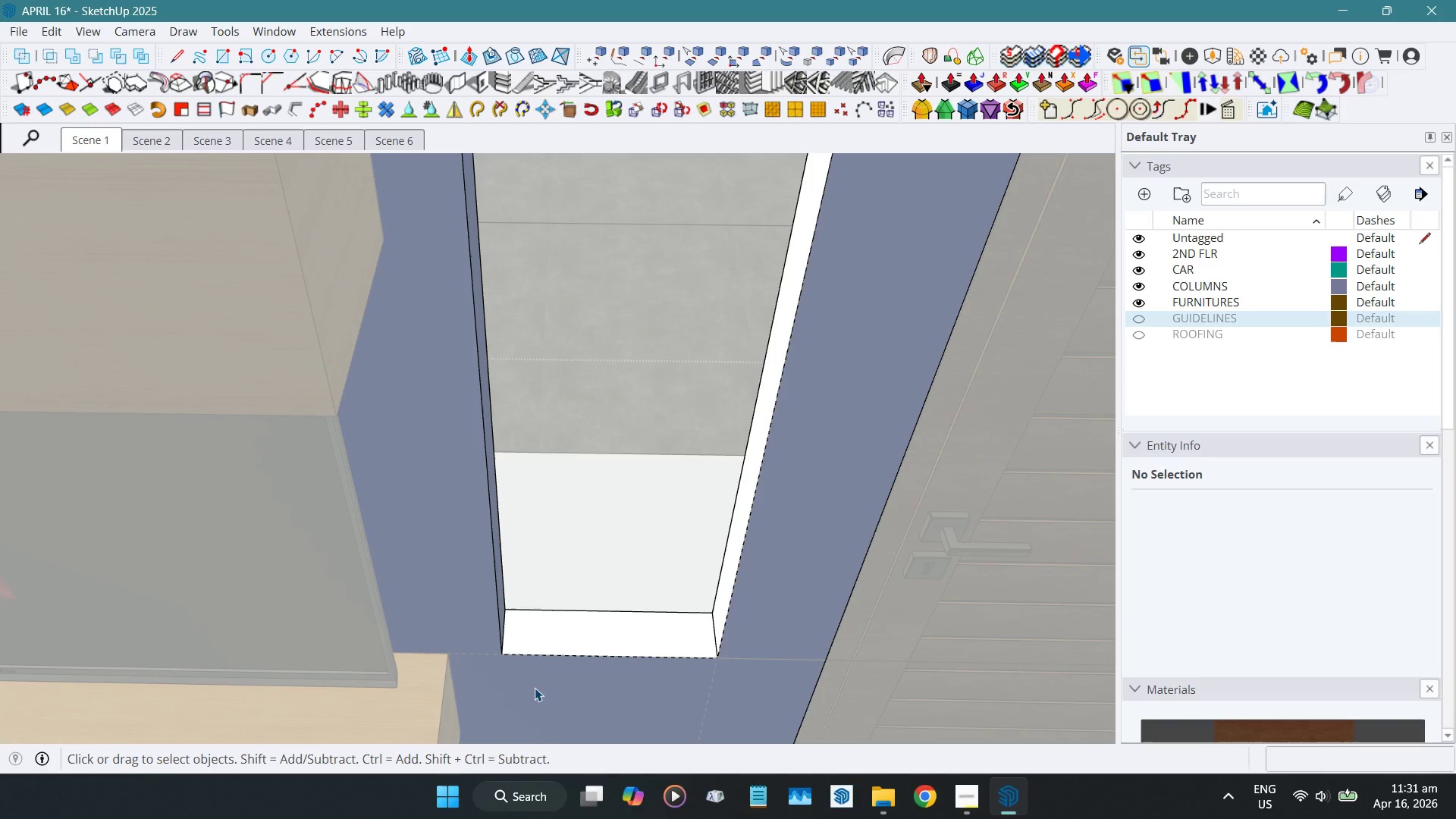 
wait(9.38)
 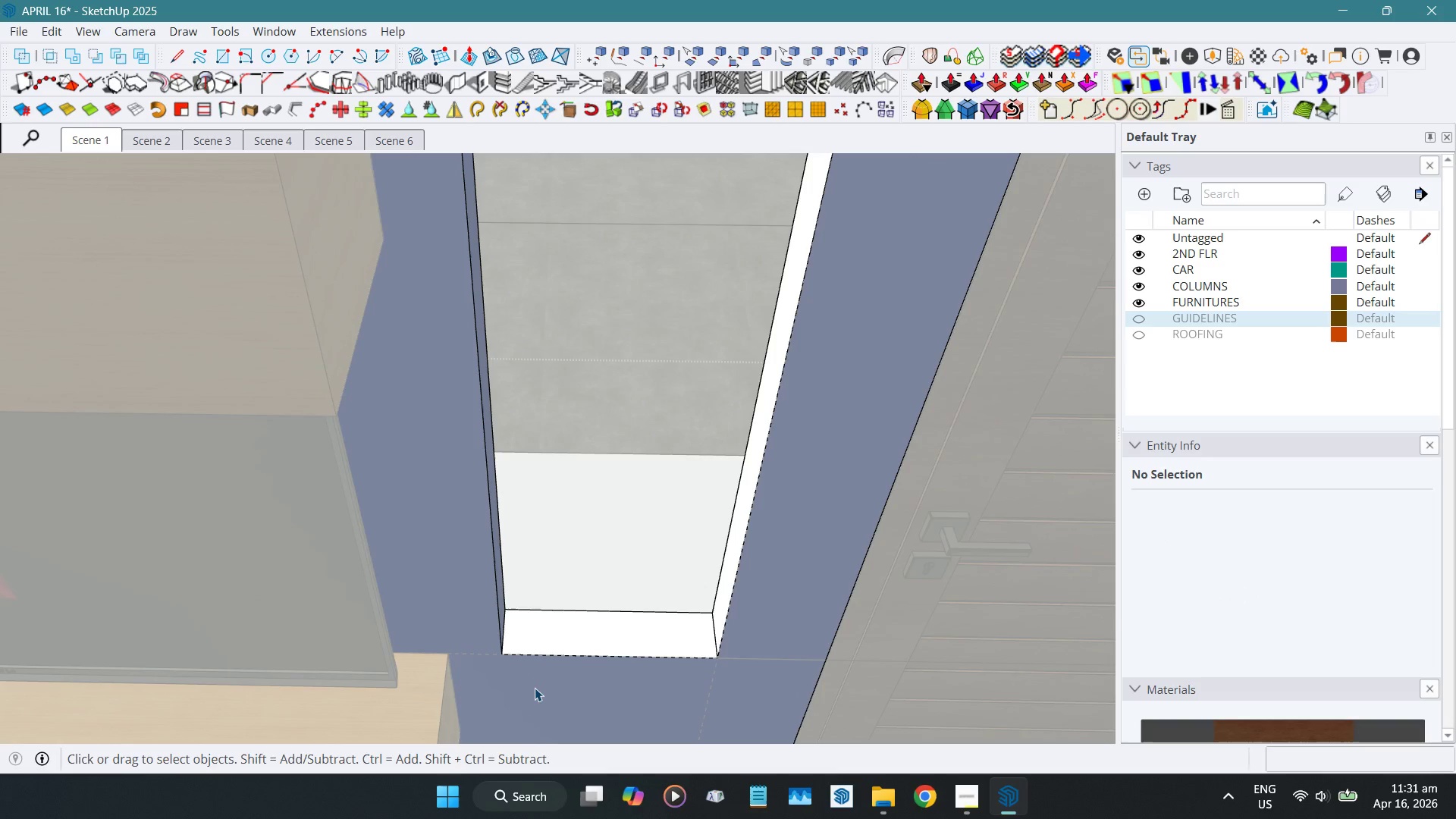 
scroll: coordinate [736, 541], scroll_direction: down, amount: 13.0
 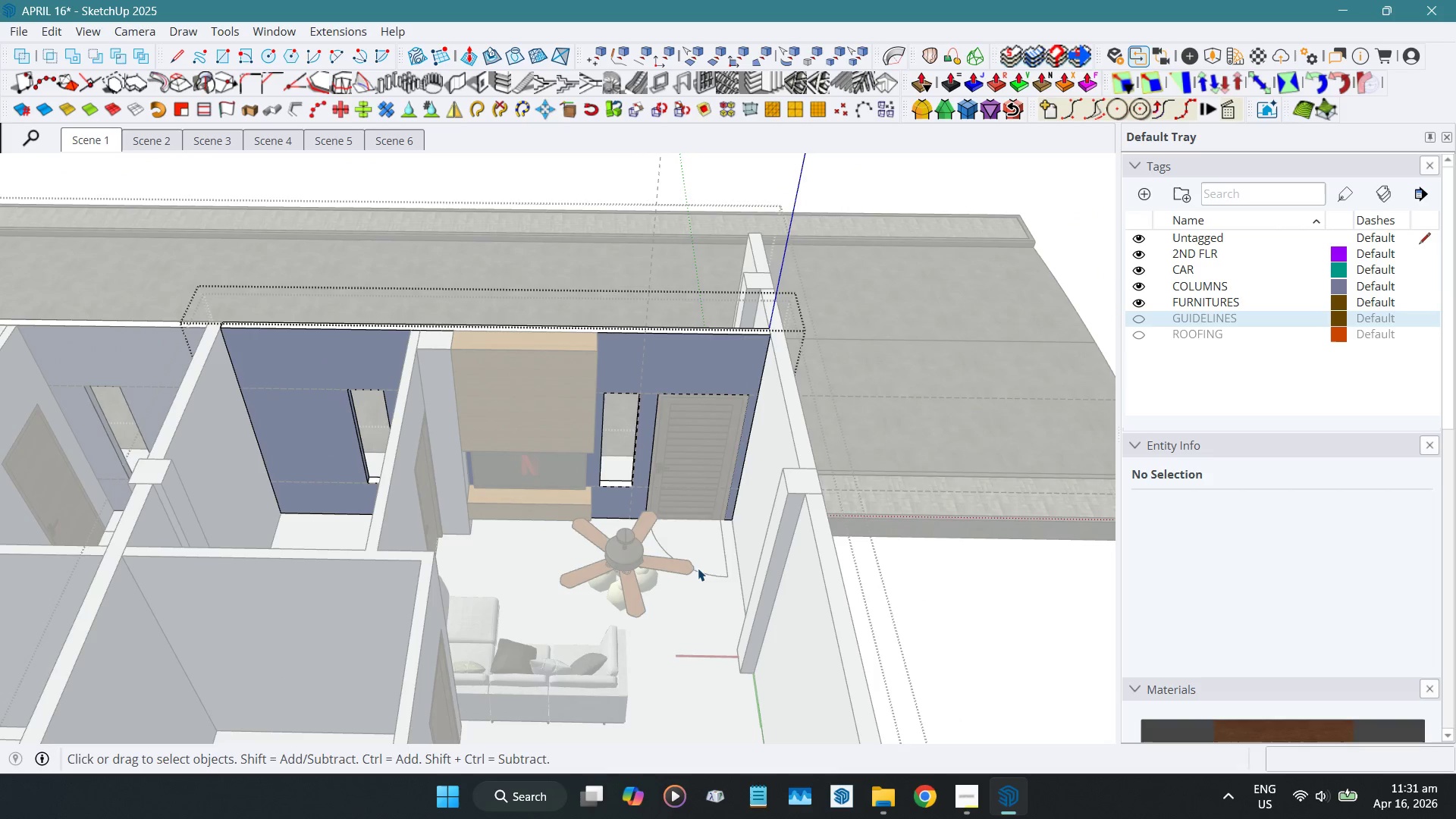 
hold_key(key=ShiftLeft, duration=0.56)
 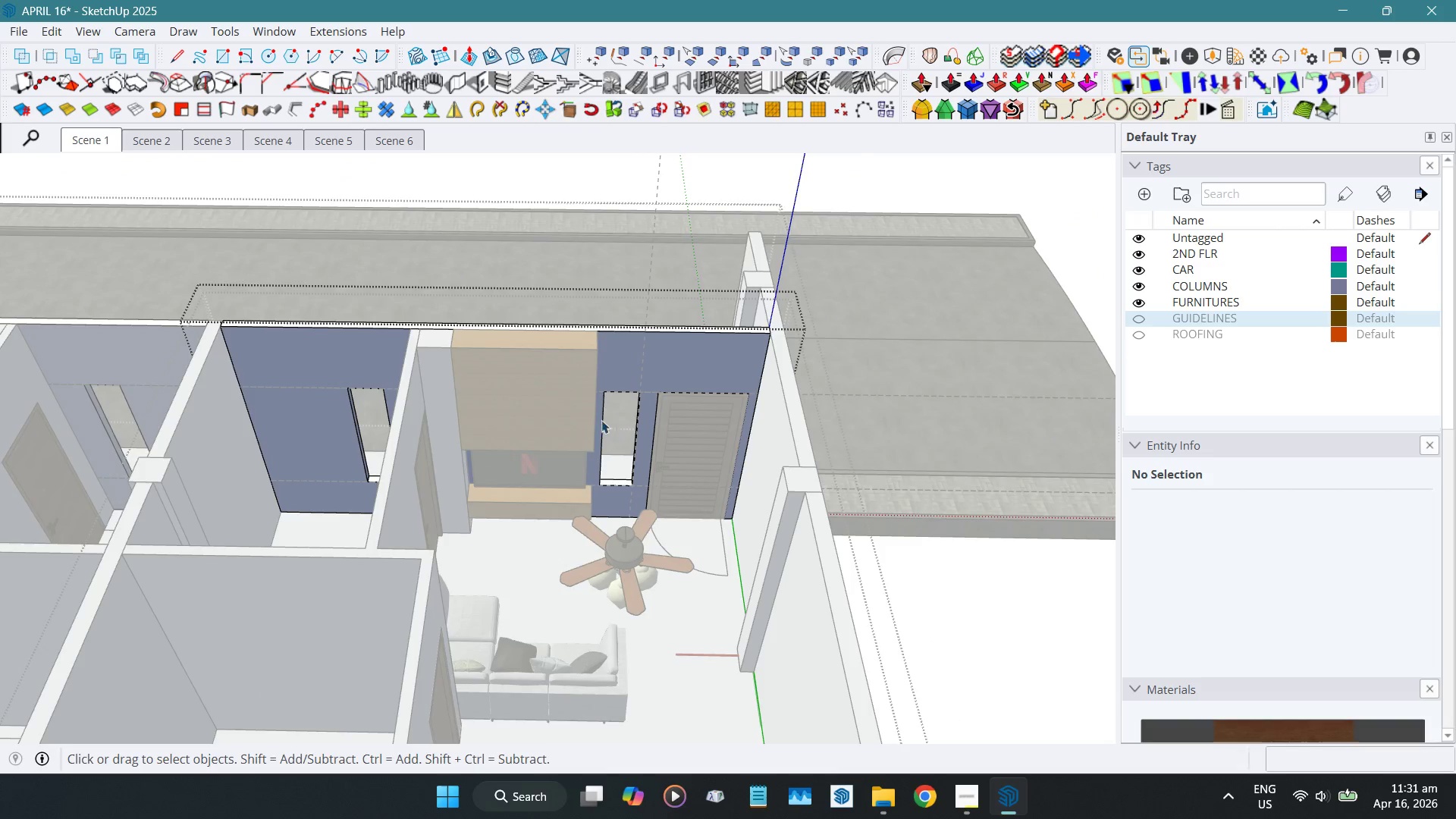 
scroll: coordinate [595, 416], scroll_direction: up, amount: 4.0
 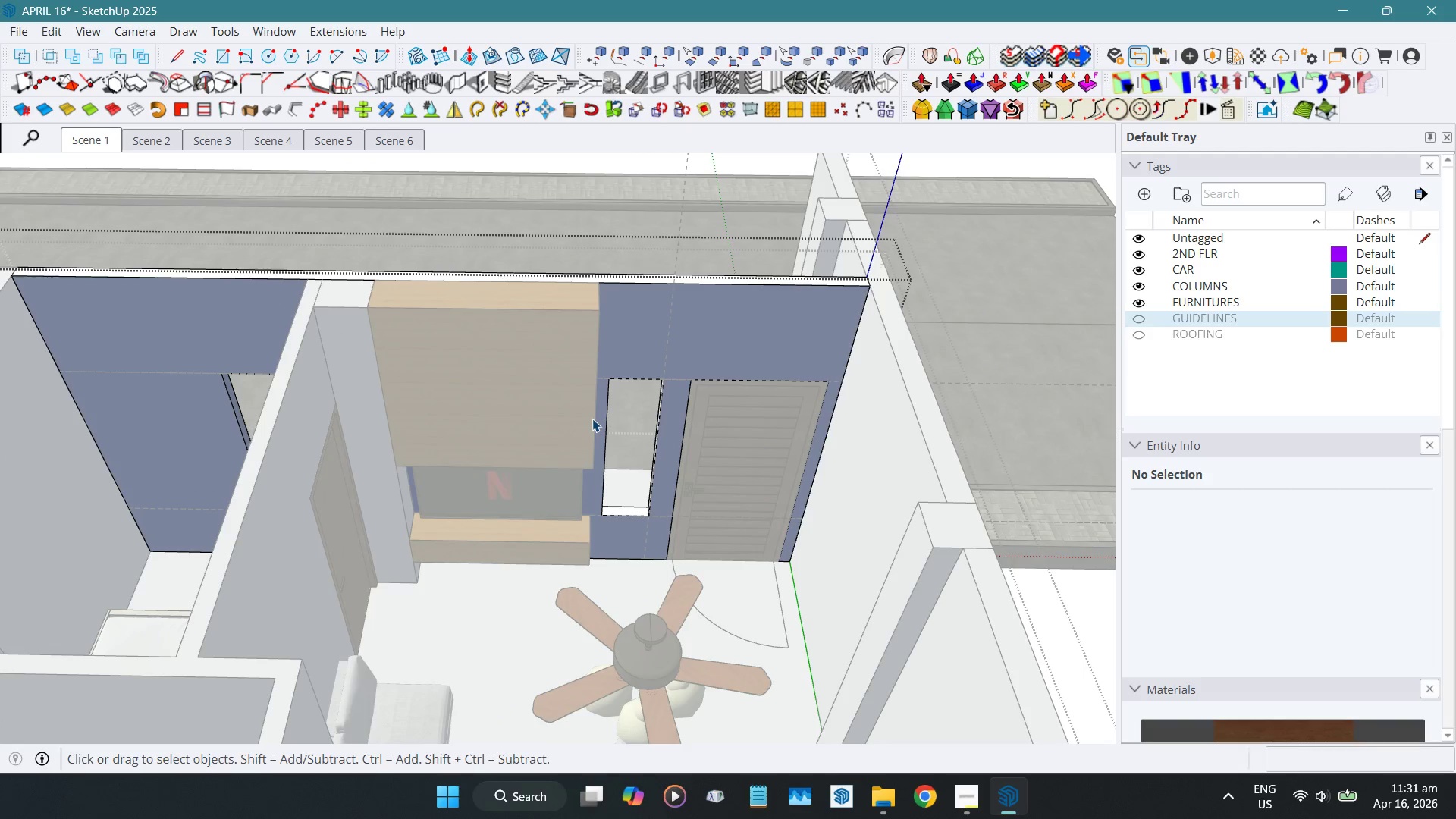 
key(Escape)
 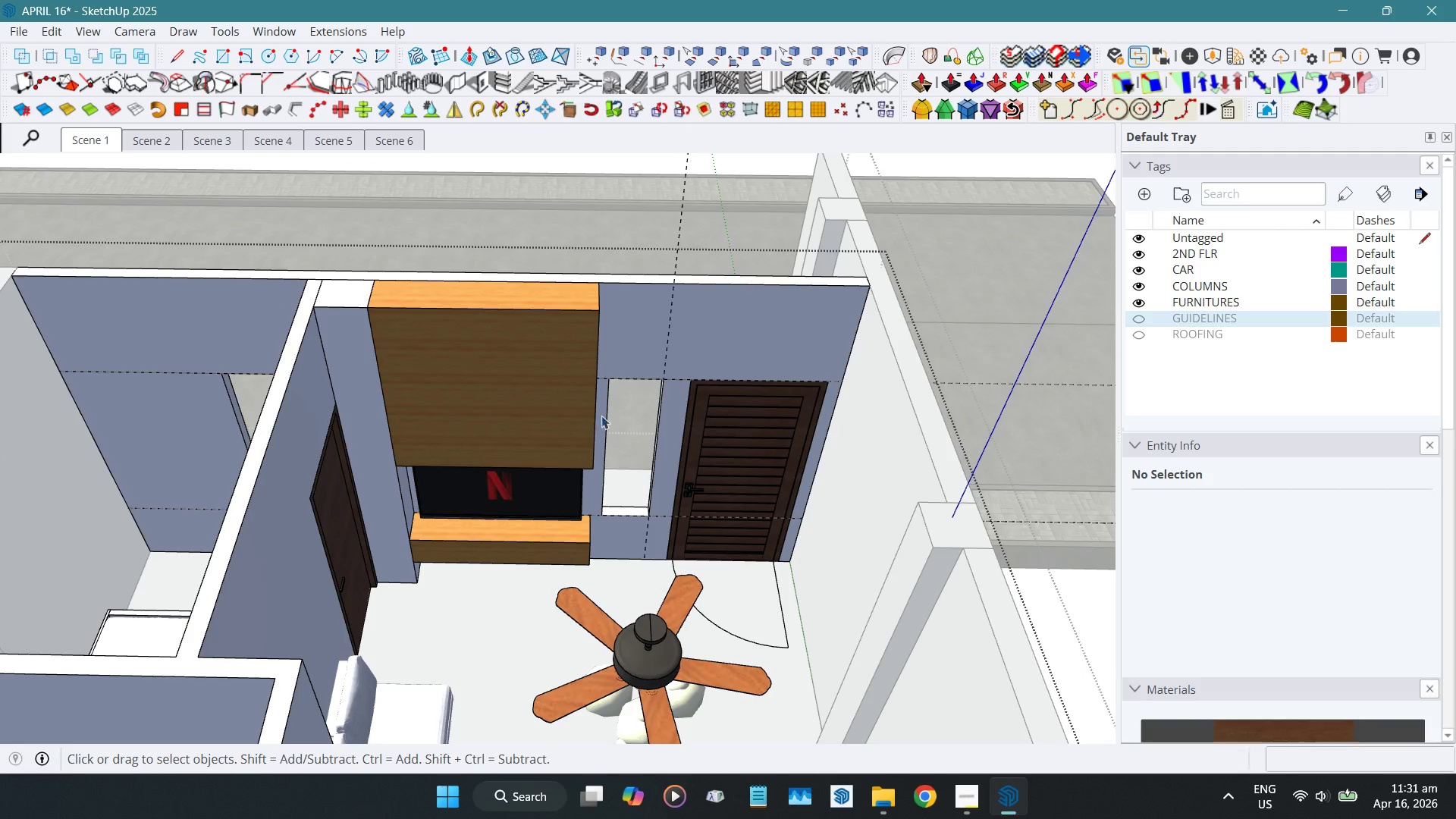 
key(Shift+ShiftLeft)
 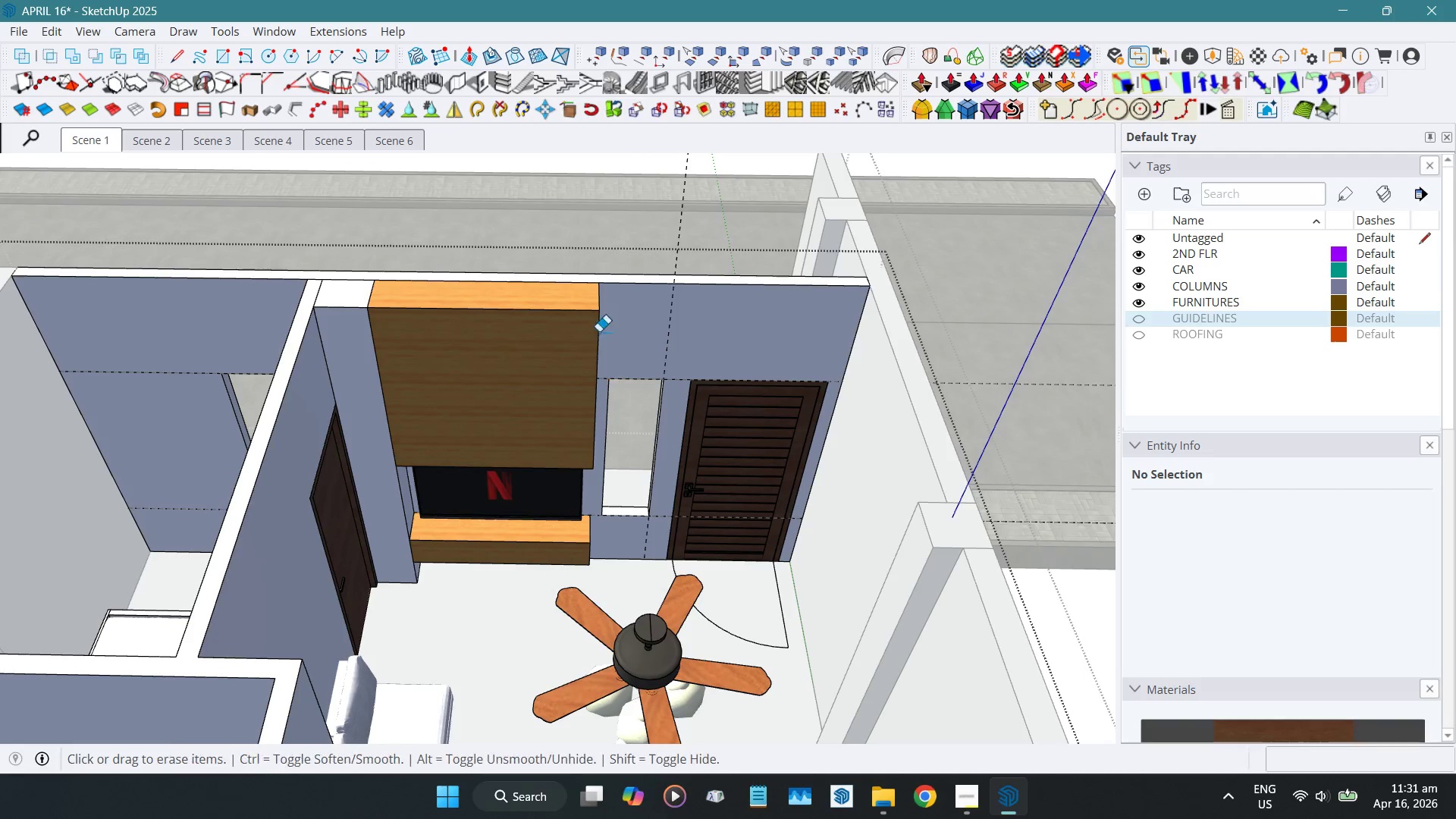 
key(Shift+E)
 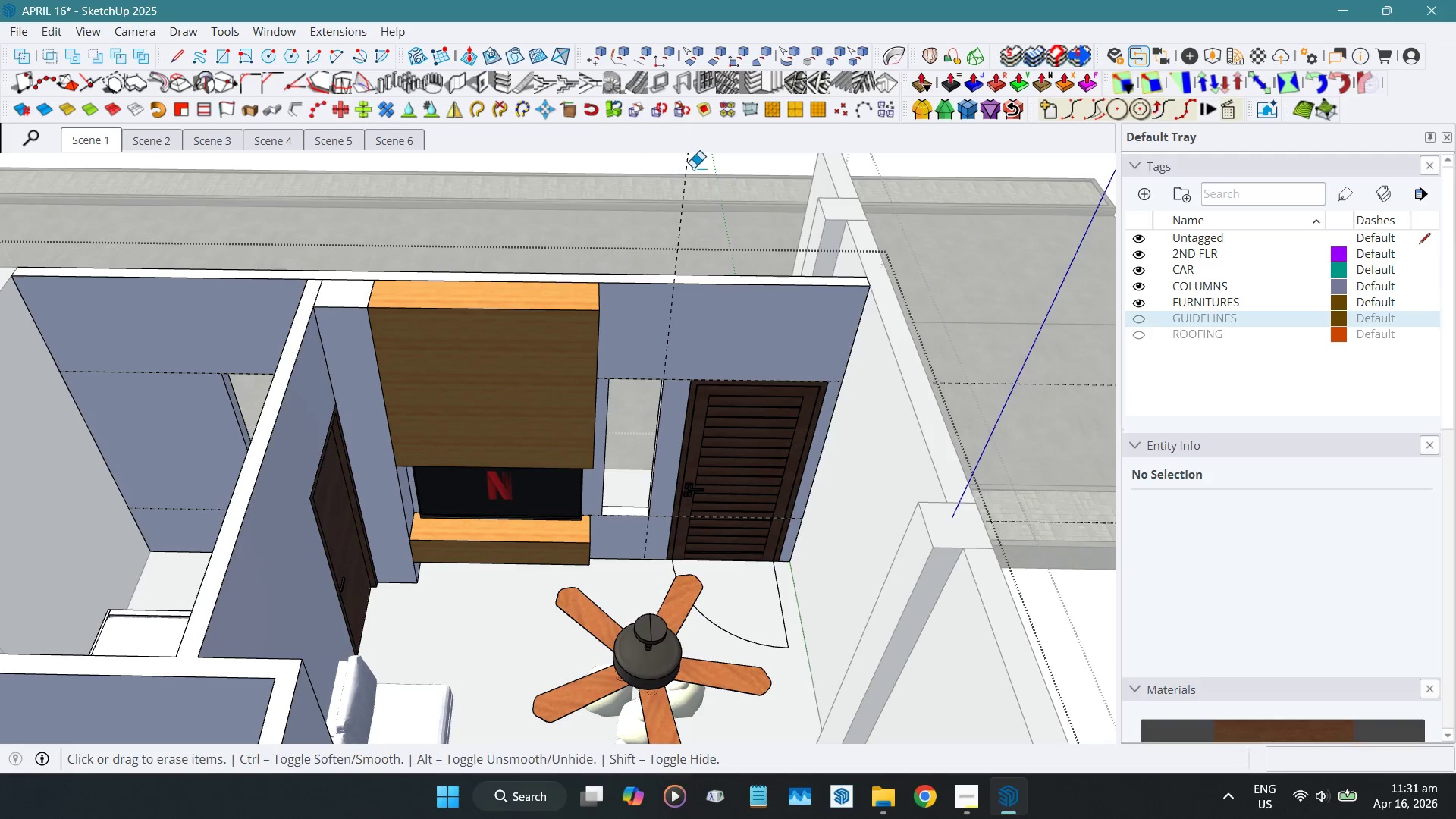 
left_click([693, 168])
 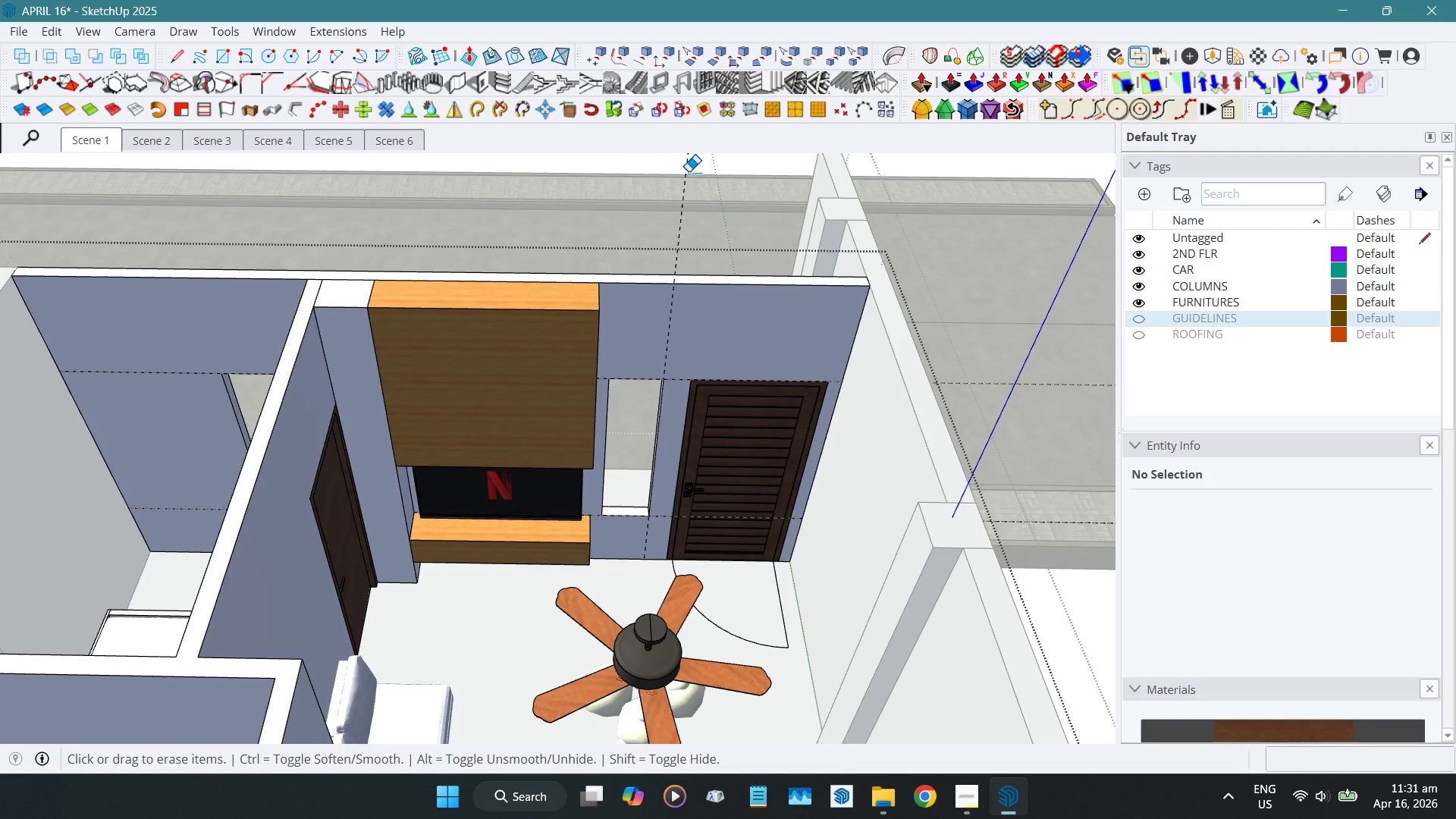 
left_click_drag(start_coordinate=[688, 171], to_coordinate=[675, 175])
 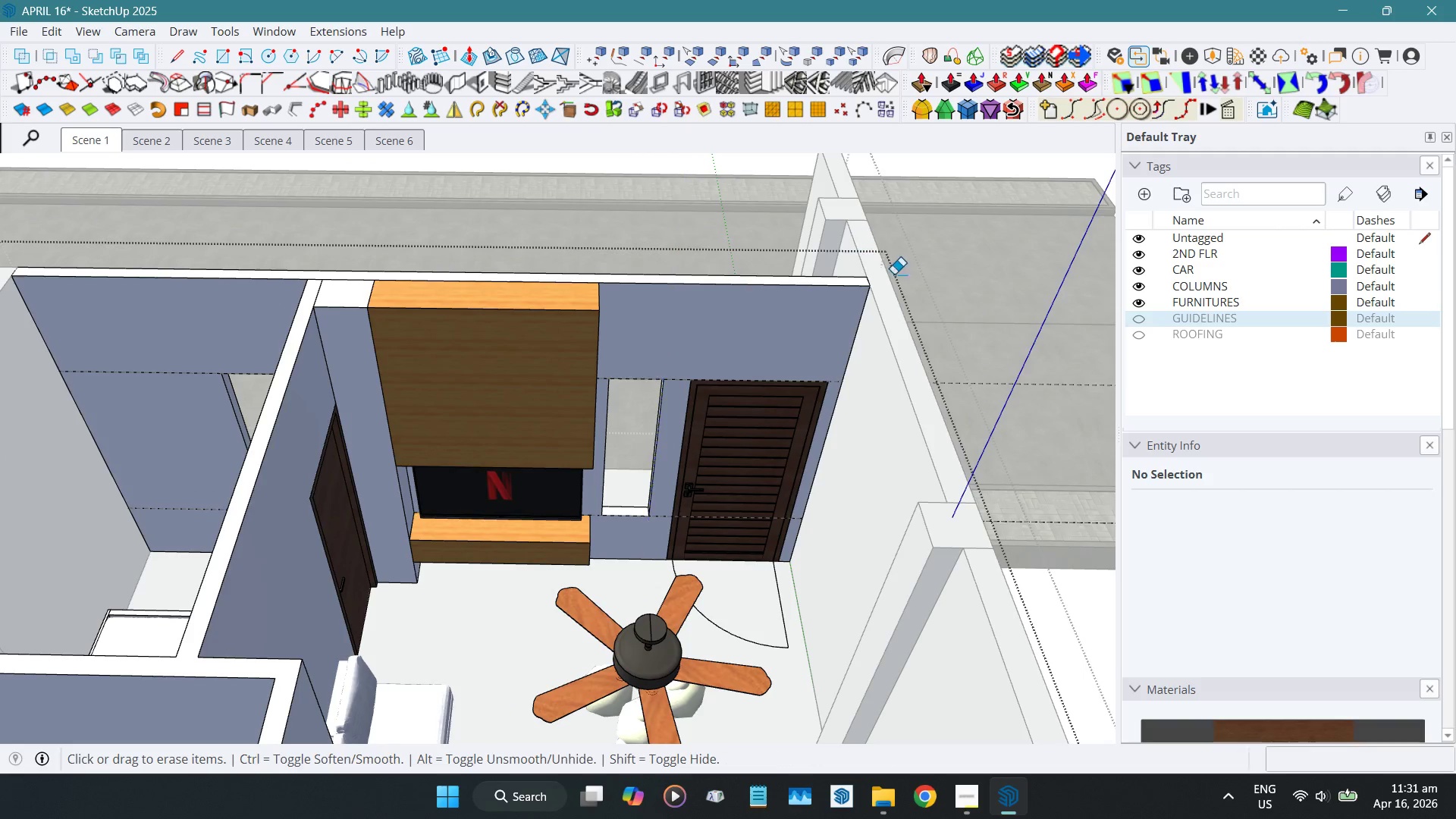 
left_click_drag(start_coordinate=[1037, 315], to_coordinate=[1092, 584])
 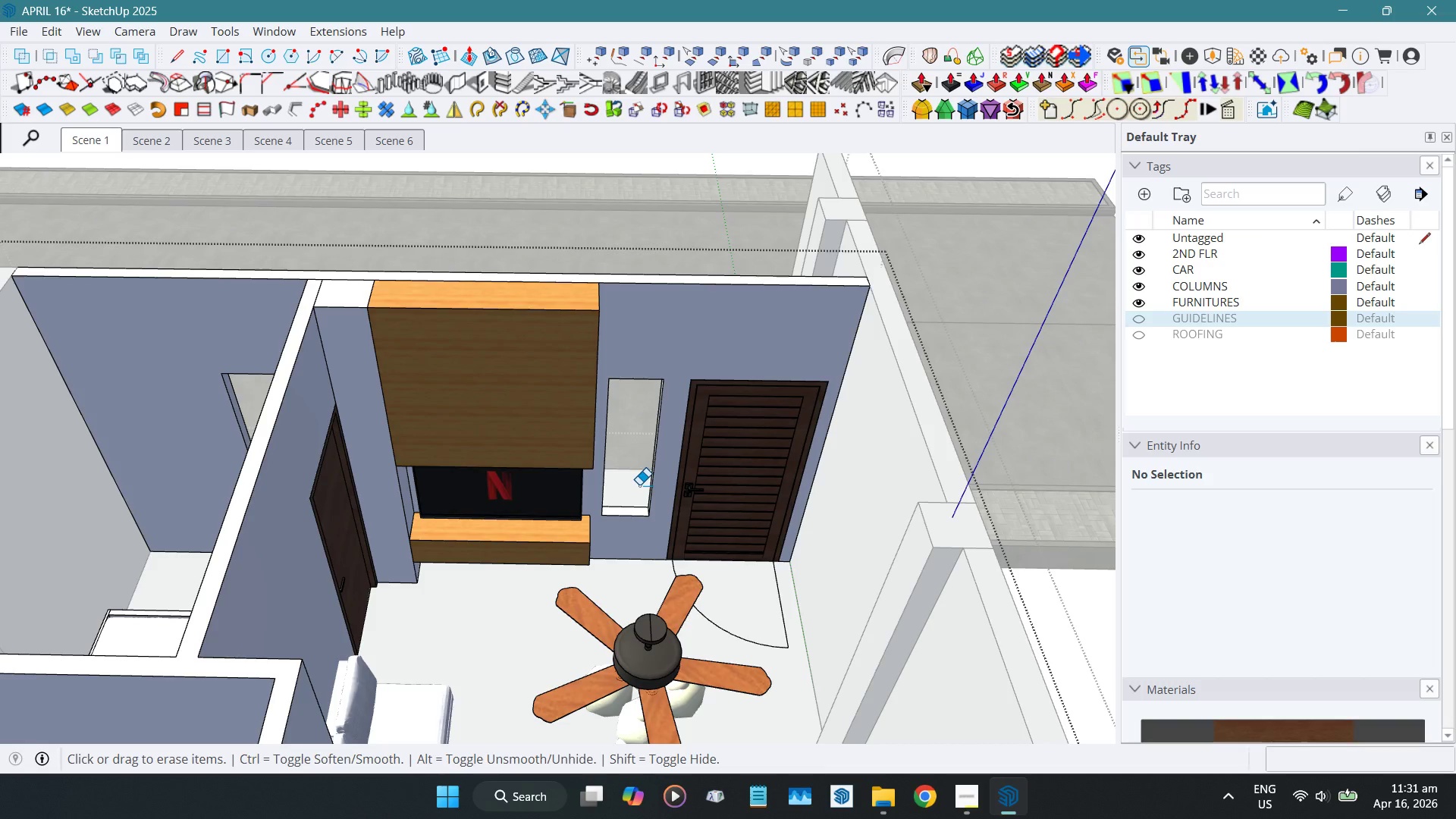 
key(R)
 